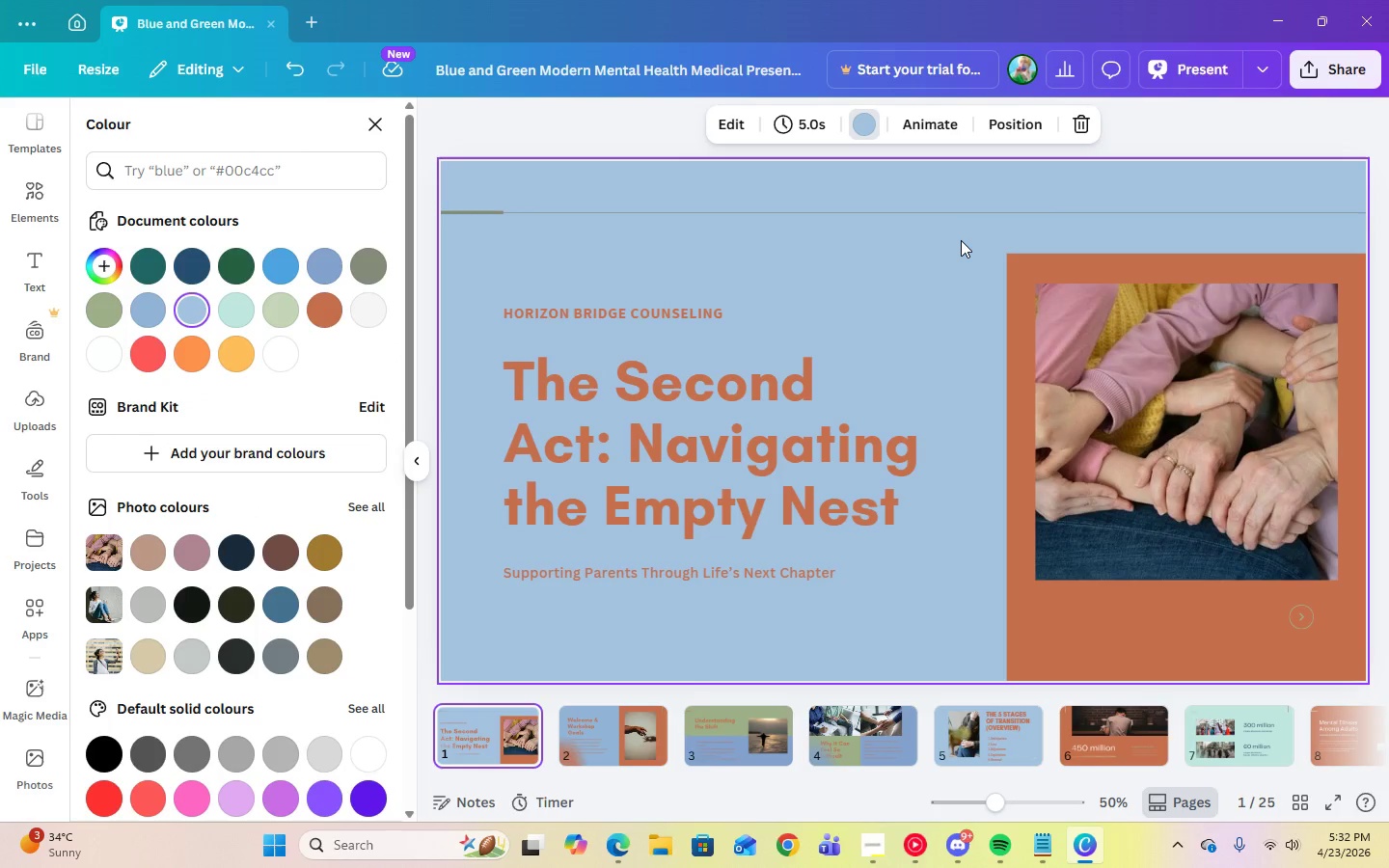 
left_click([961, 241])
 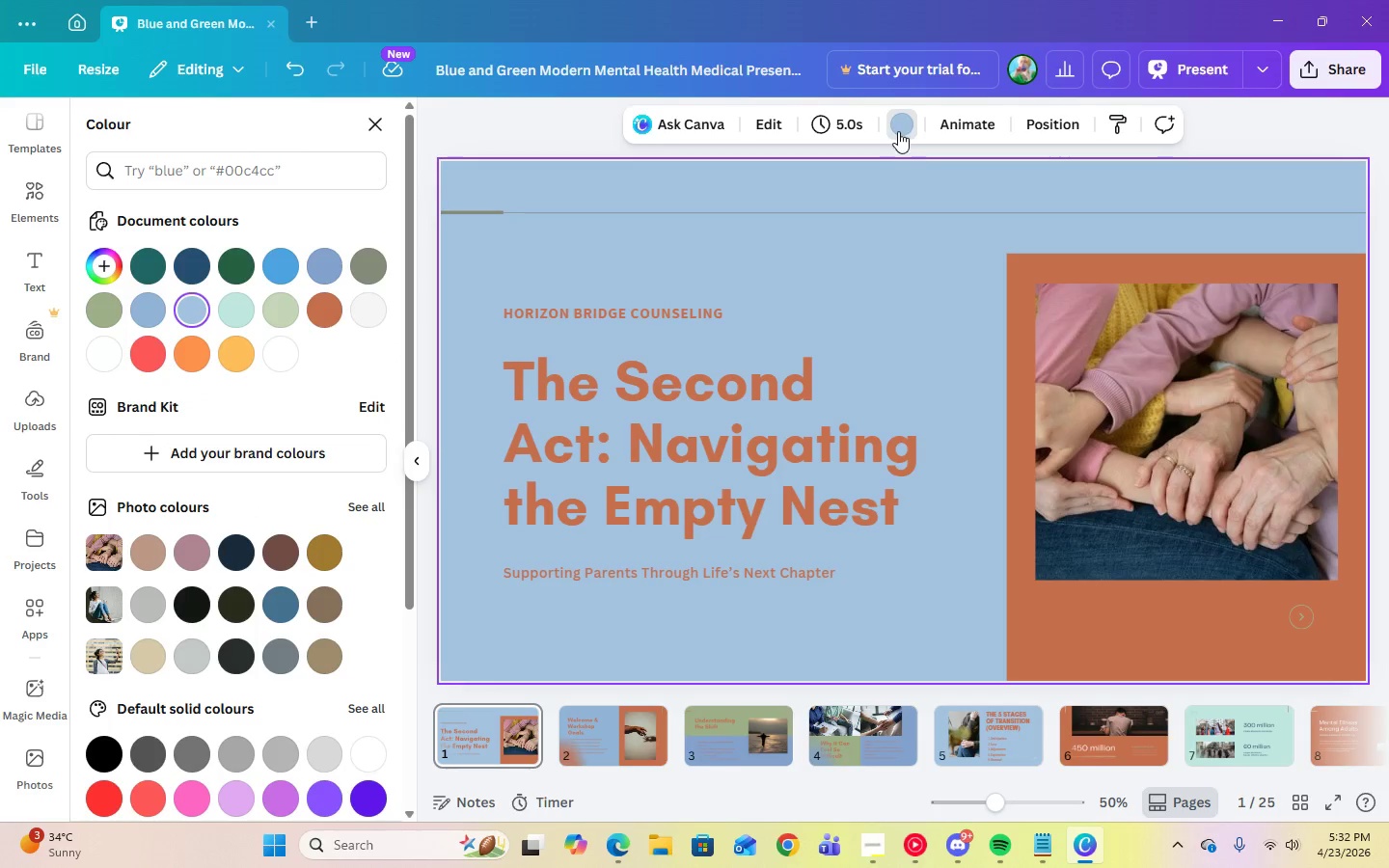 
left_click([898, 126])
 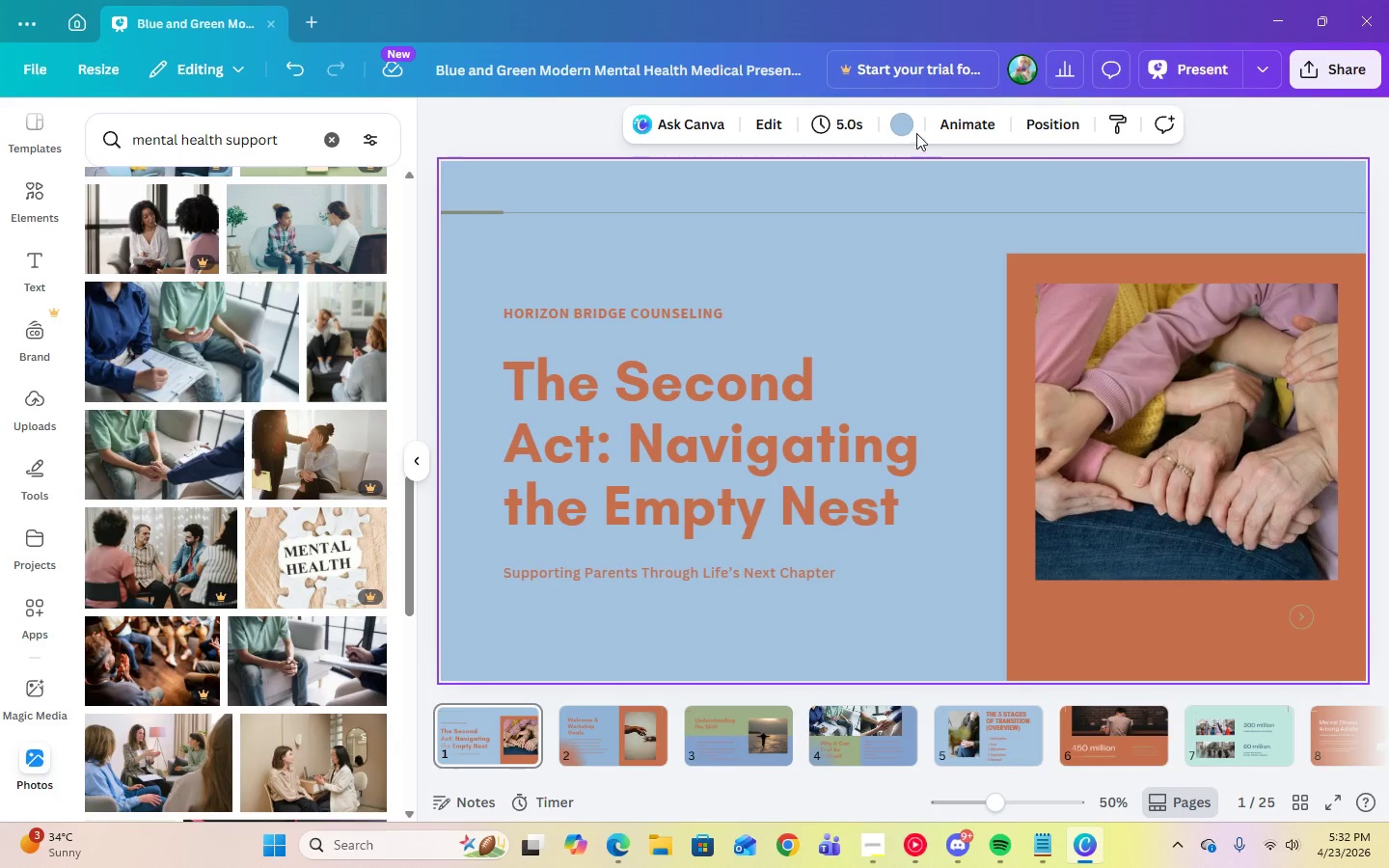 
left_click([910, 132])
 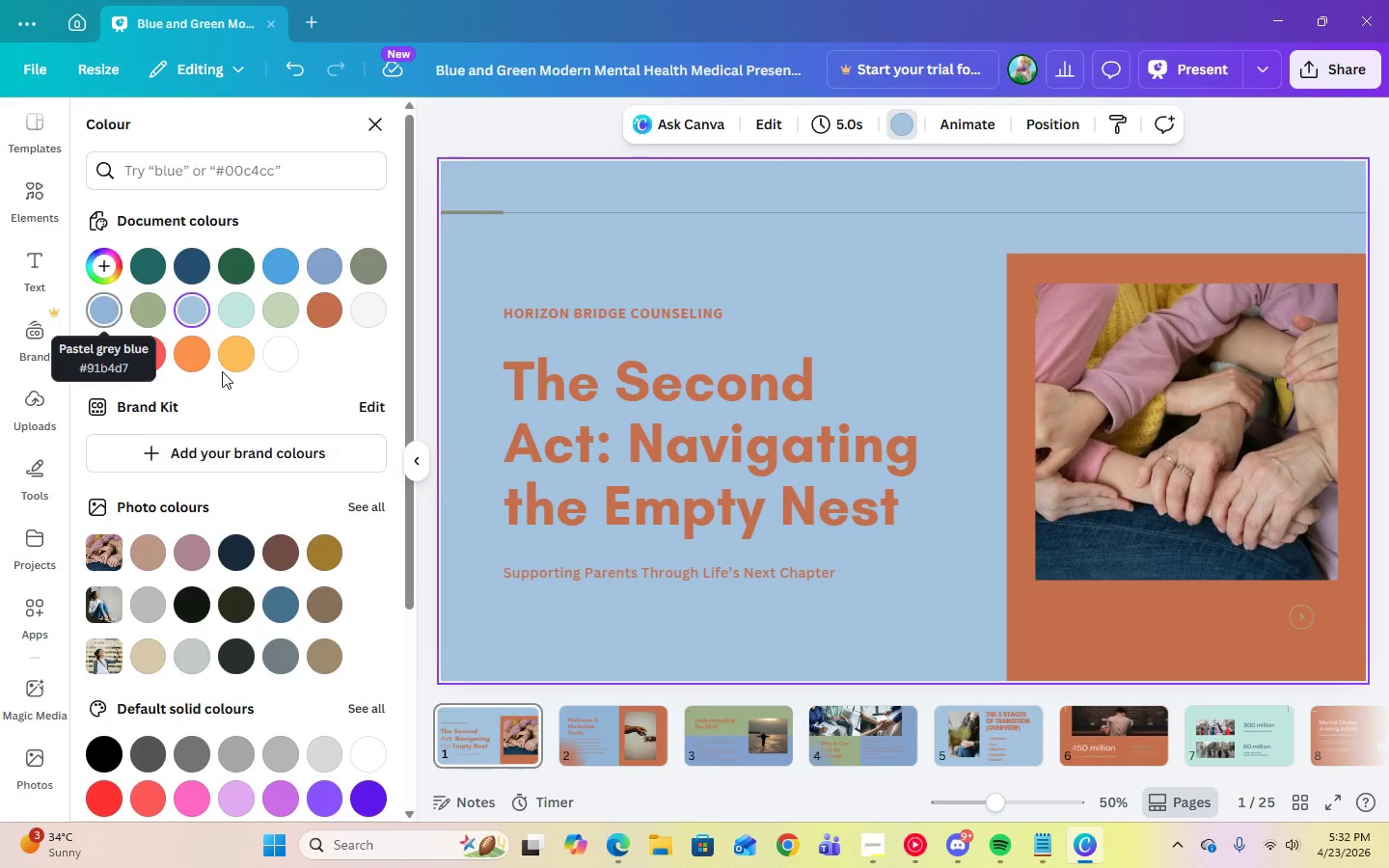 
left_click([609, 852])
 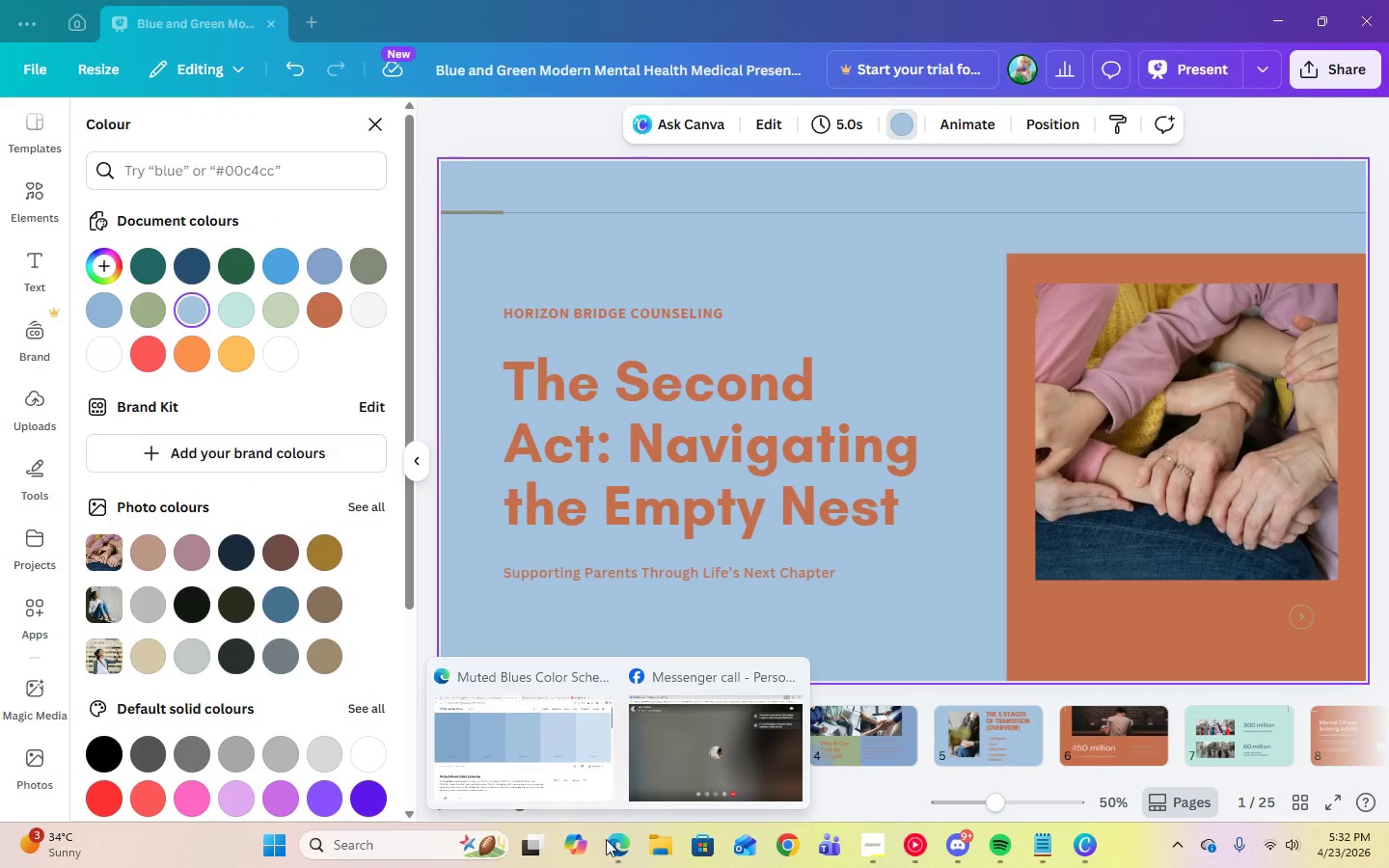 
left_click([541, 779])
 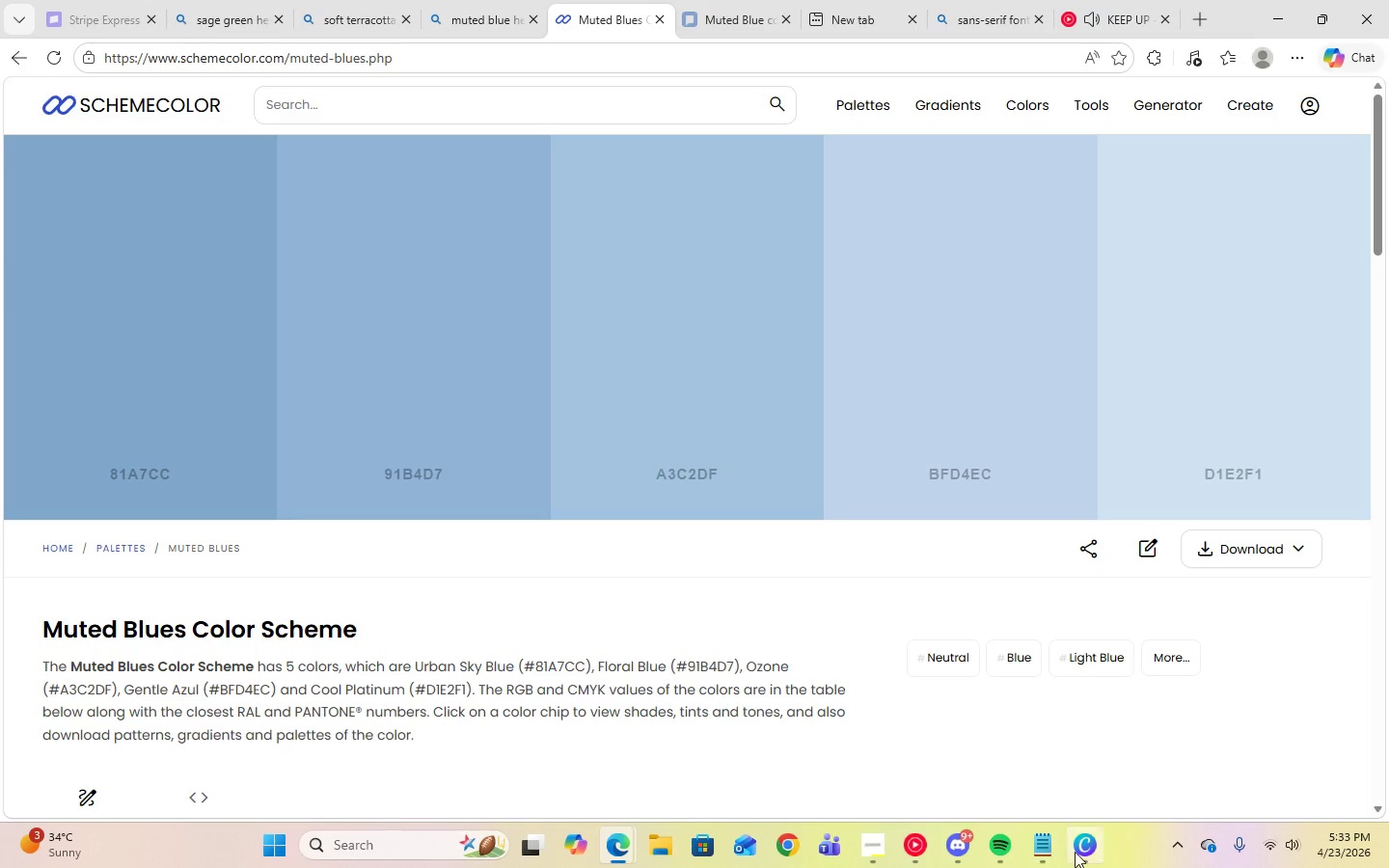 
left_click([1076, 853])
 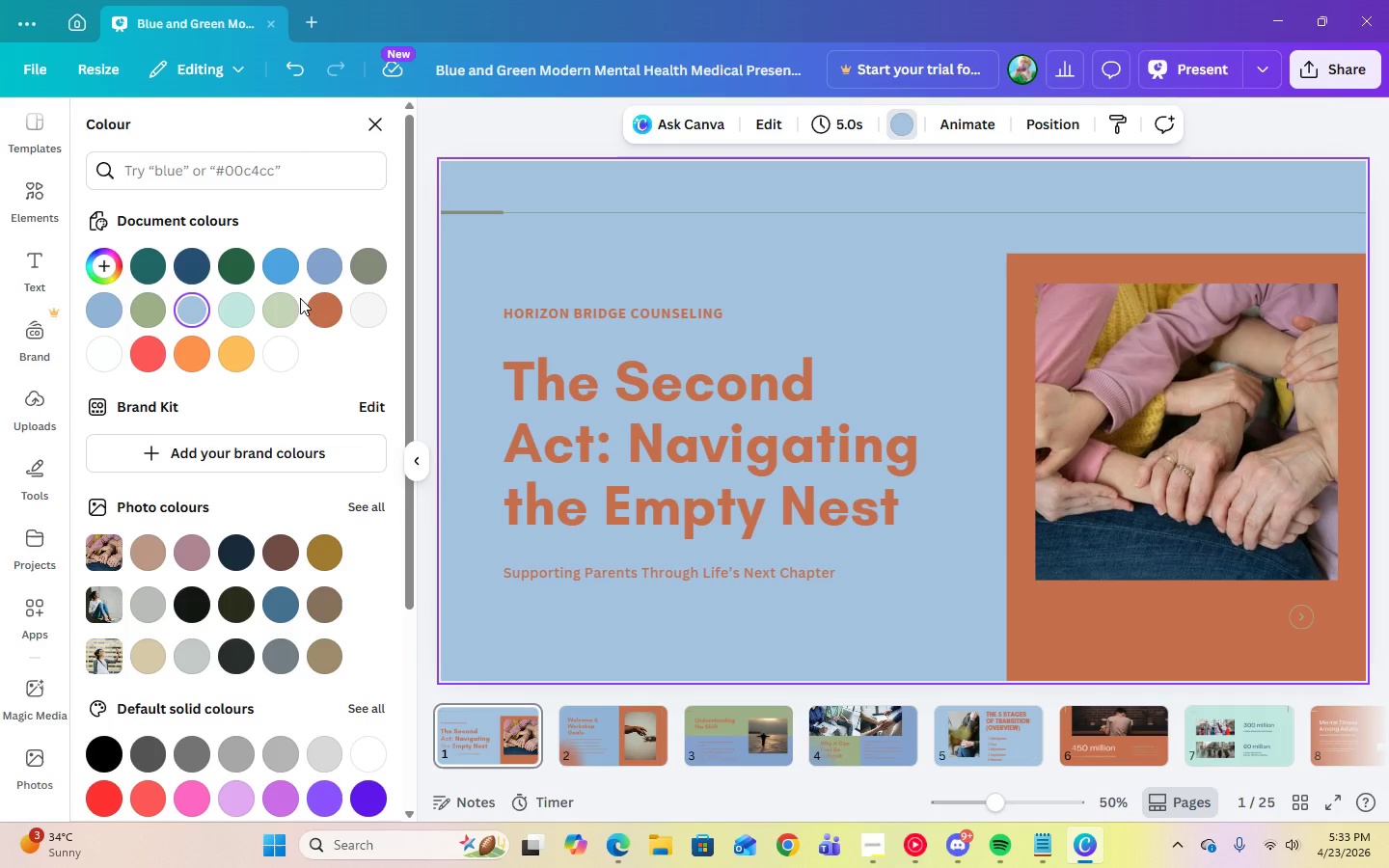 
left_click([618, 264])
 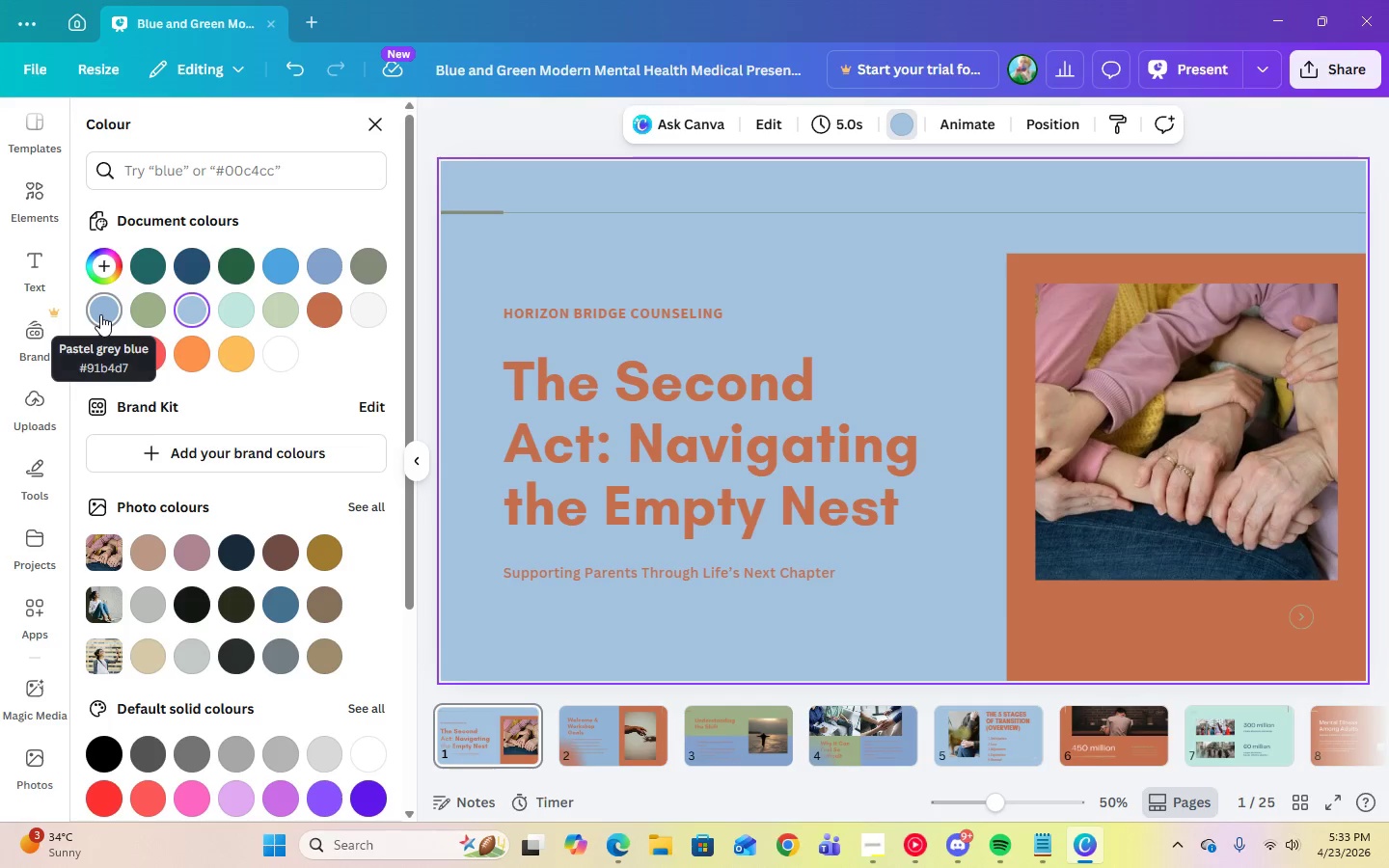 
left_click([100, 314])
 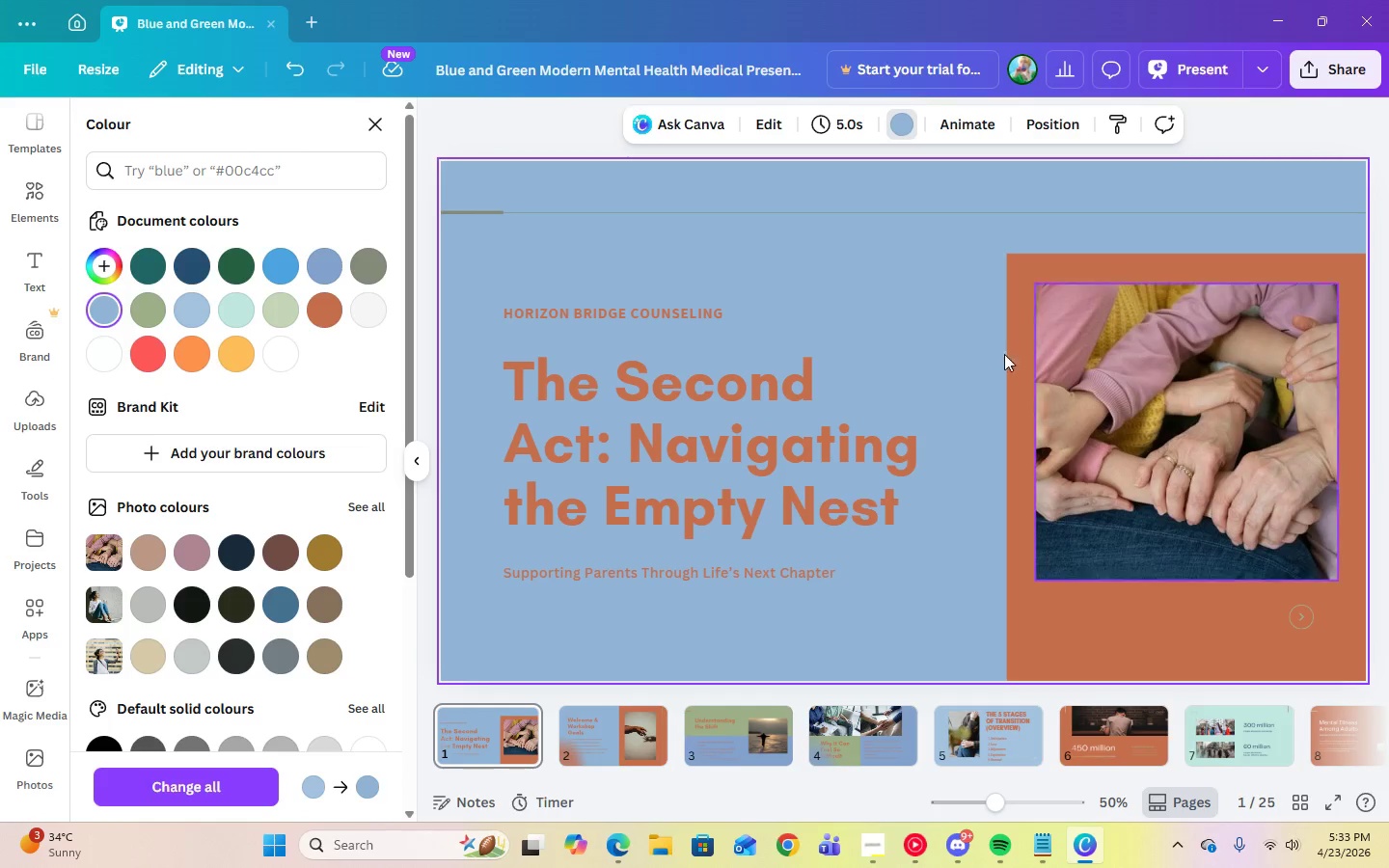 
left_click([471, 214])
 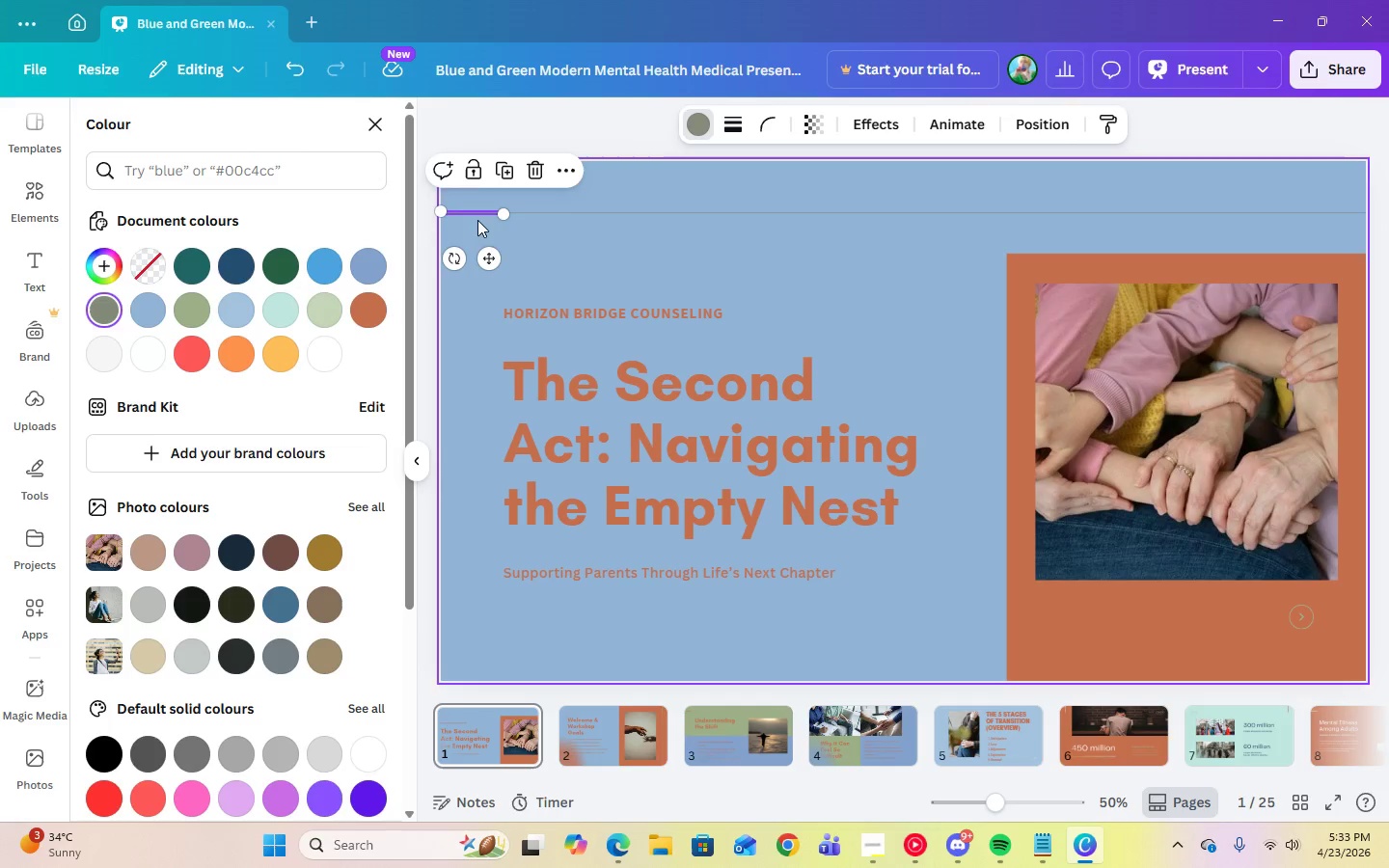 
left_click([369, 317])
 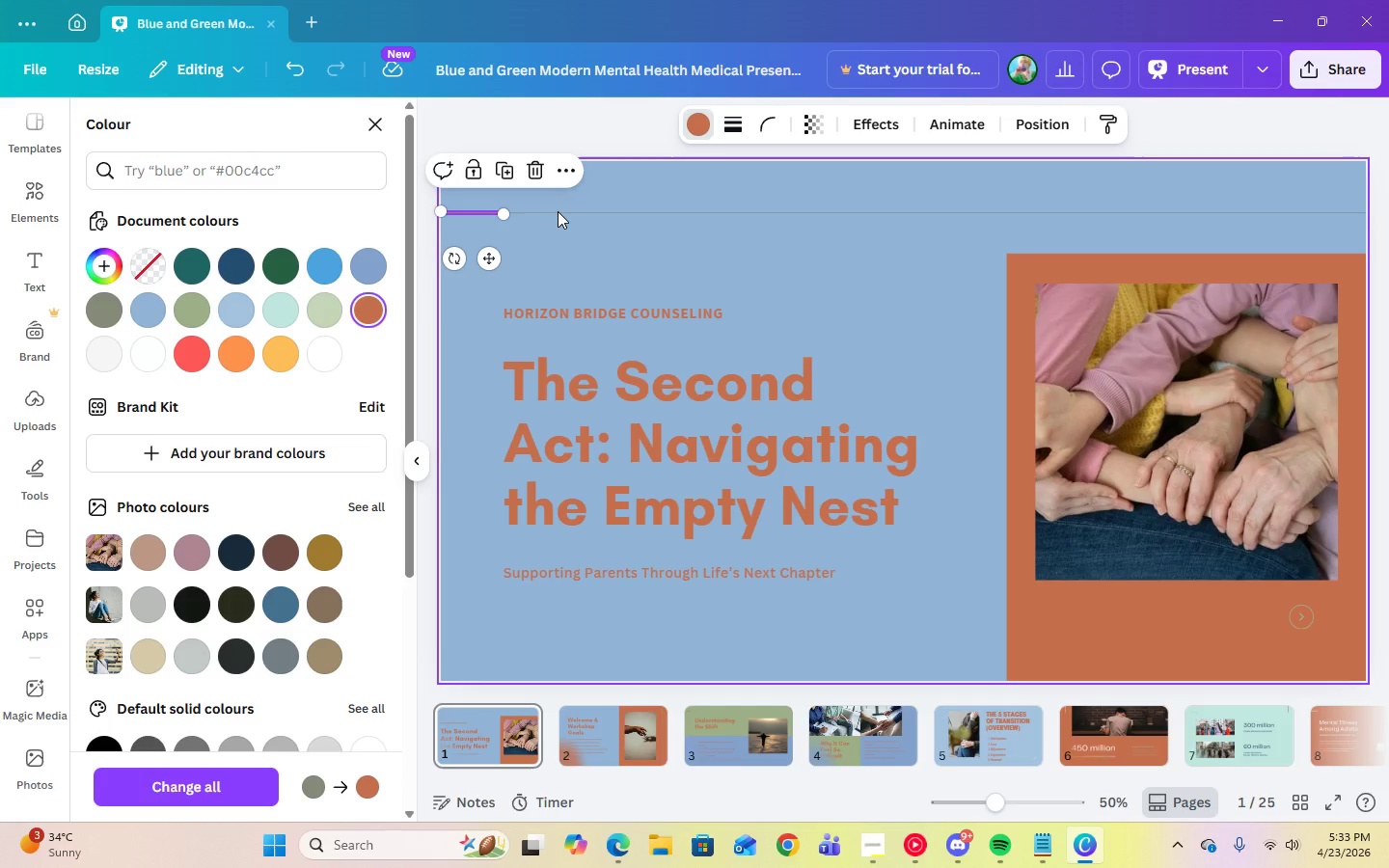 
left_click([557, 212])
 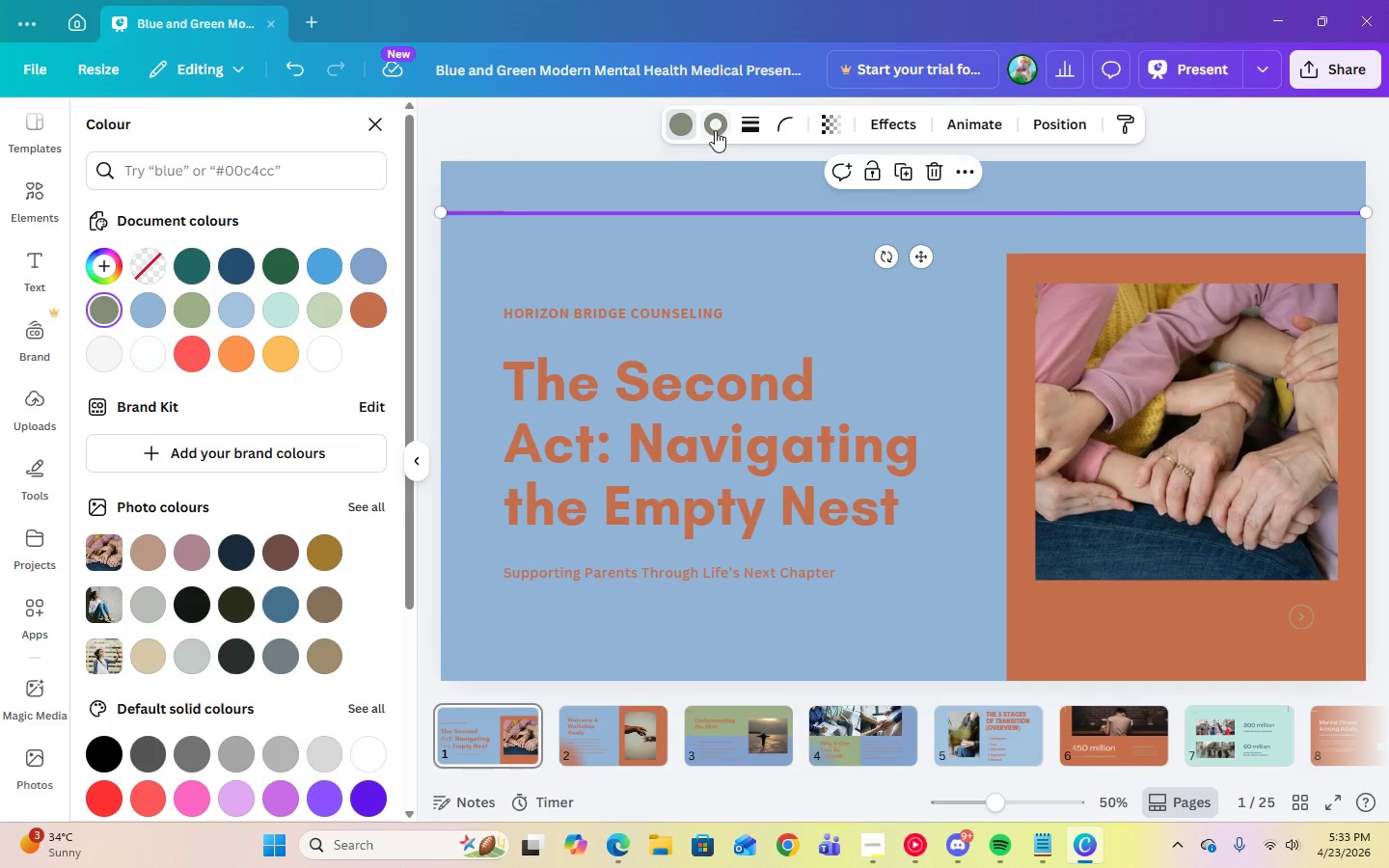 
left_click([715, 130])
 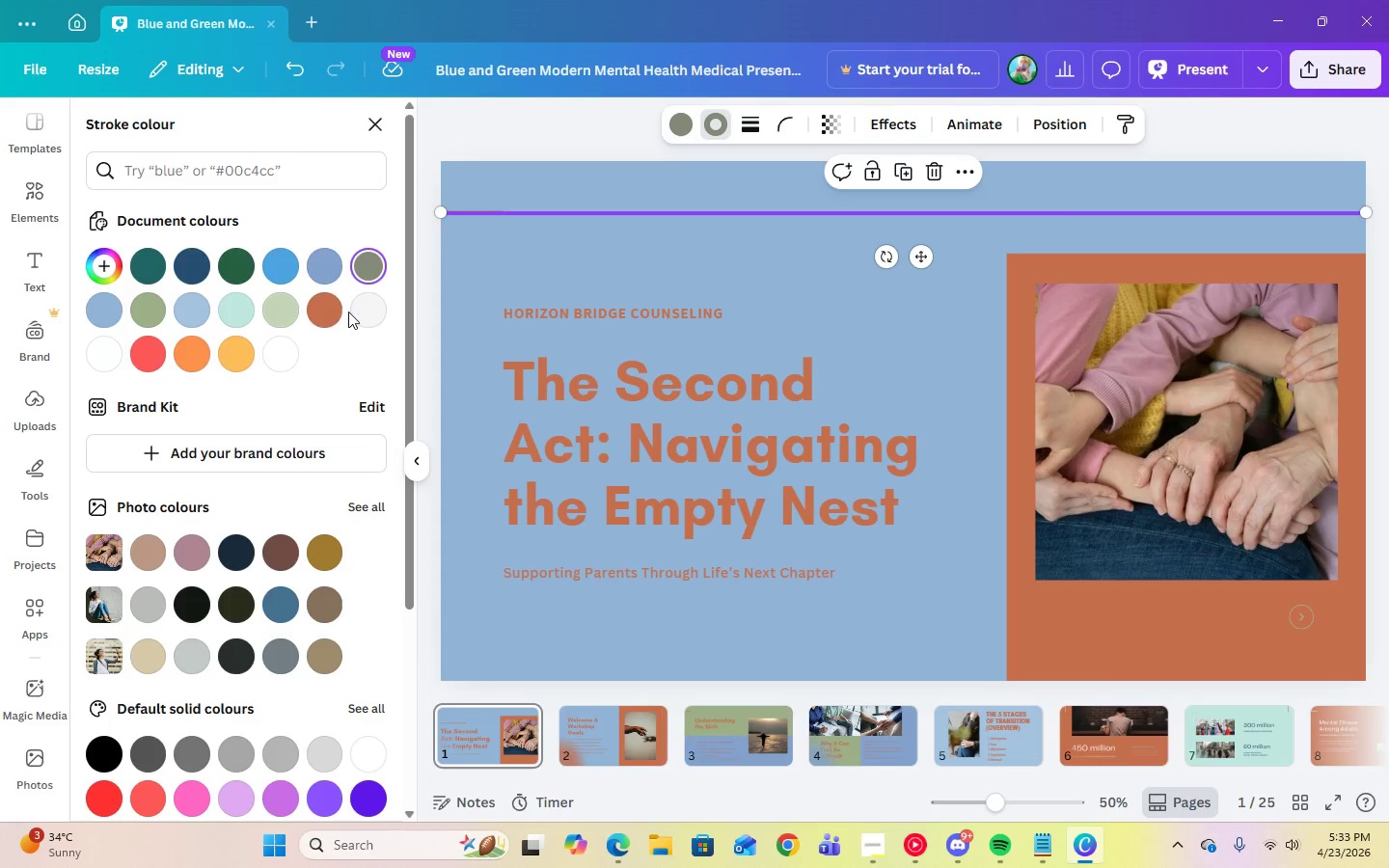 
left_click([330, 311])
 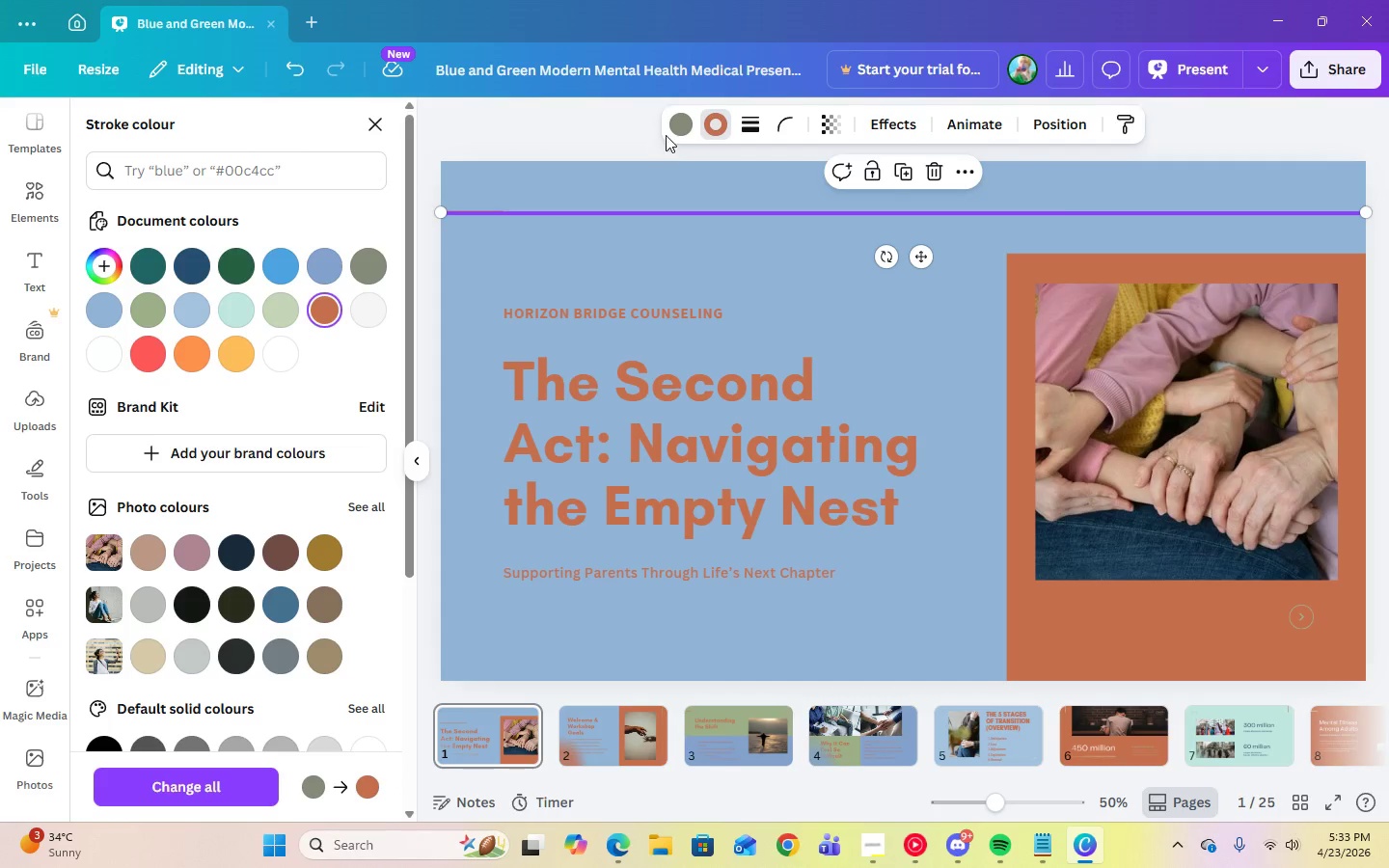 
left_click([672, 133])
 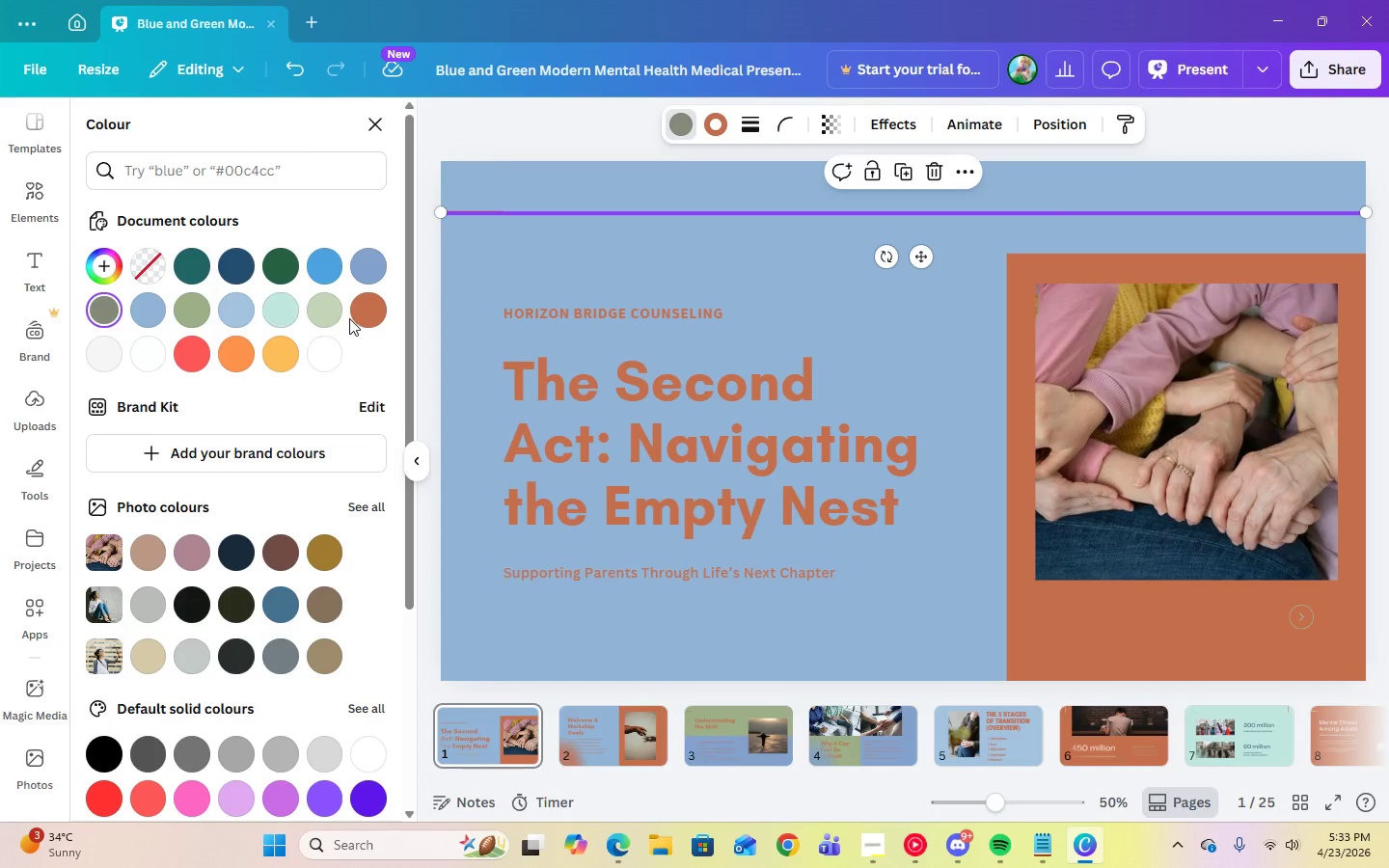 
left_click([365, 312])
 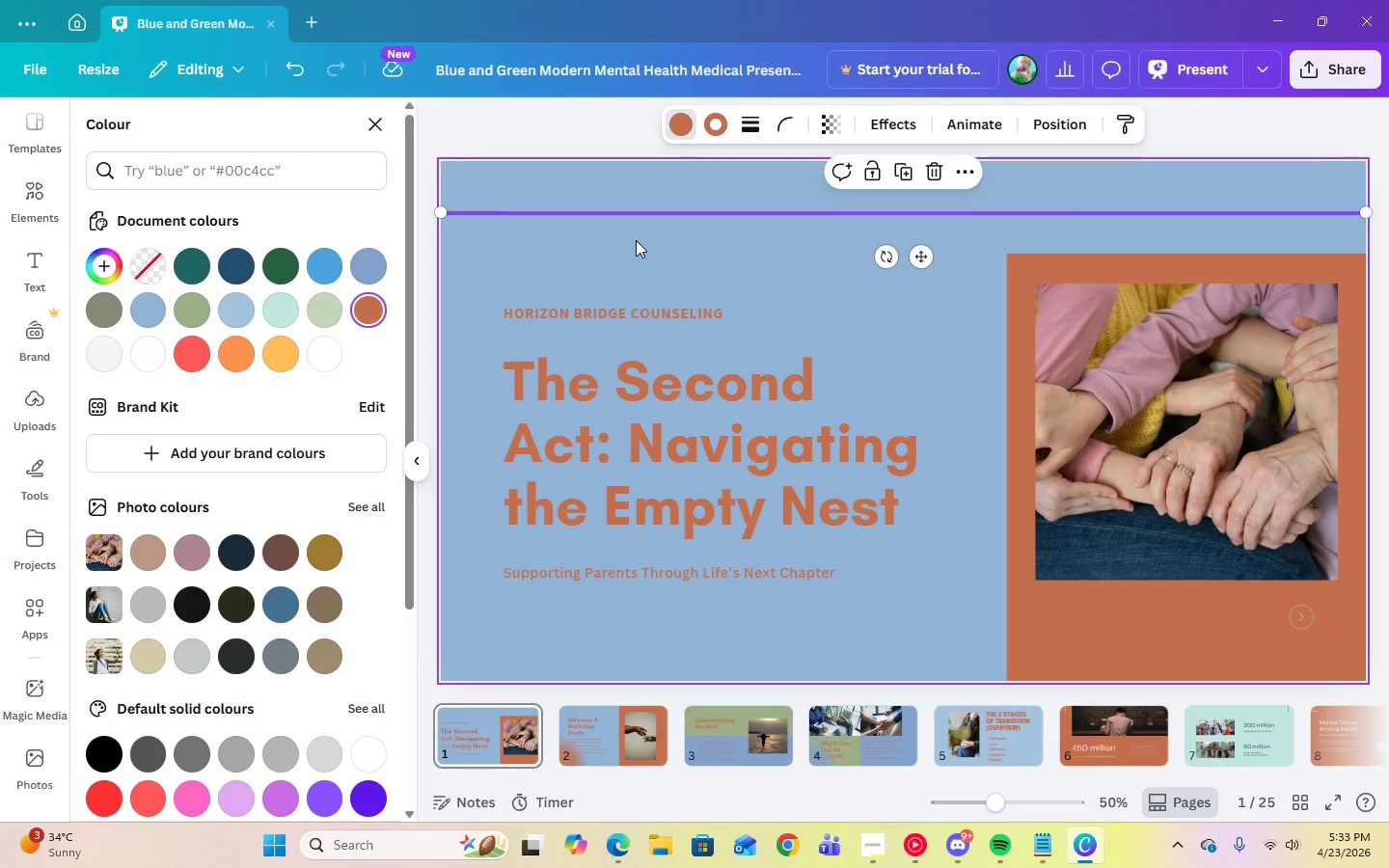 
left_click([636, 240])
 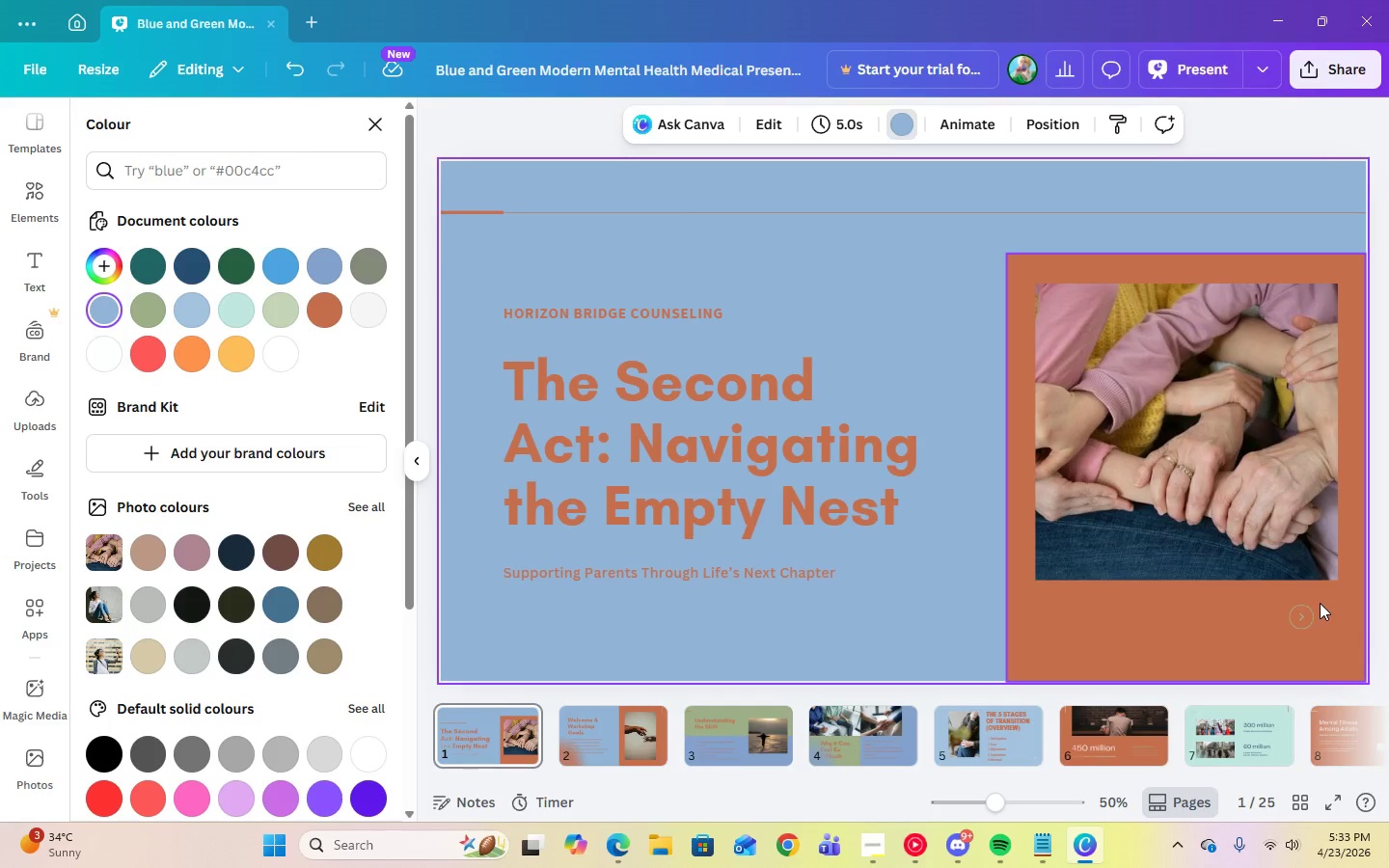 
left_click([627, 709])
 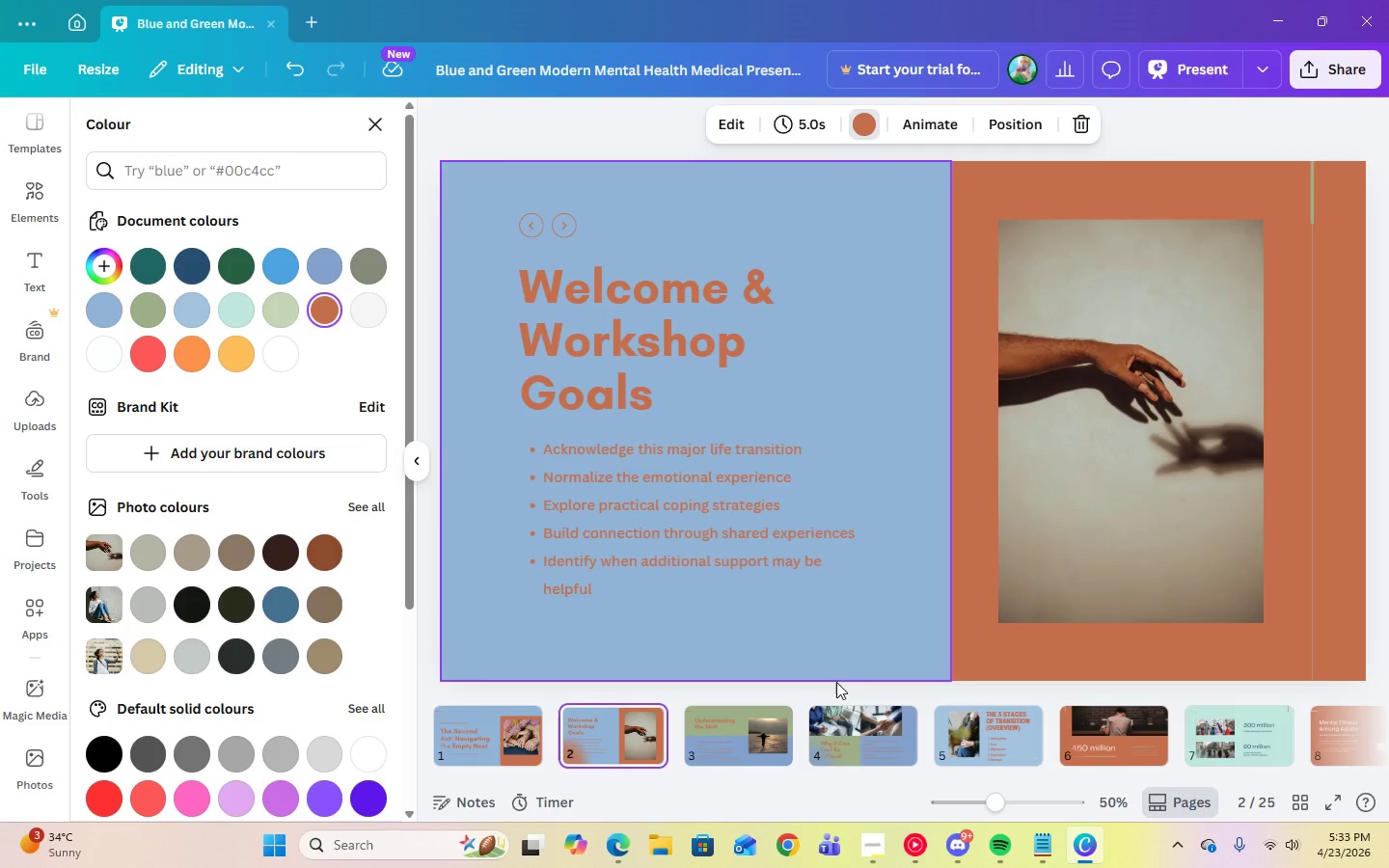 
left_click([734, 729])
 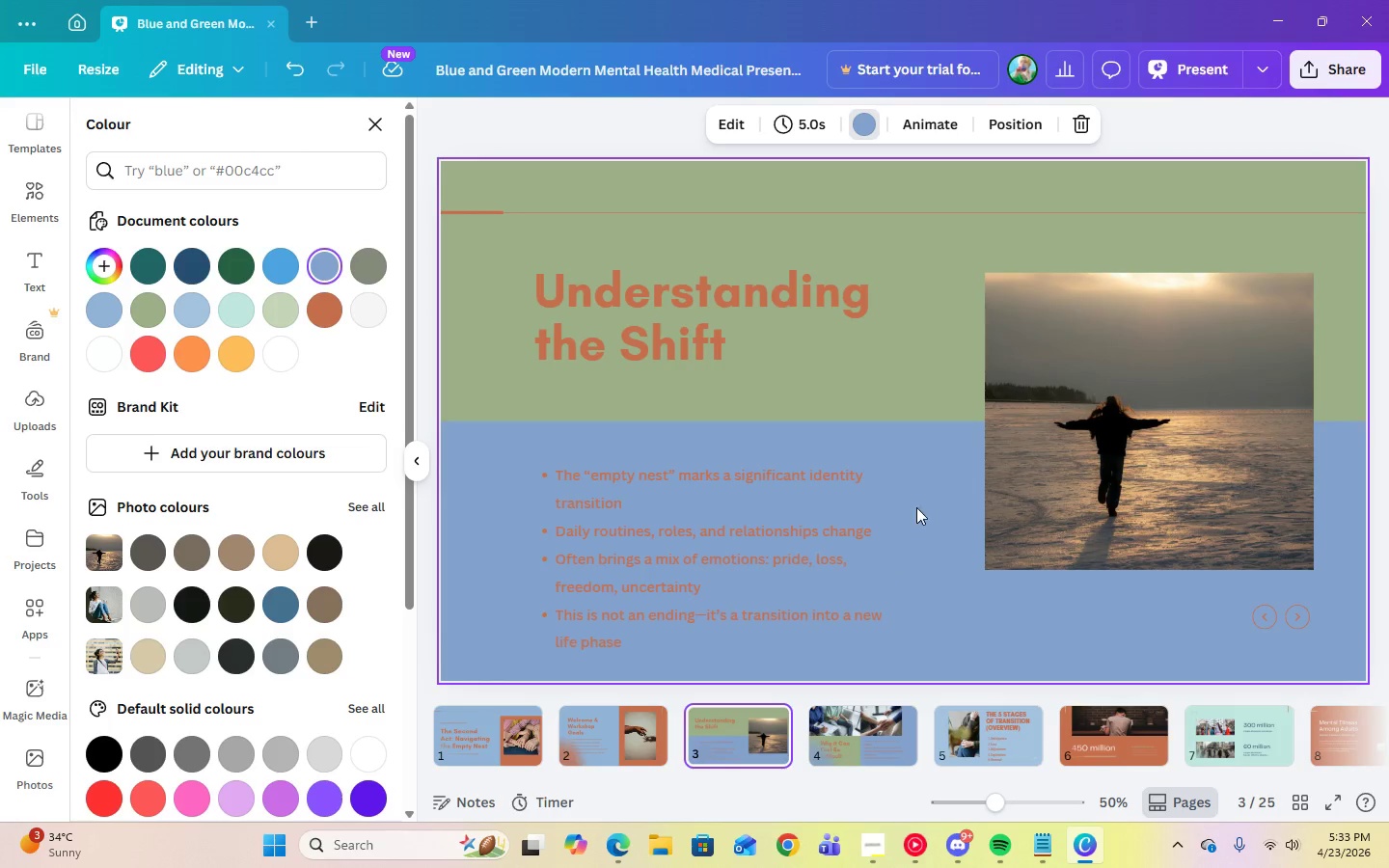 
left_click([923, 503])
 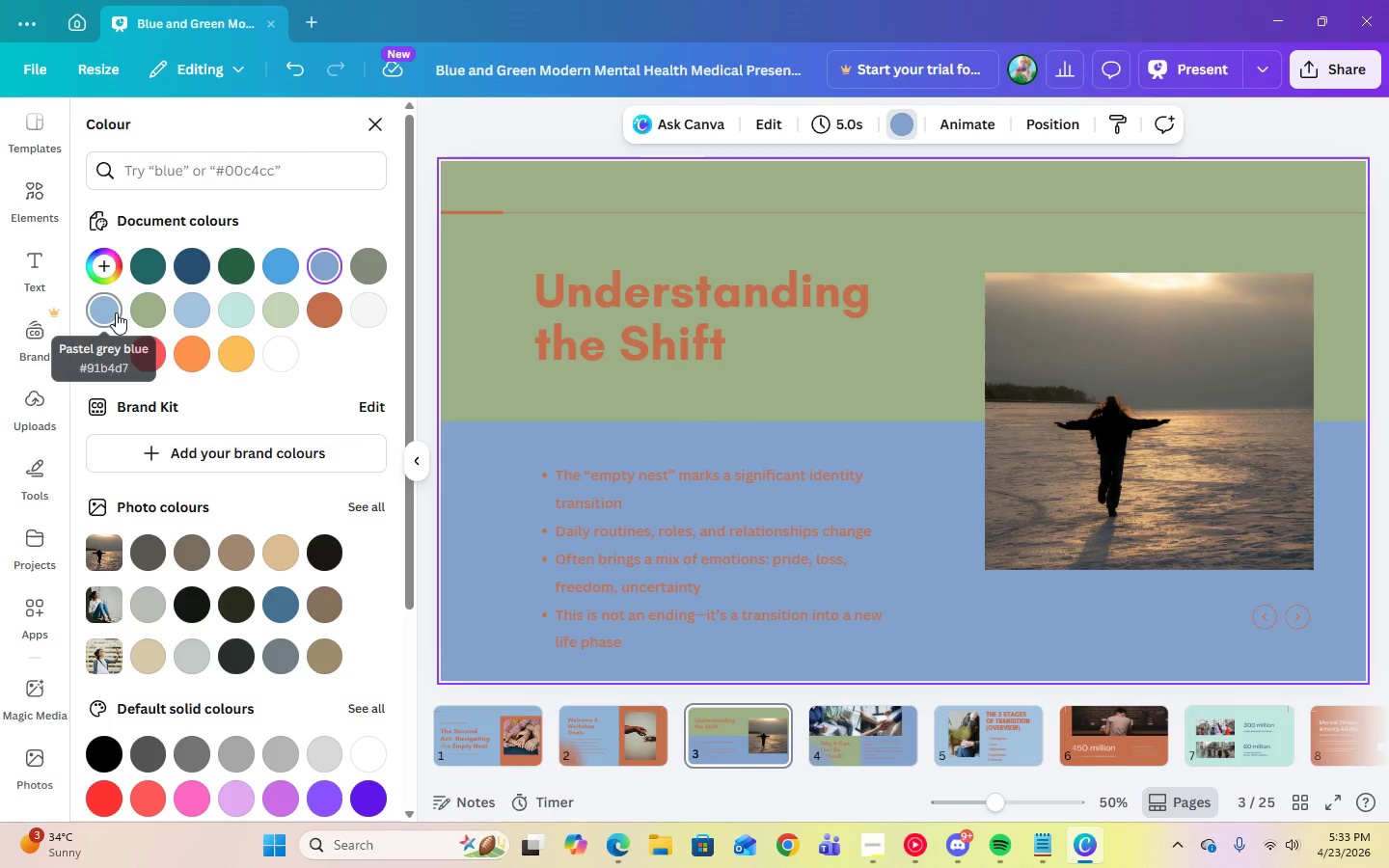 
left_click([116, 313])
 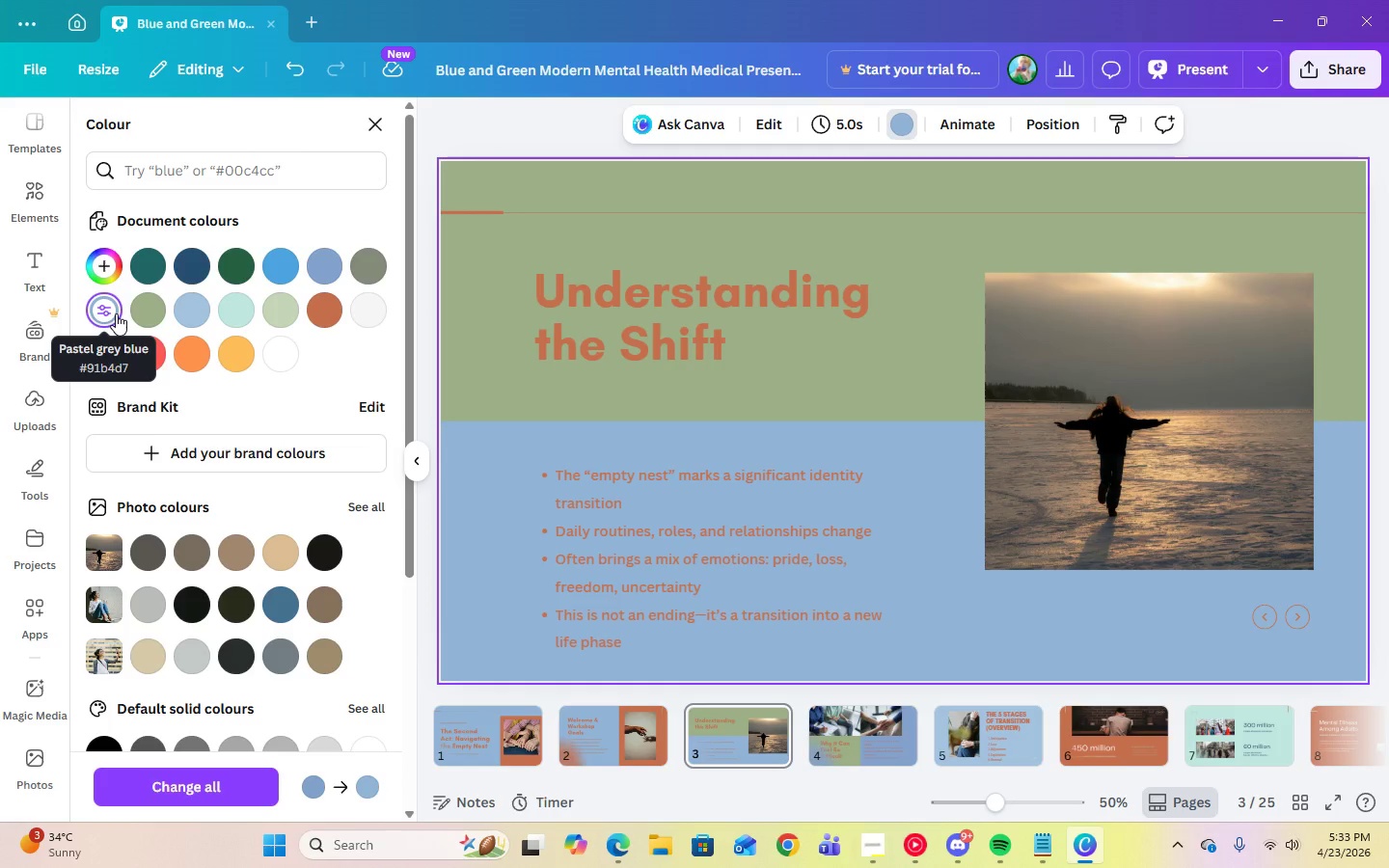 
left_click([467, 321])
 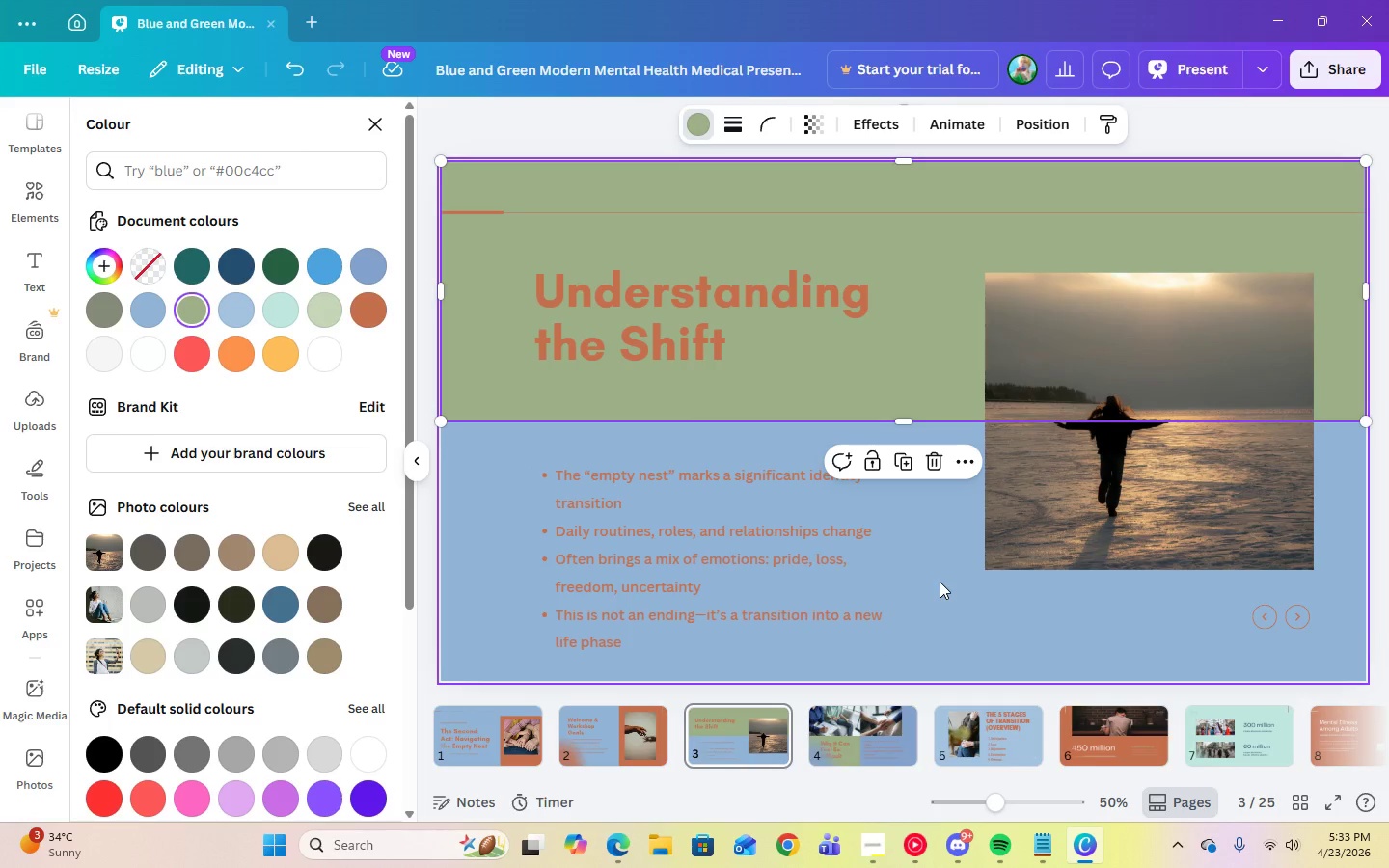 
left_click([1201, 70])
 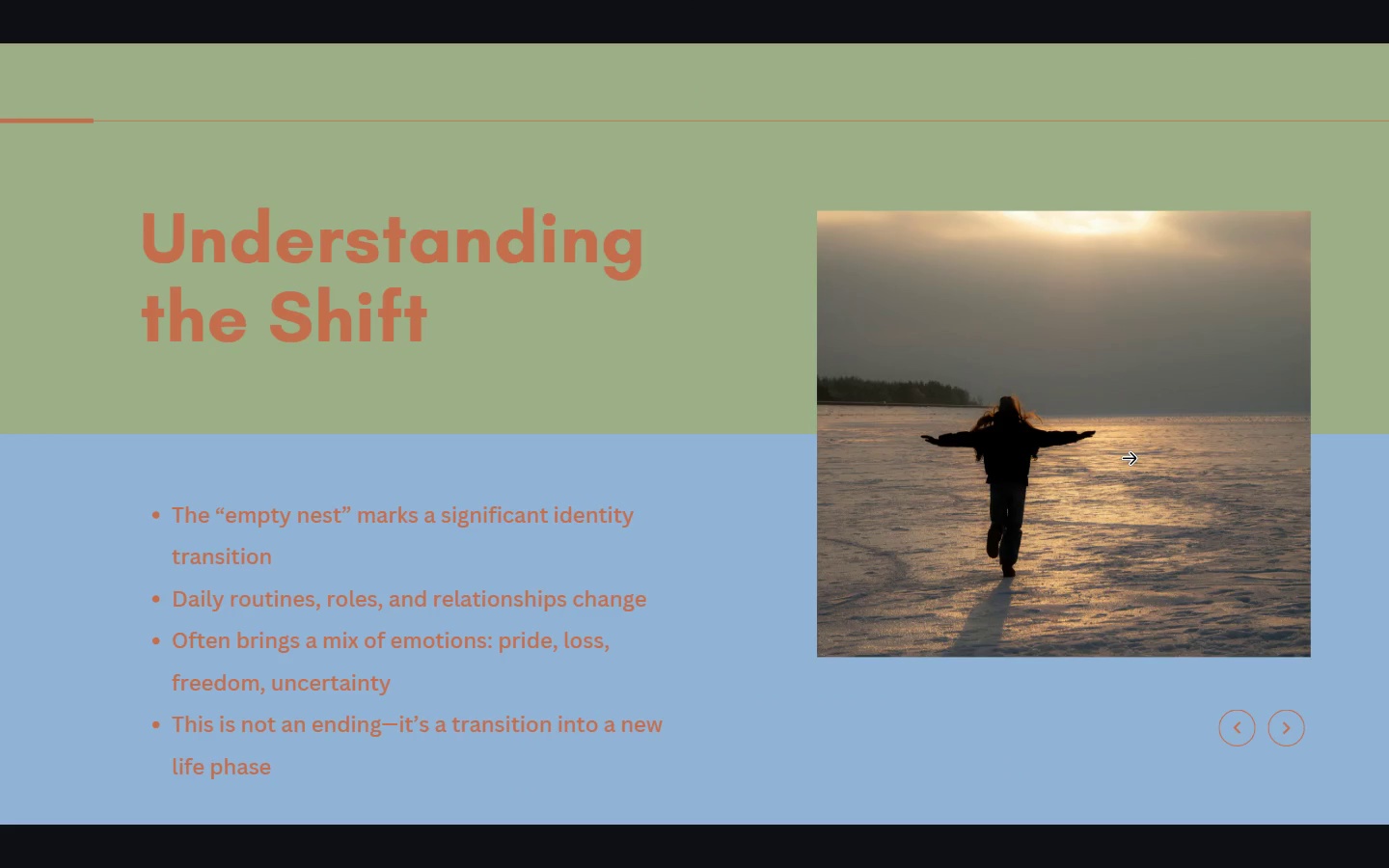 
wait(5.83)
 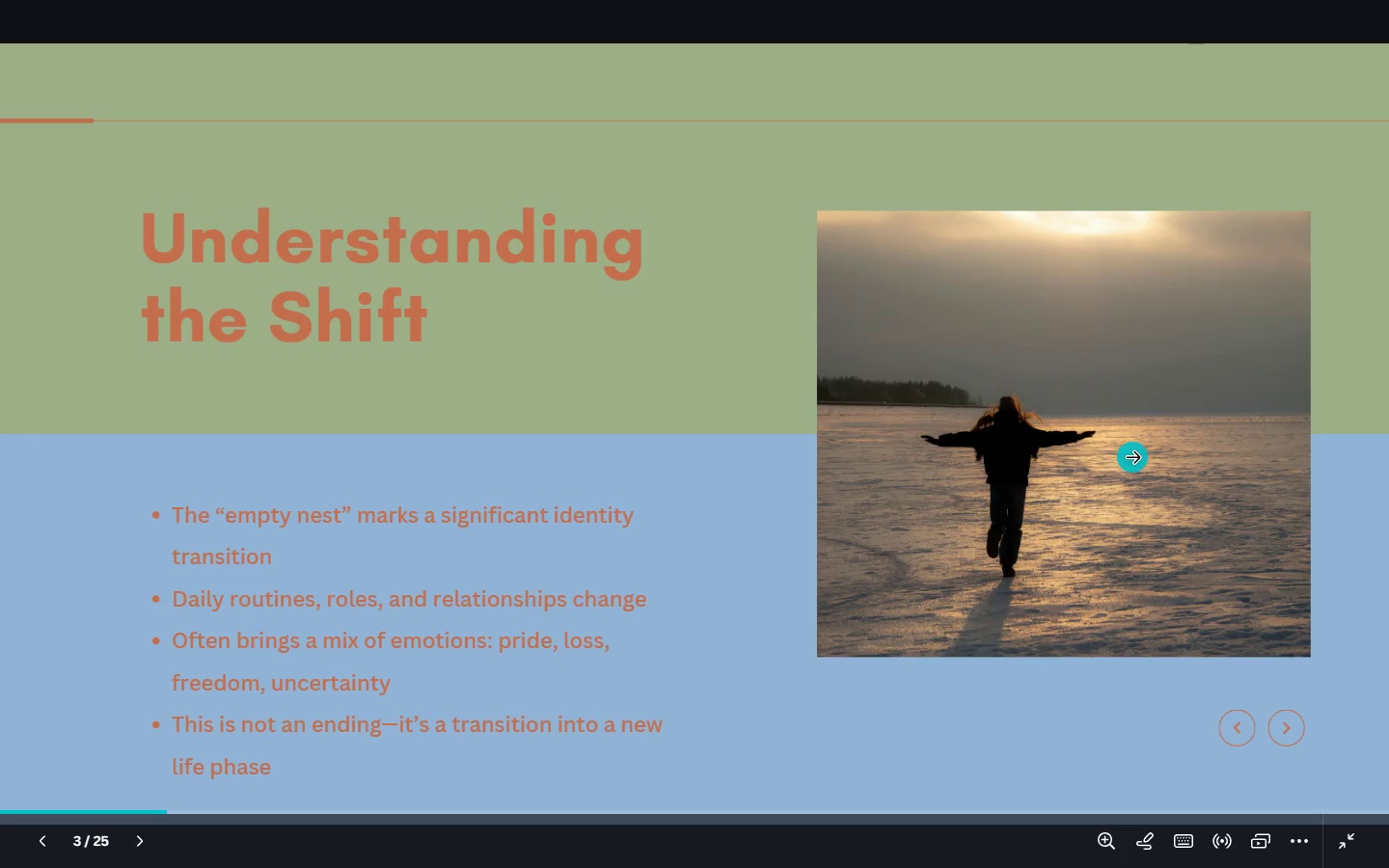 
key(Escape)
 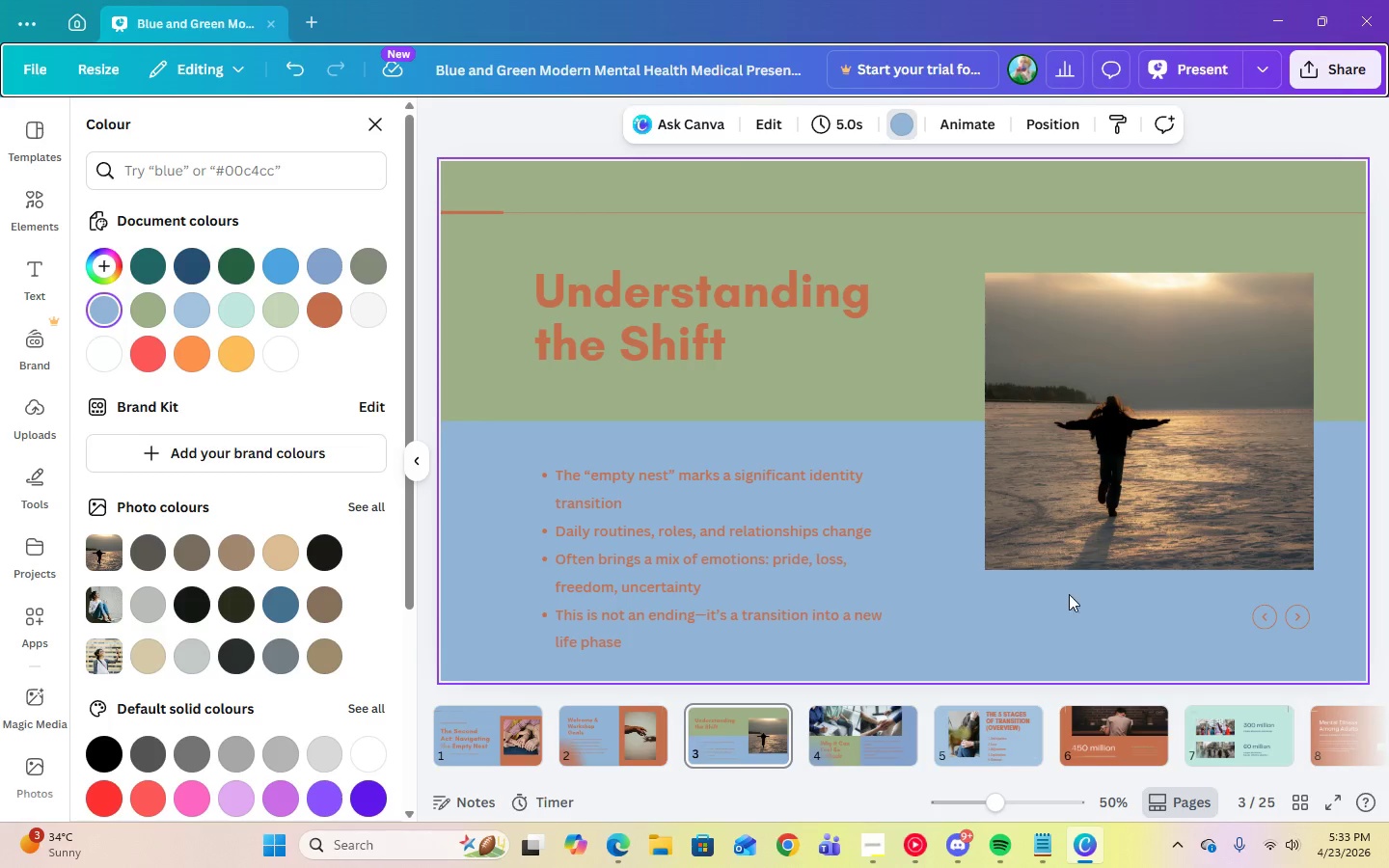 
left_click([877, 736])
 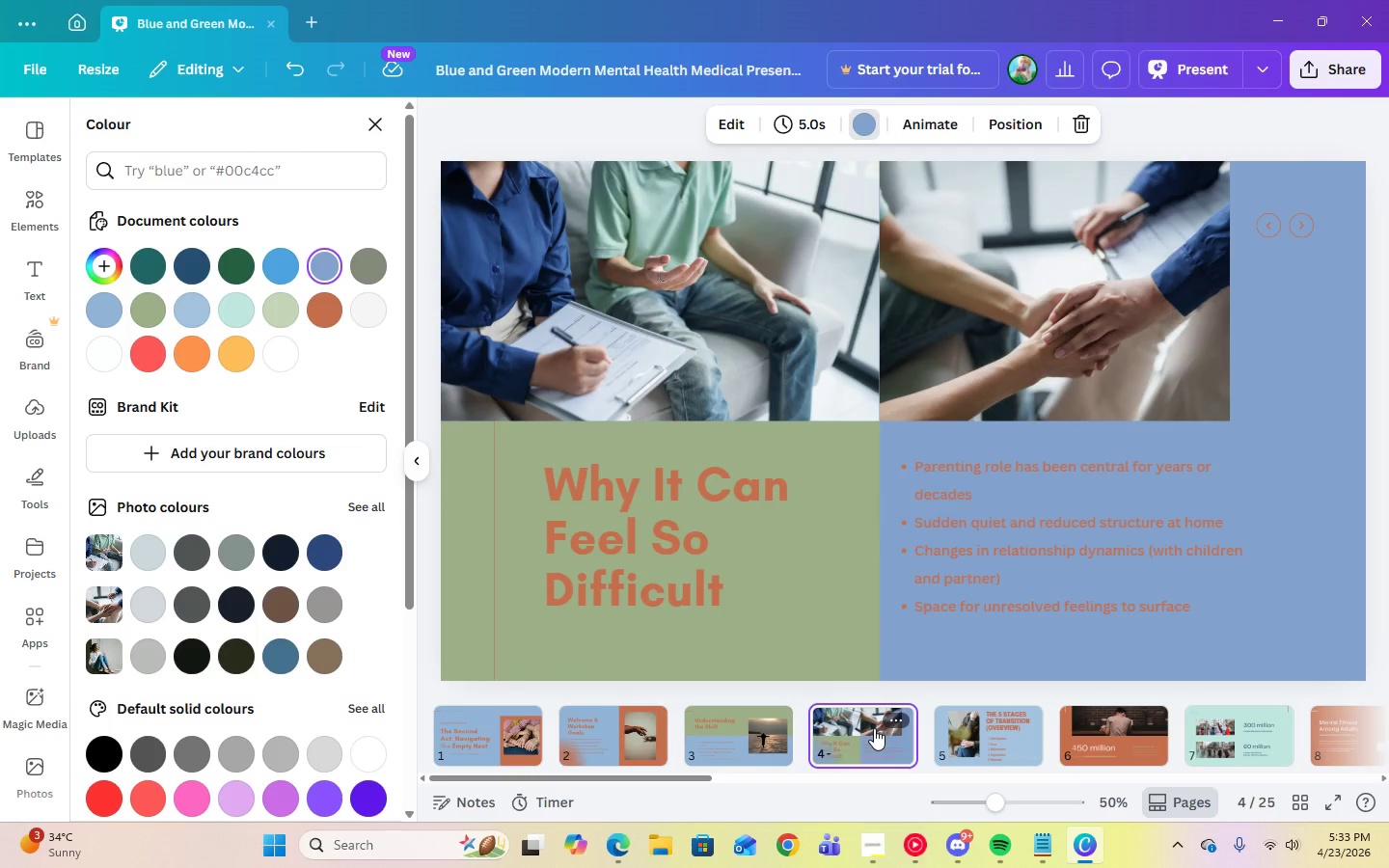 
wait(7.61)
 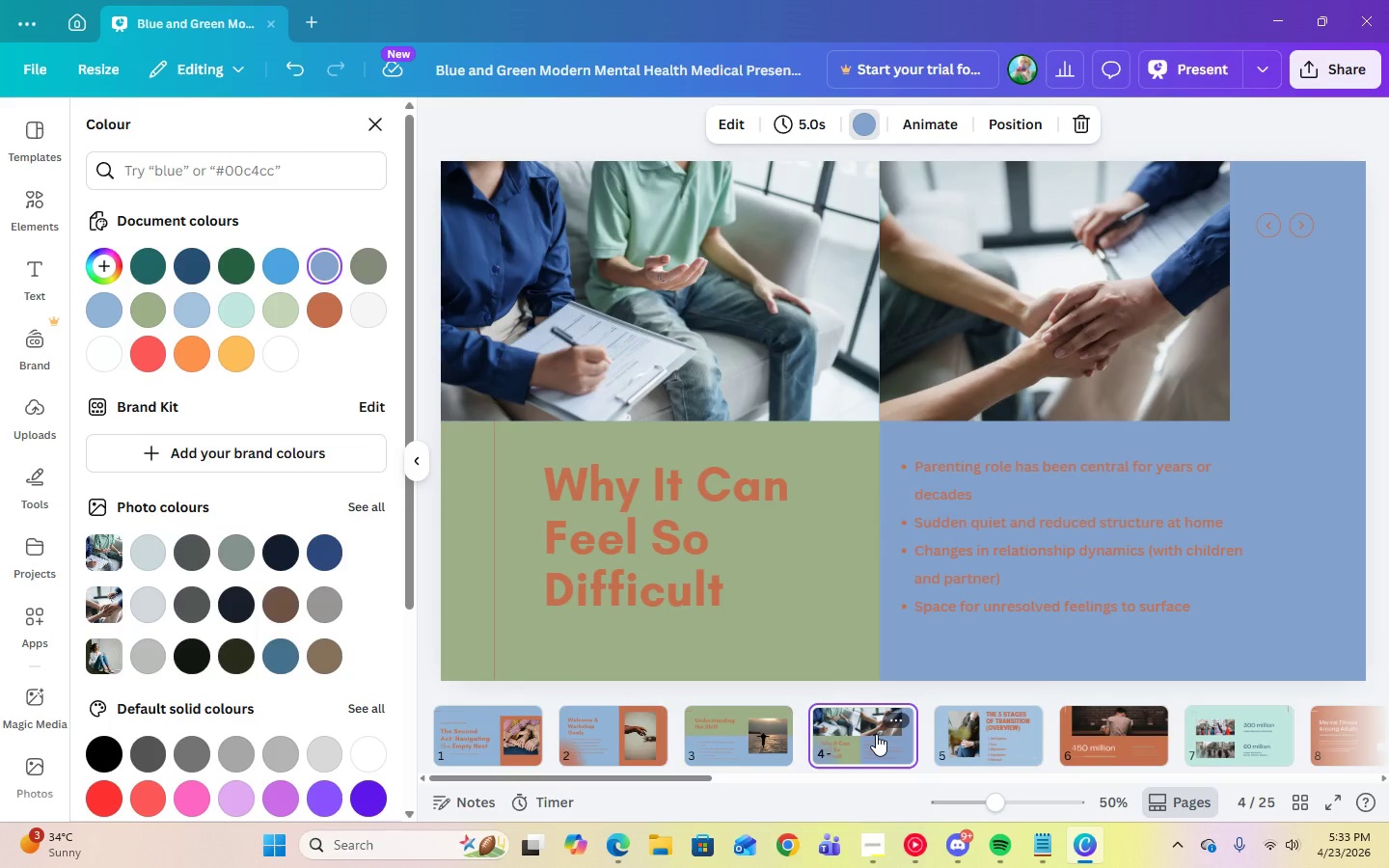 
left_click([628, 846])
 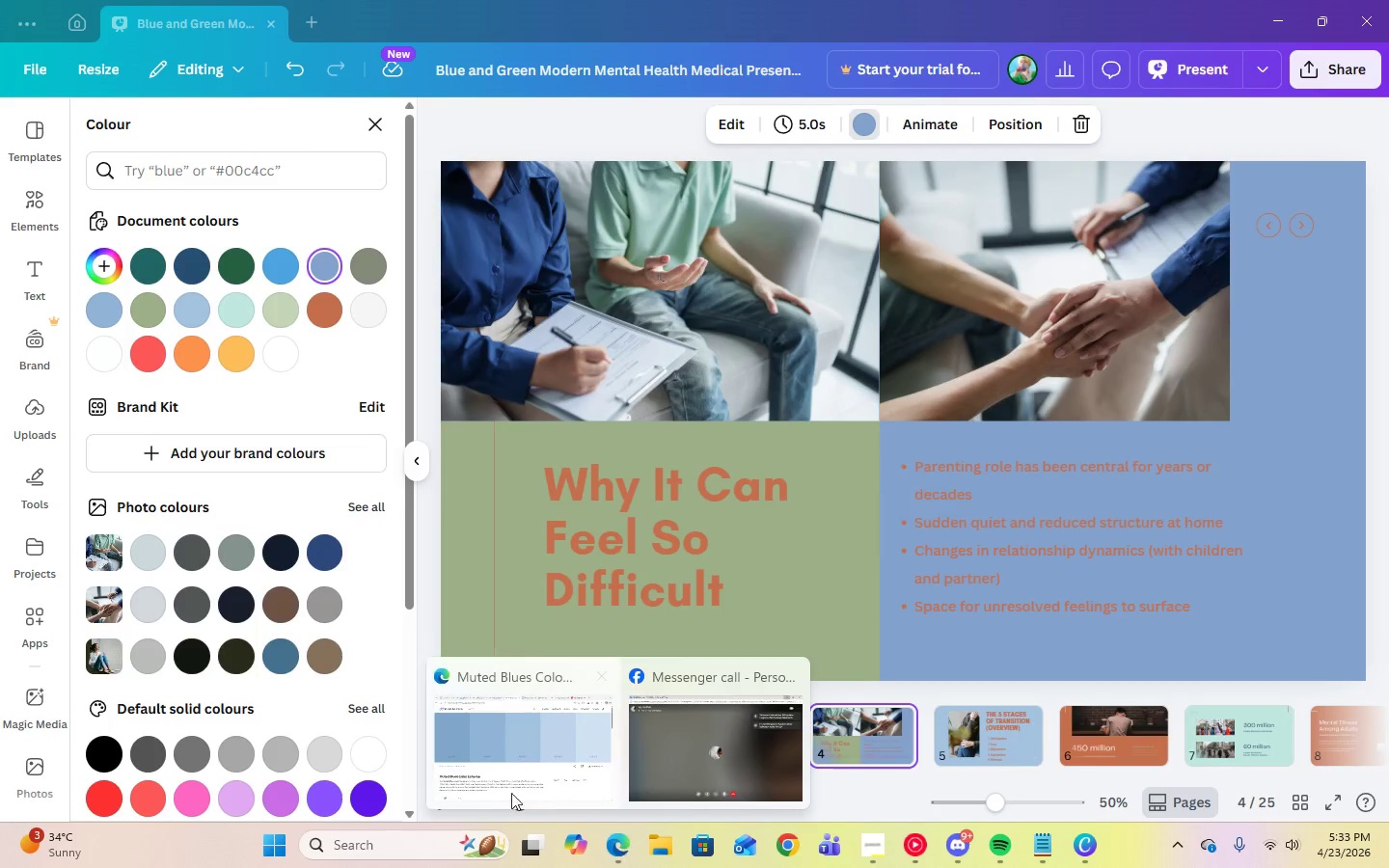 
left_click([462, 772])
 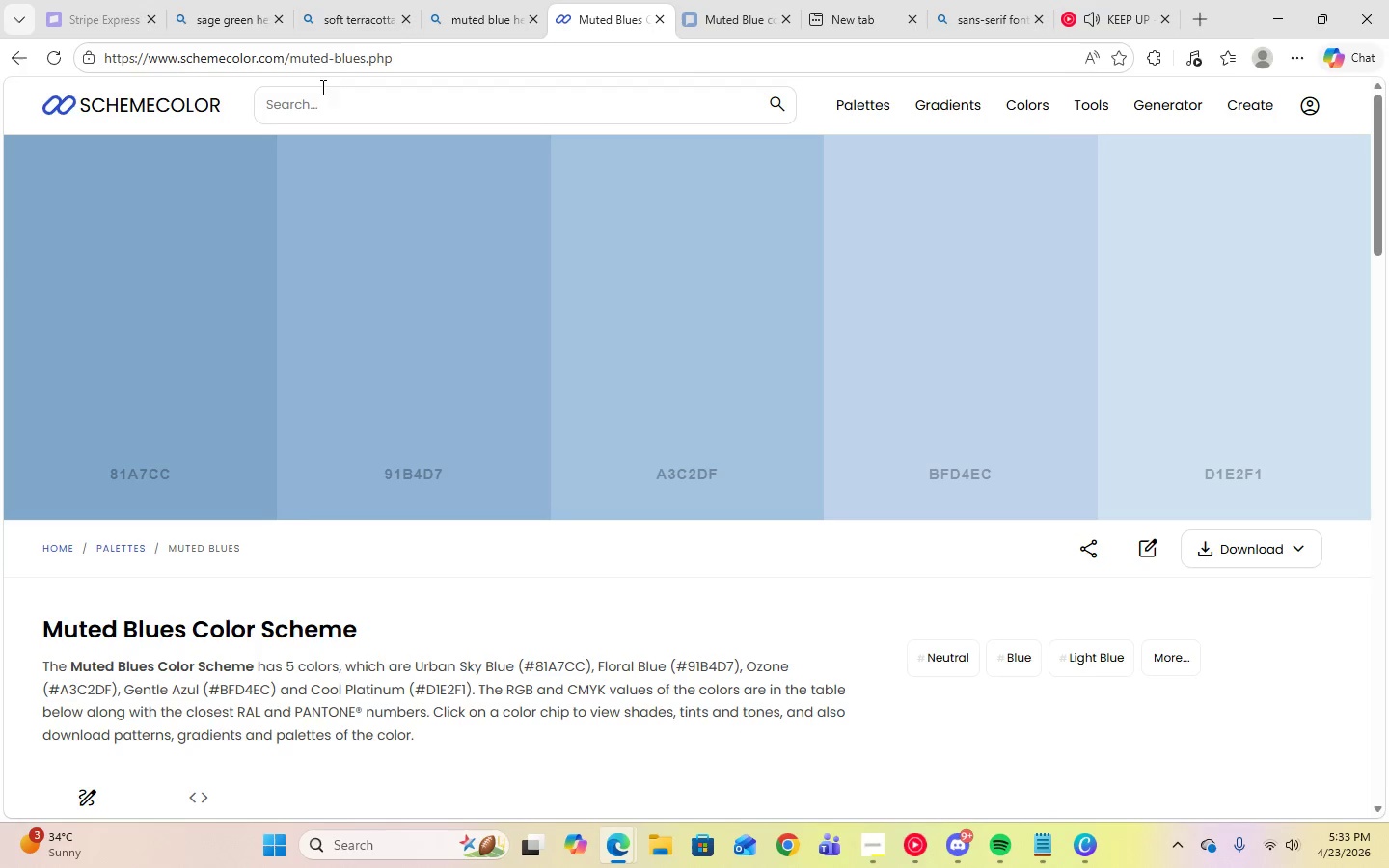 
left_click([247, 30])
 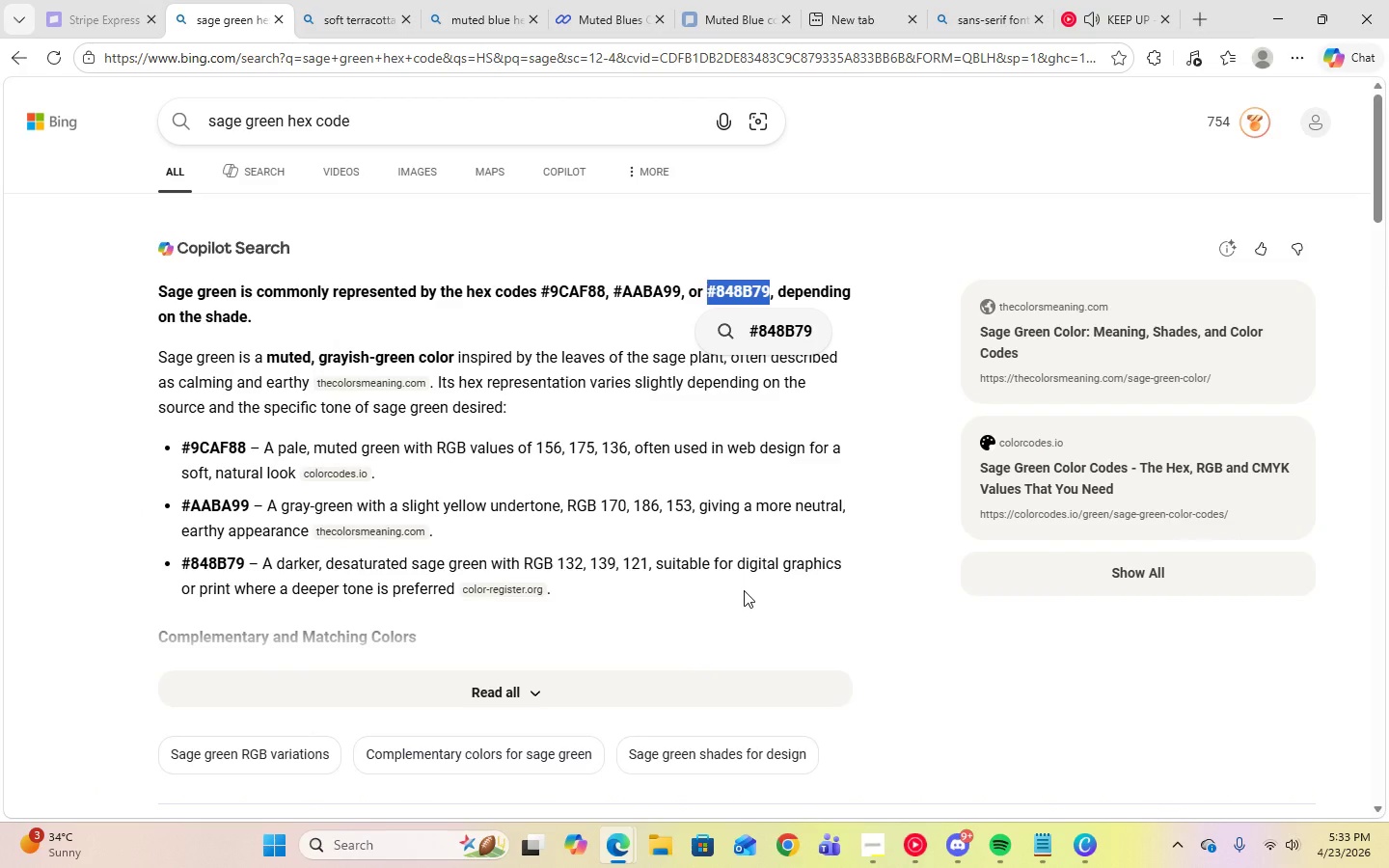 
scroll: coordinate [744, 590], scroll_direction: down, amount: 19.0
 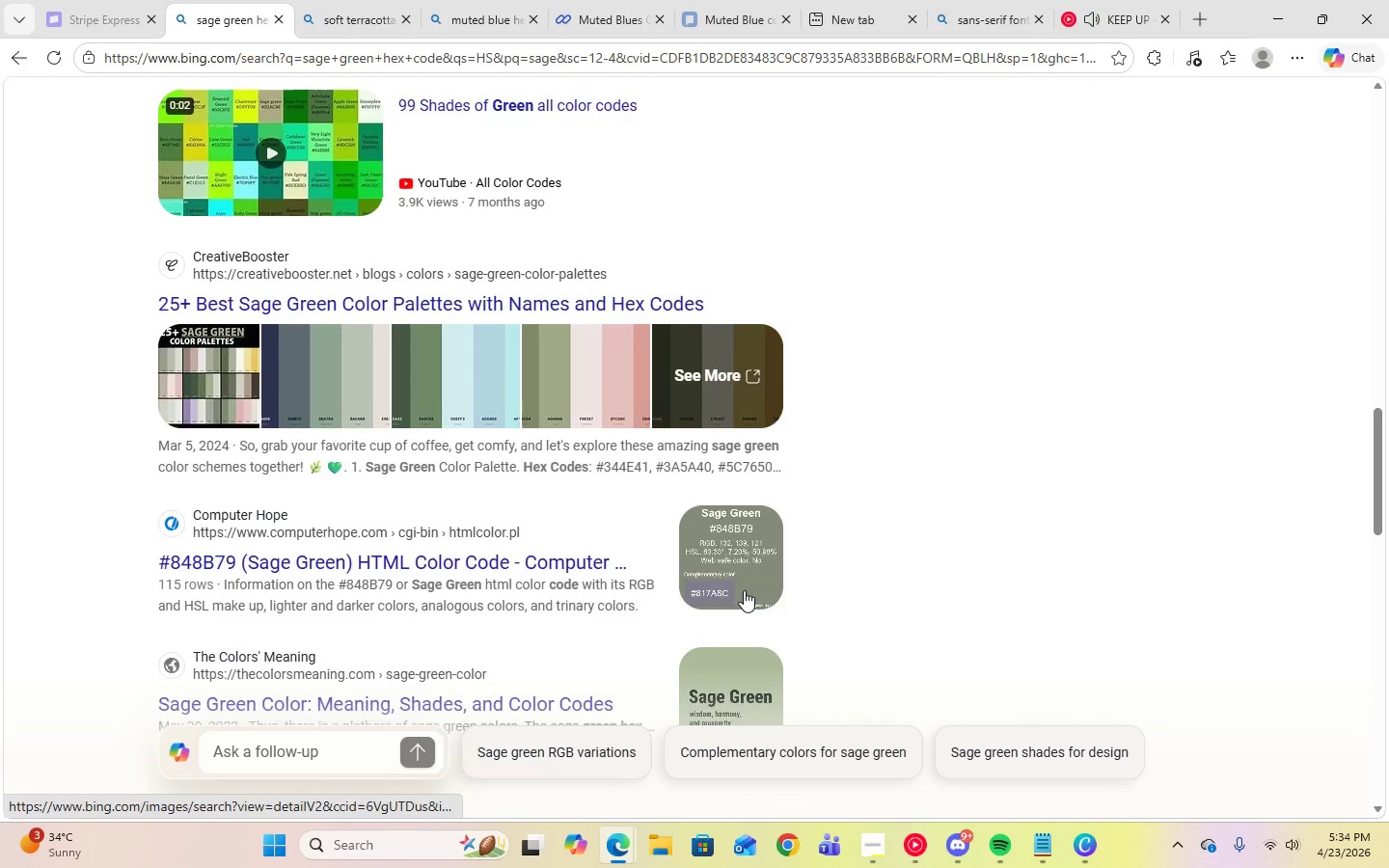 
scroll: coordinate [744, 589], scroll_direction: up, amount: 23.0
 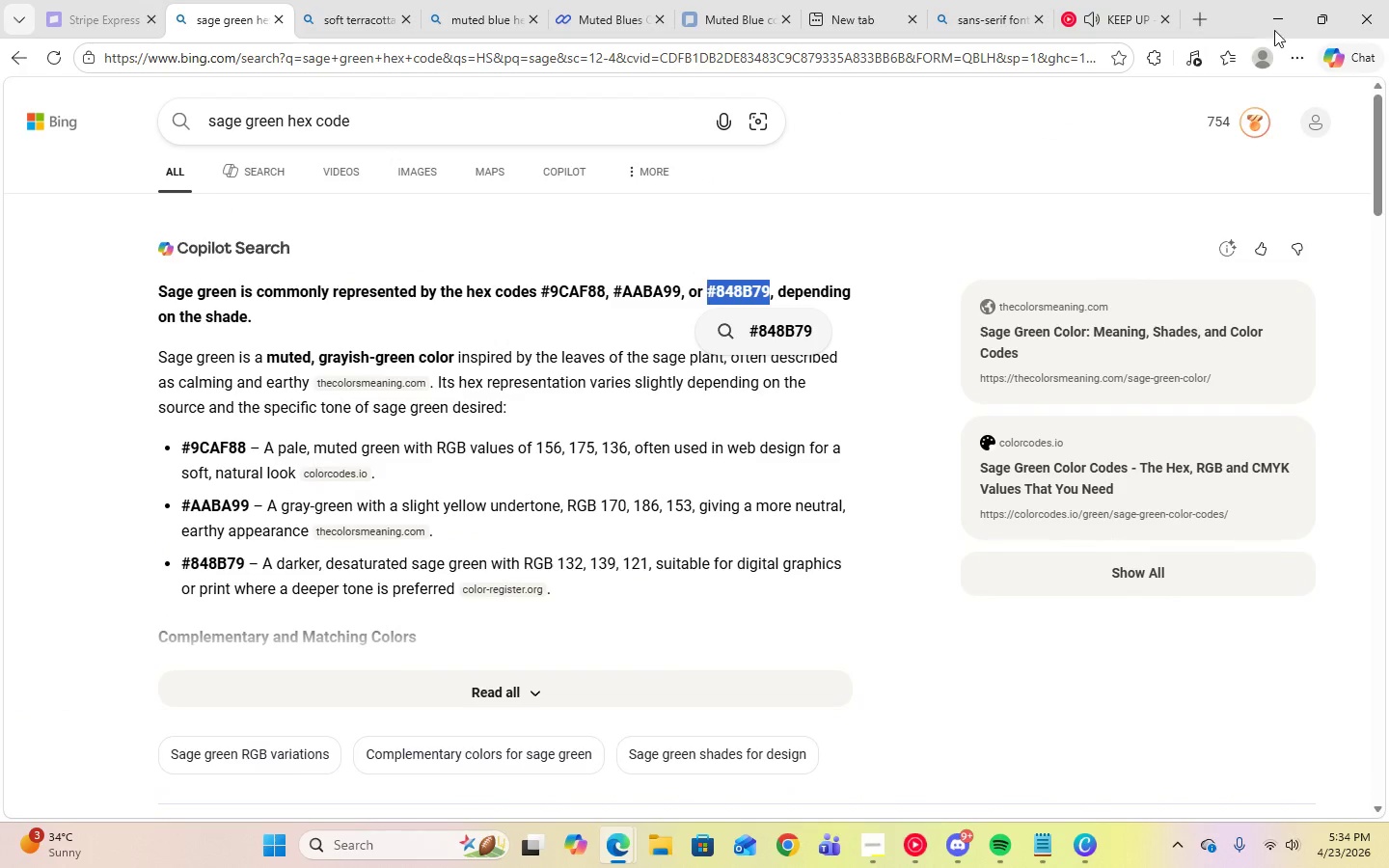 
left_click([1279, 27])
 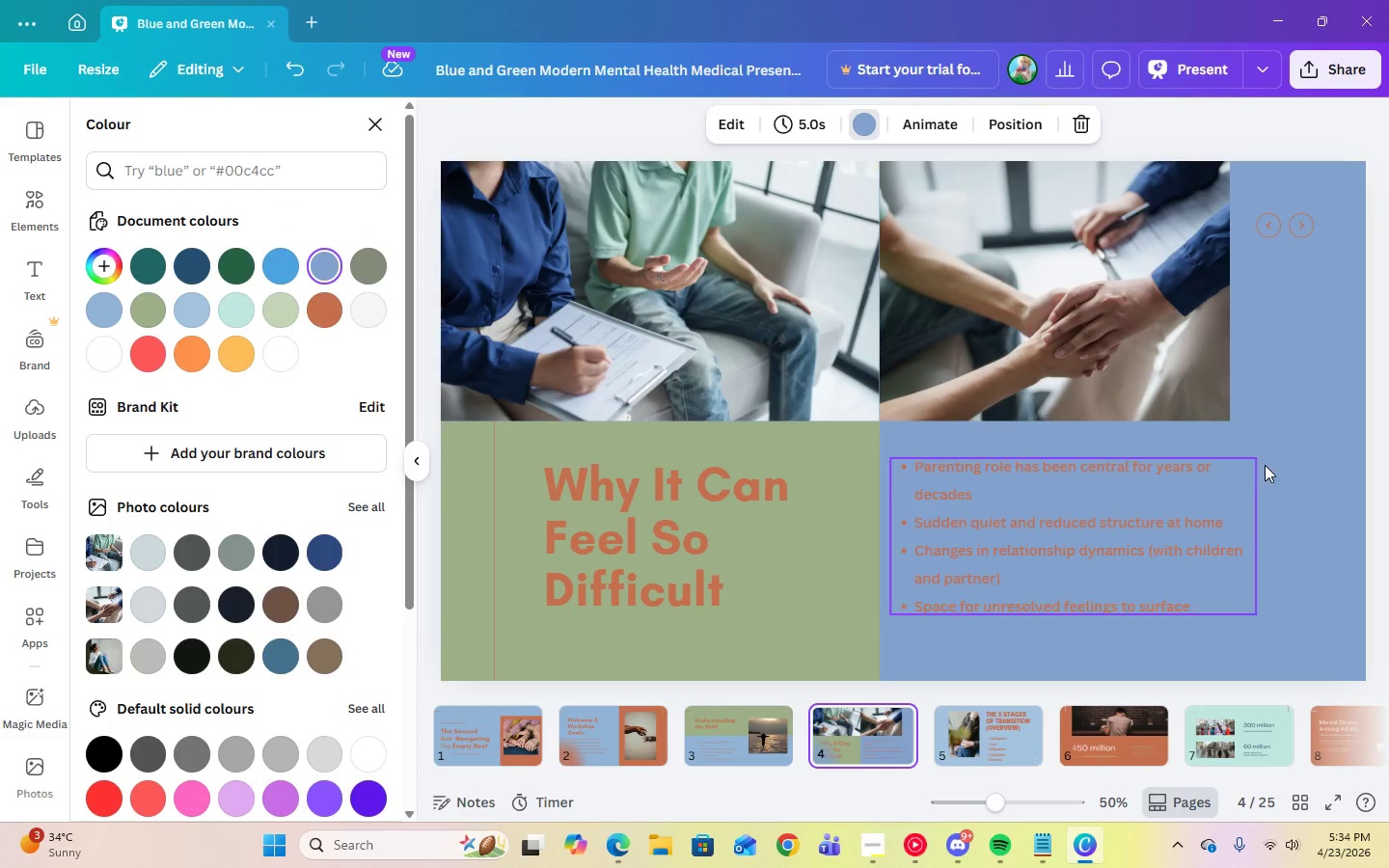 
left_click([1290, 437])
 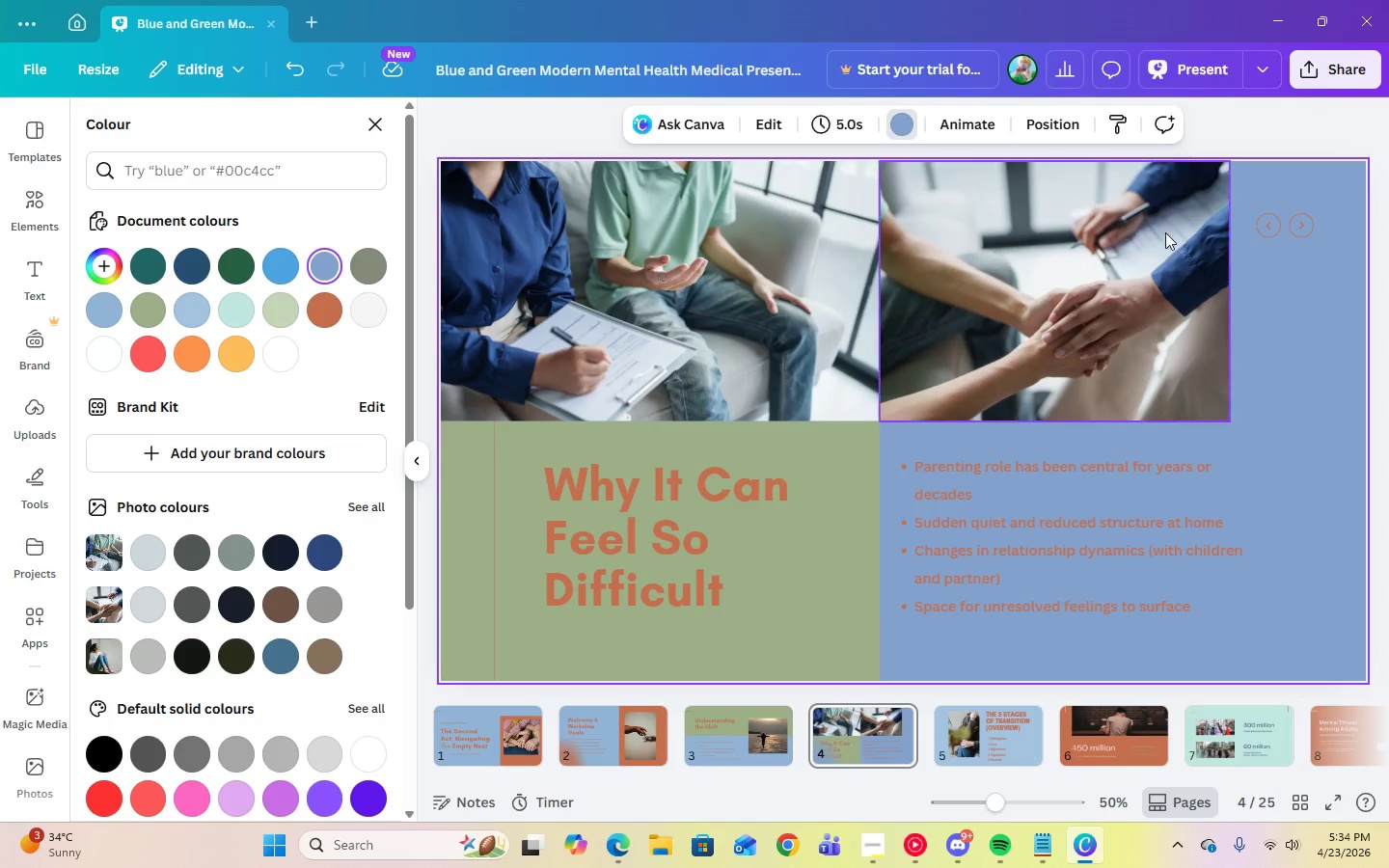 
left_click([1153, 77])
 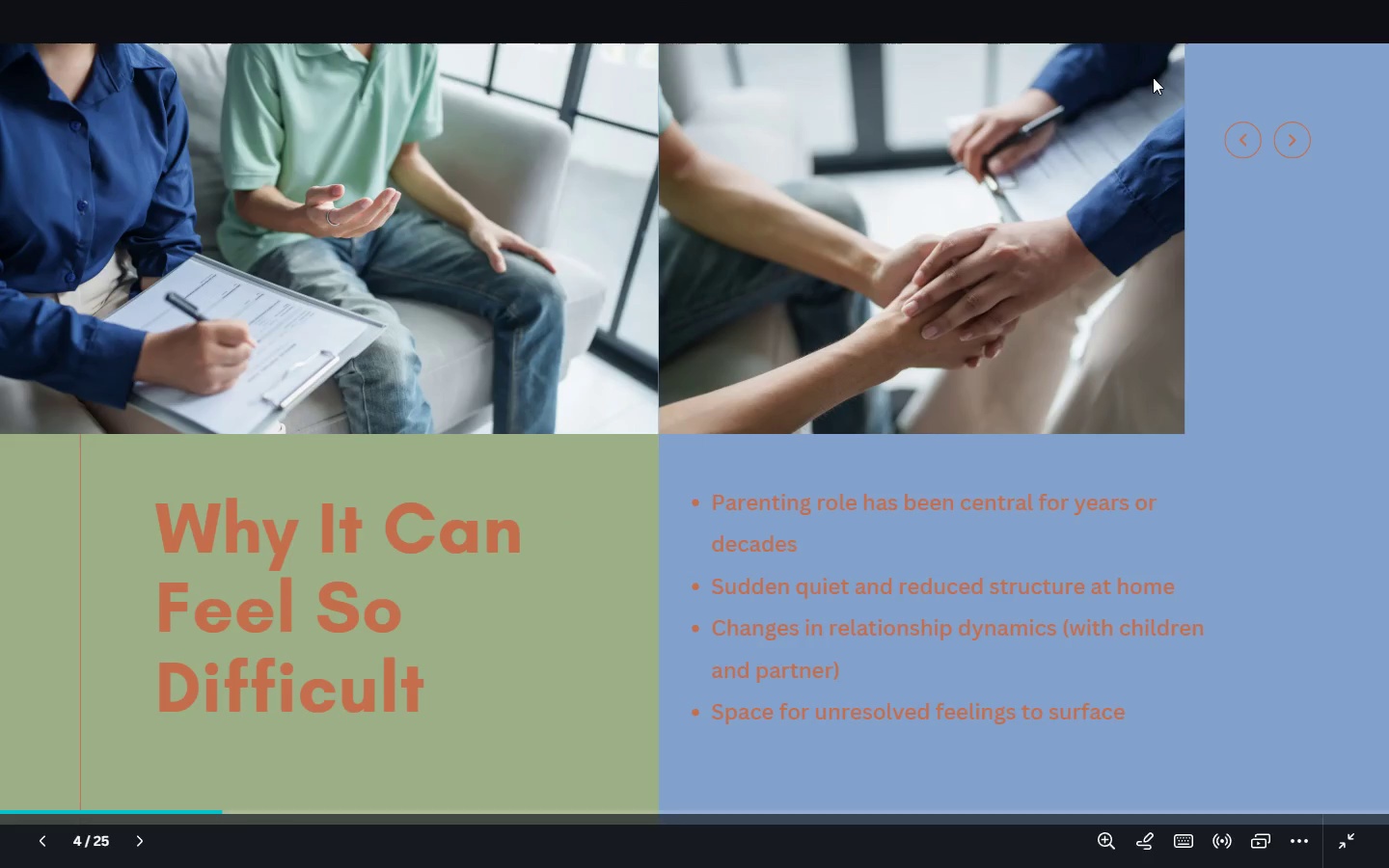 
key(ArrowLeft)
 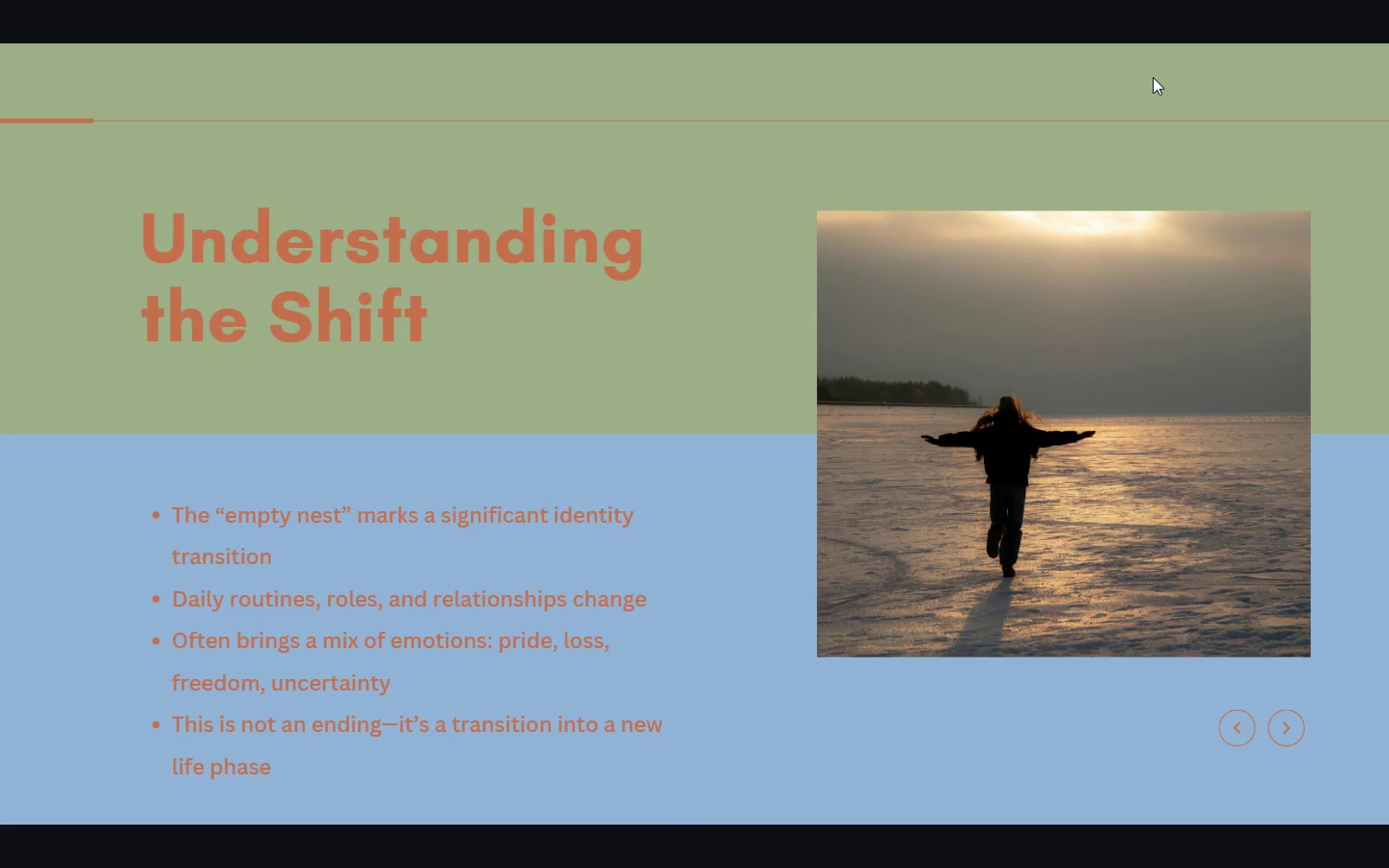 
key(ArrowLeft)
 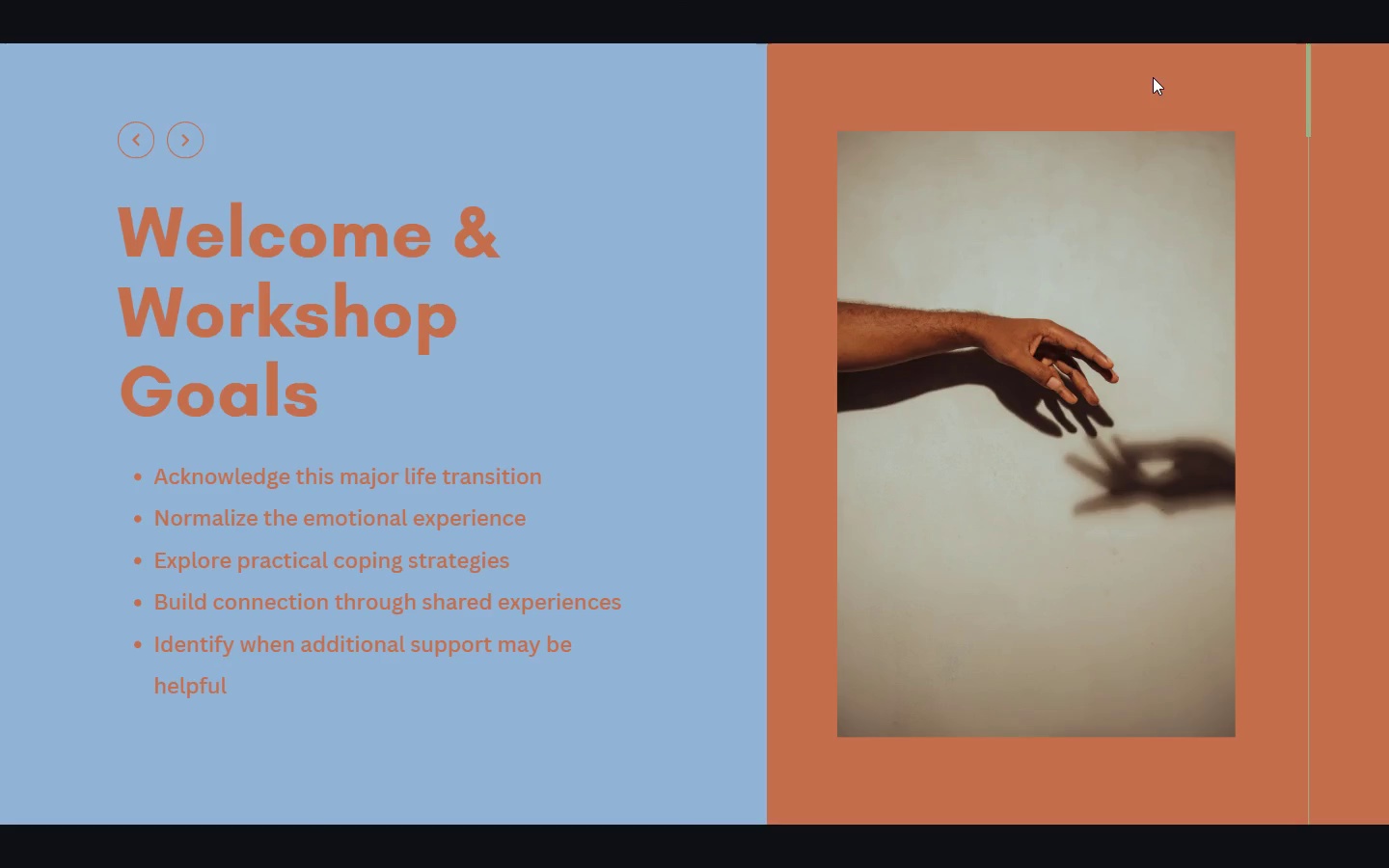 
key(ArrowLeft)
 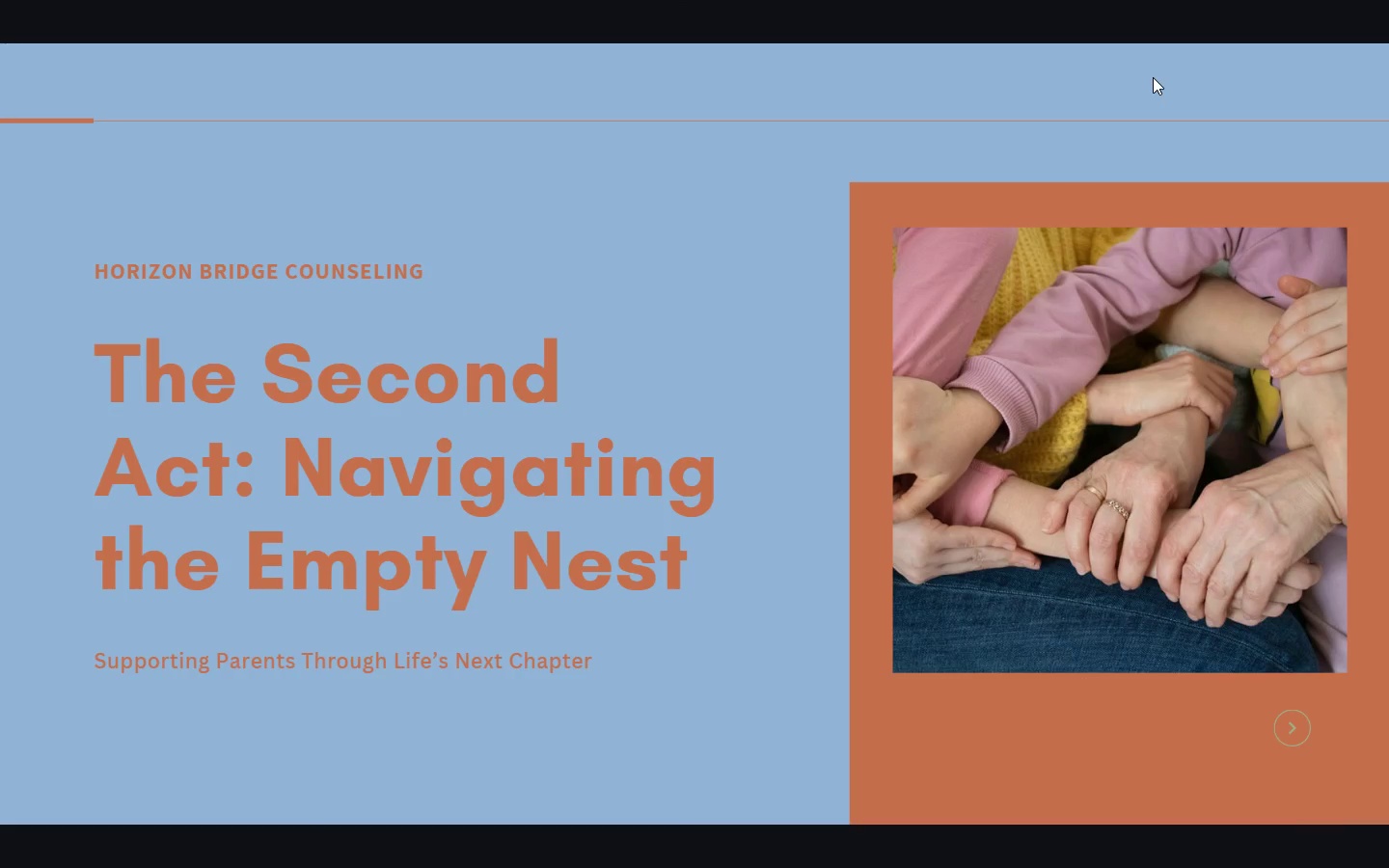 
key(ArrowRight)
 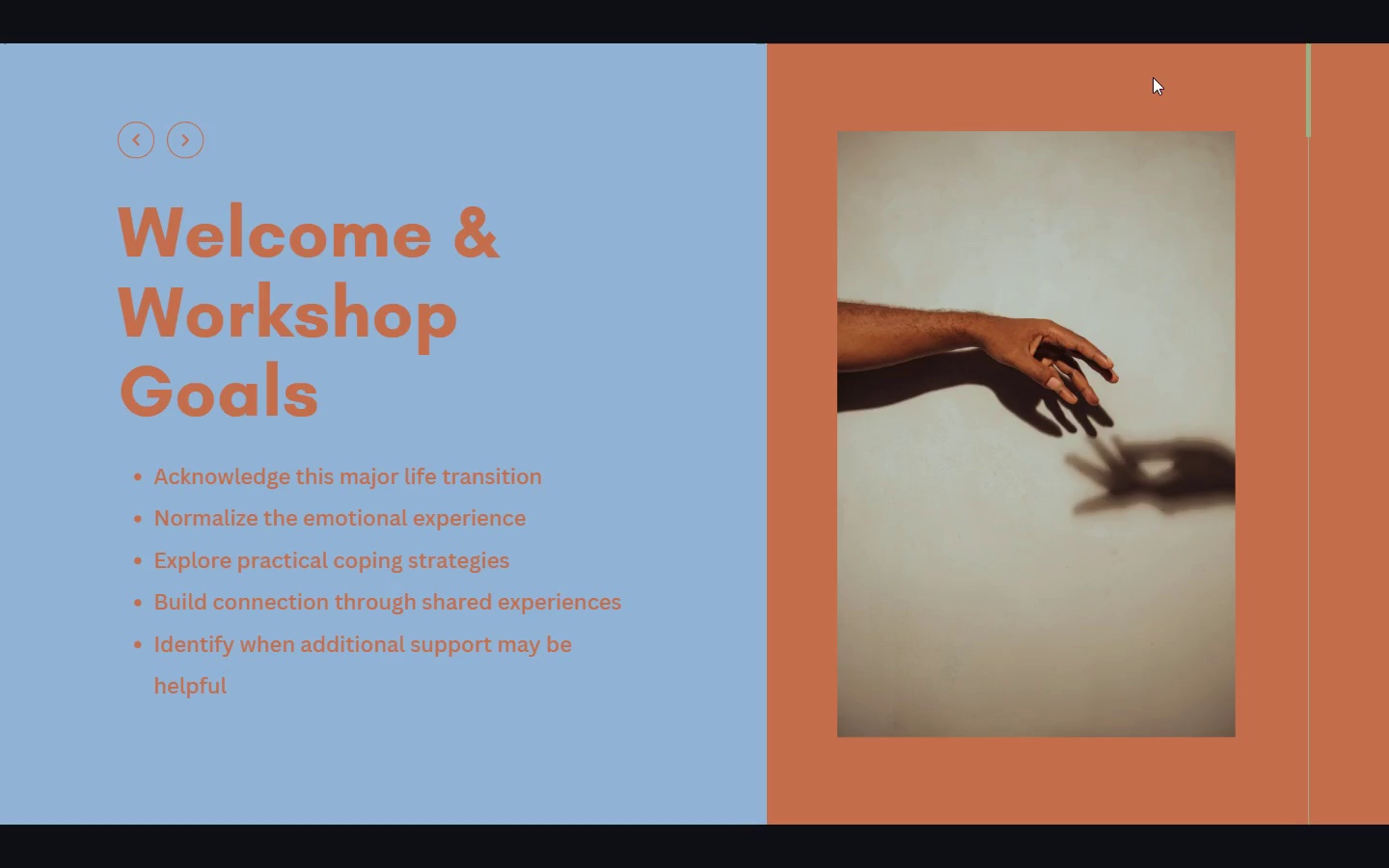 
key(ArrowRight)
 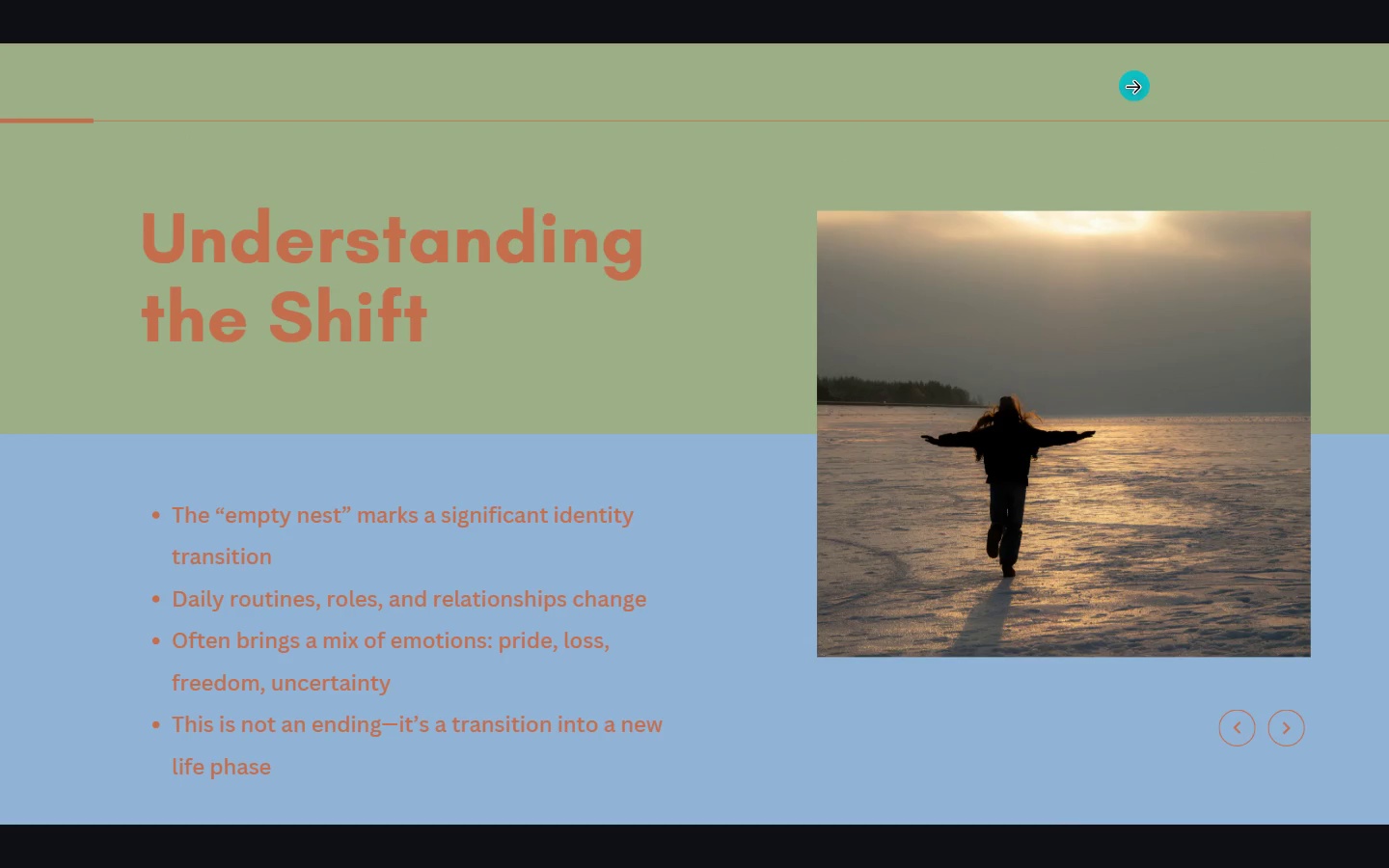 
wait(6.77)
 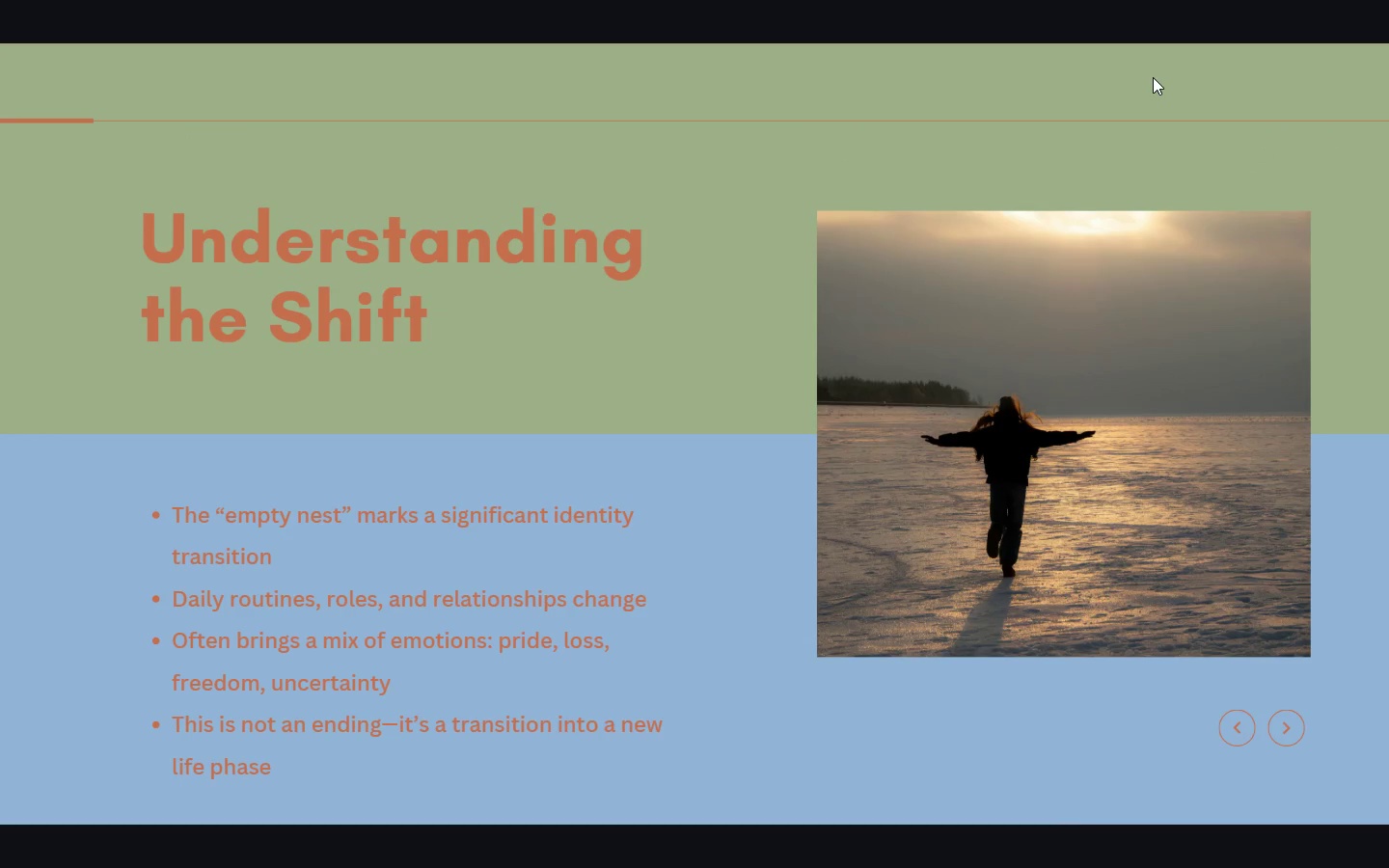 
key(Escape)
 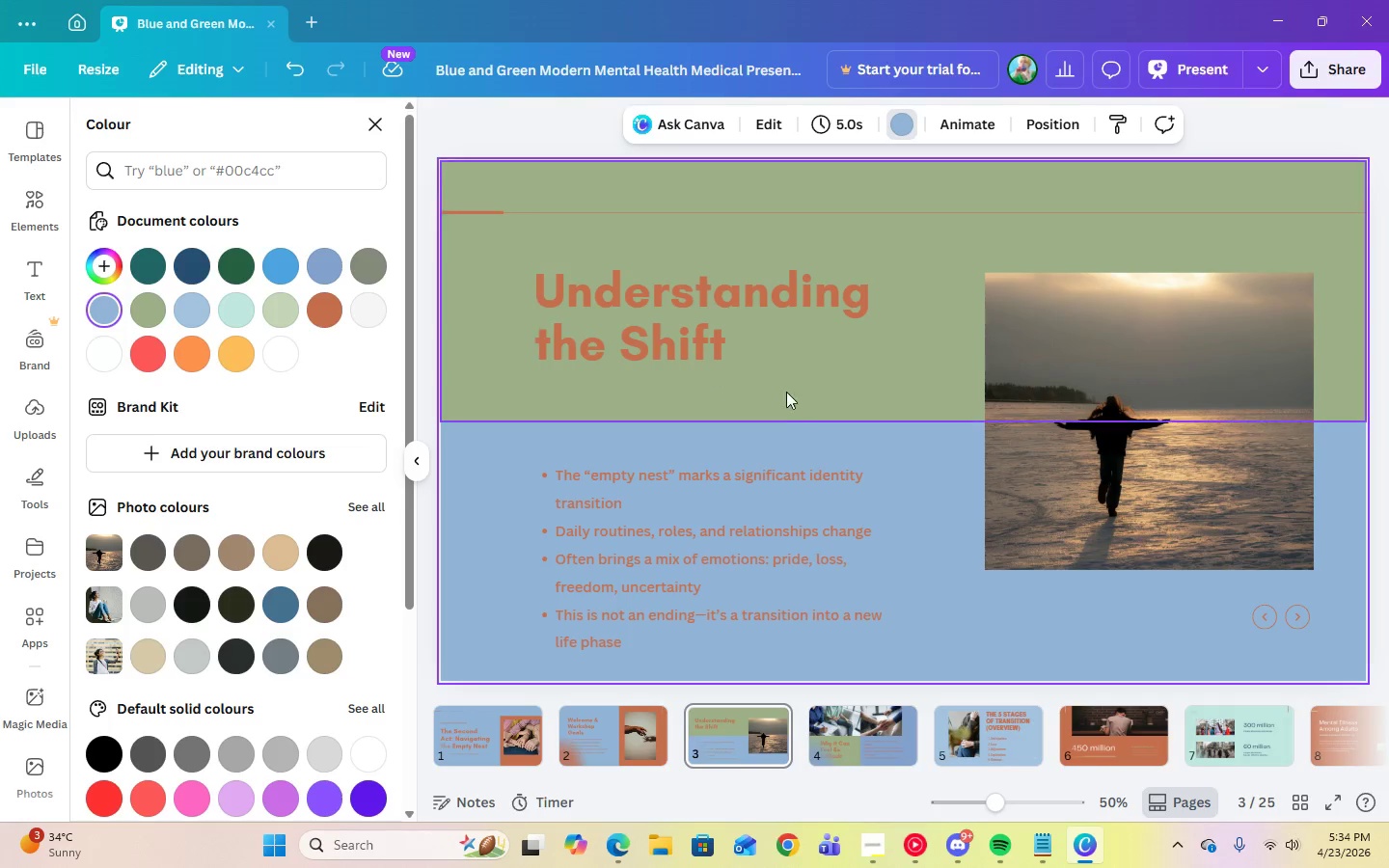 
left_click([795, 401])
 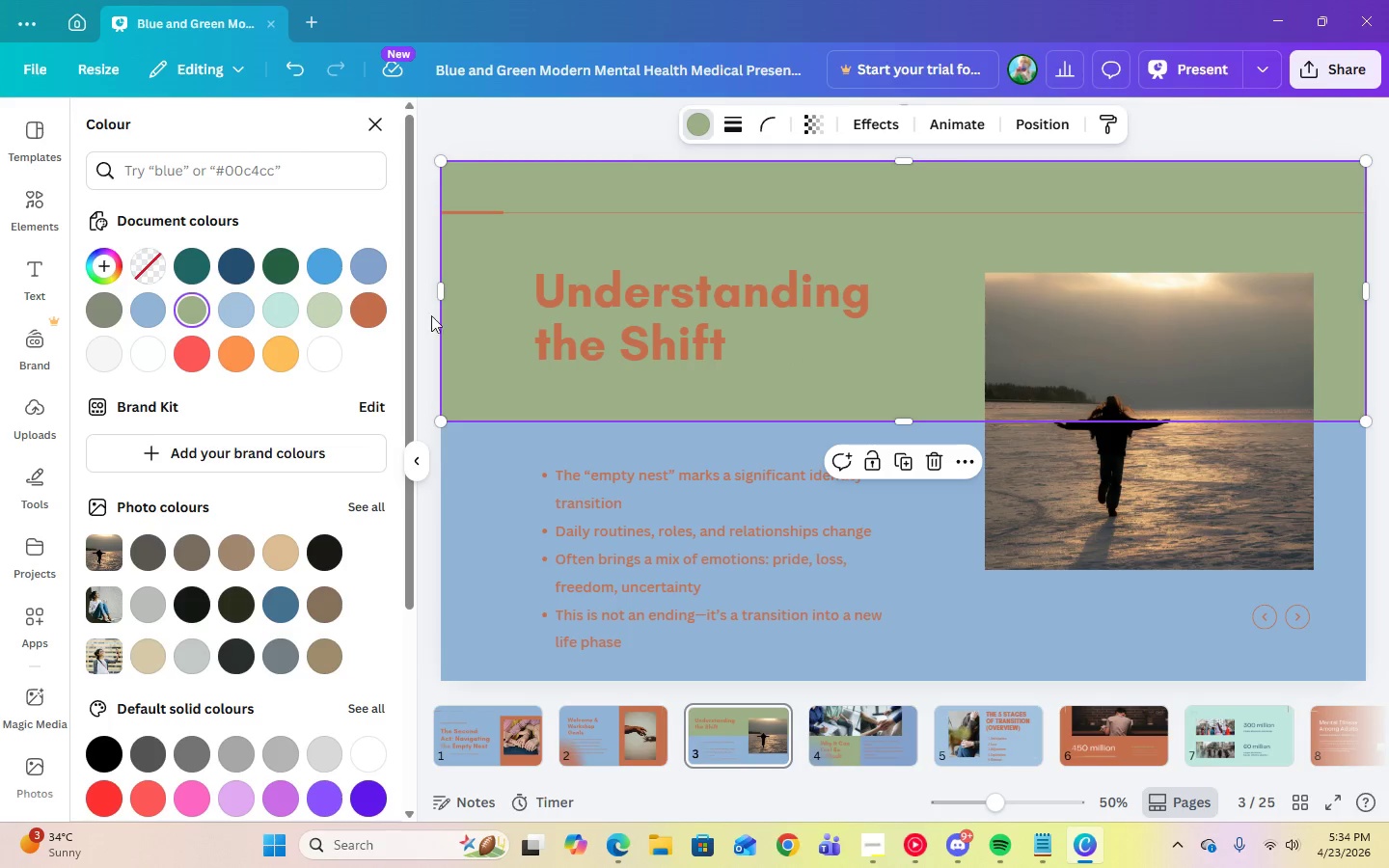 
left_click([378, 314])
 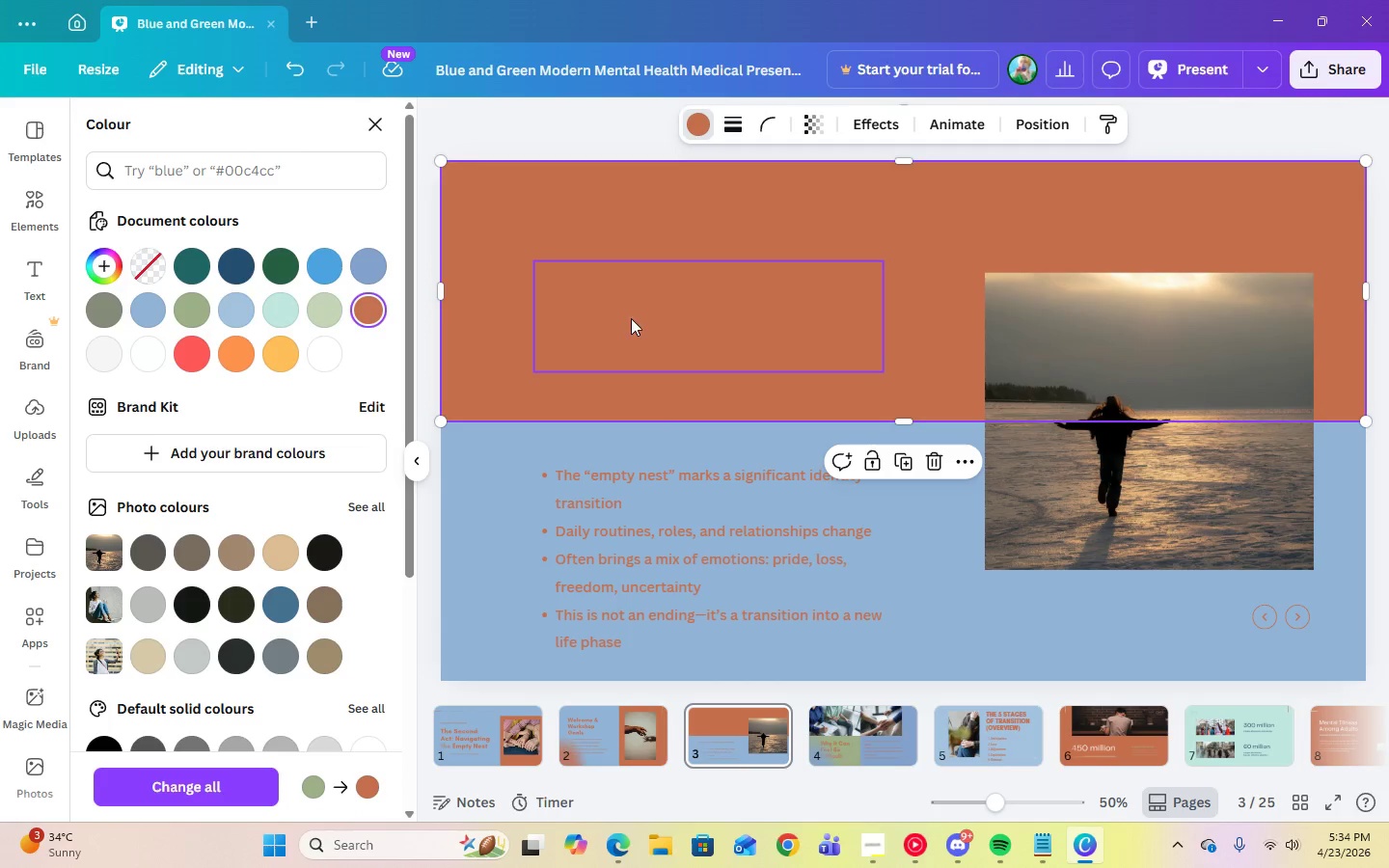 
left_click([639, 318])
 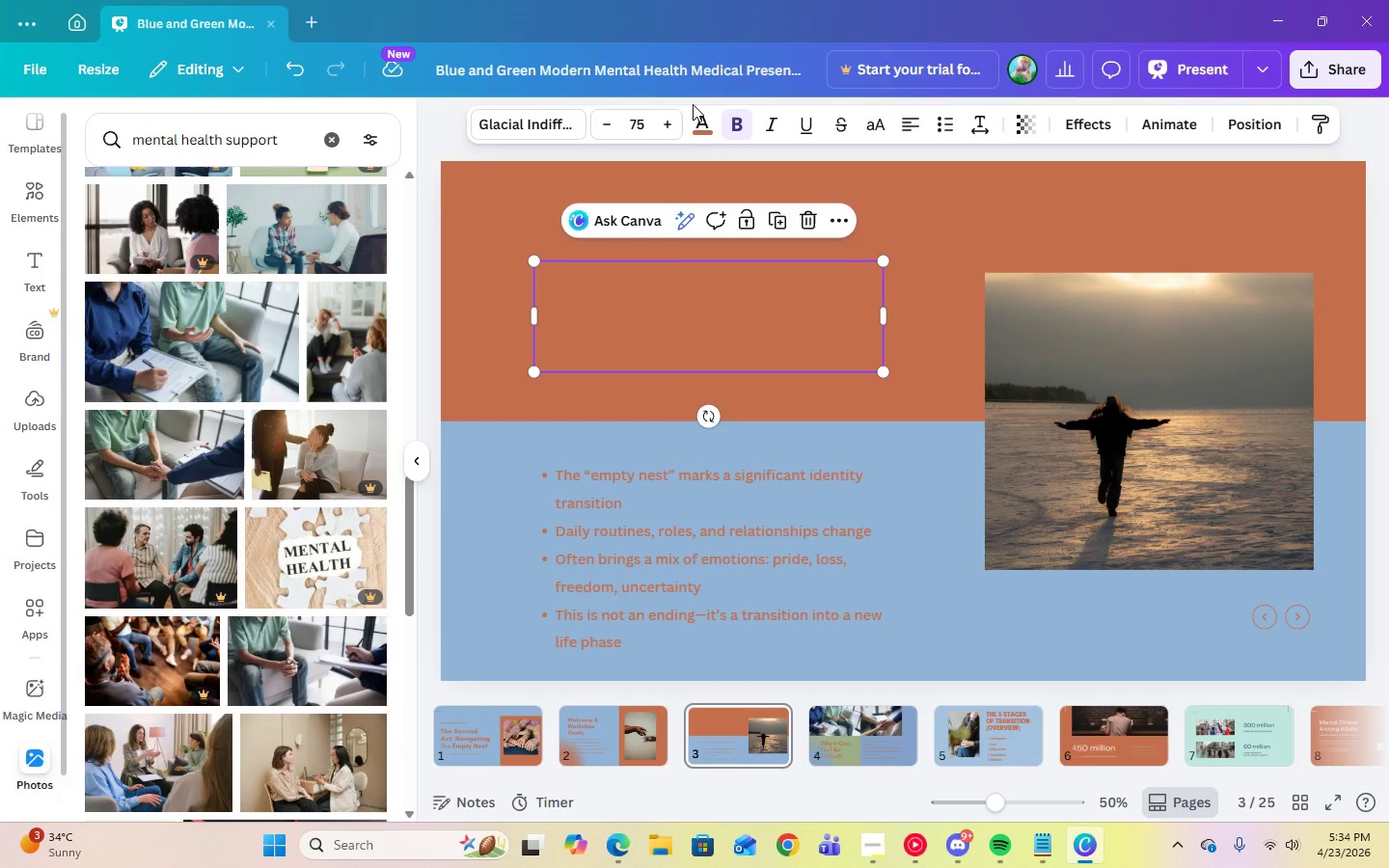 
left_click([701, 122])
 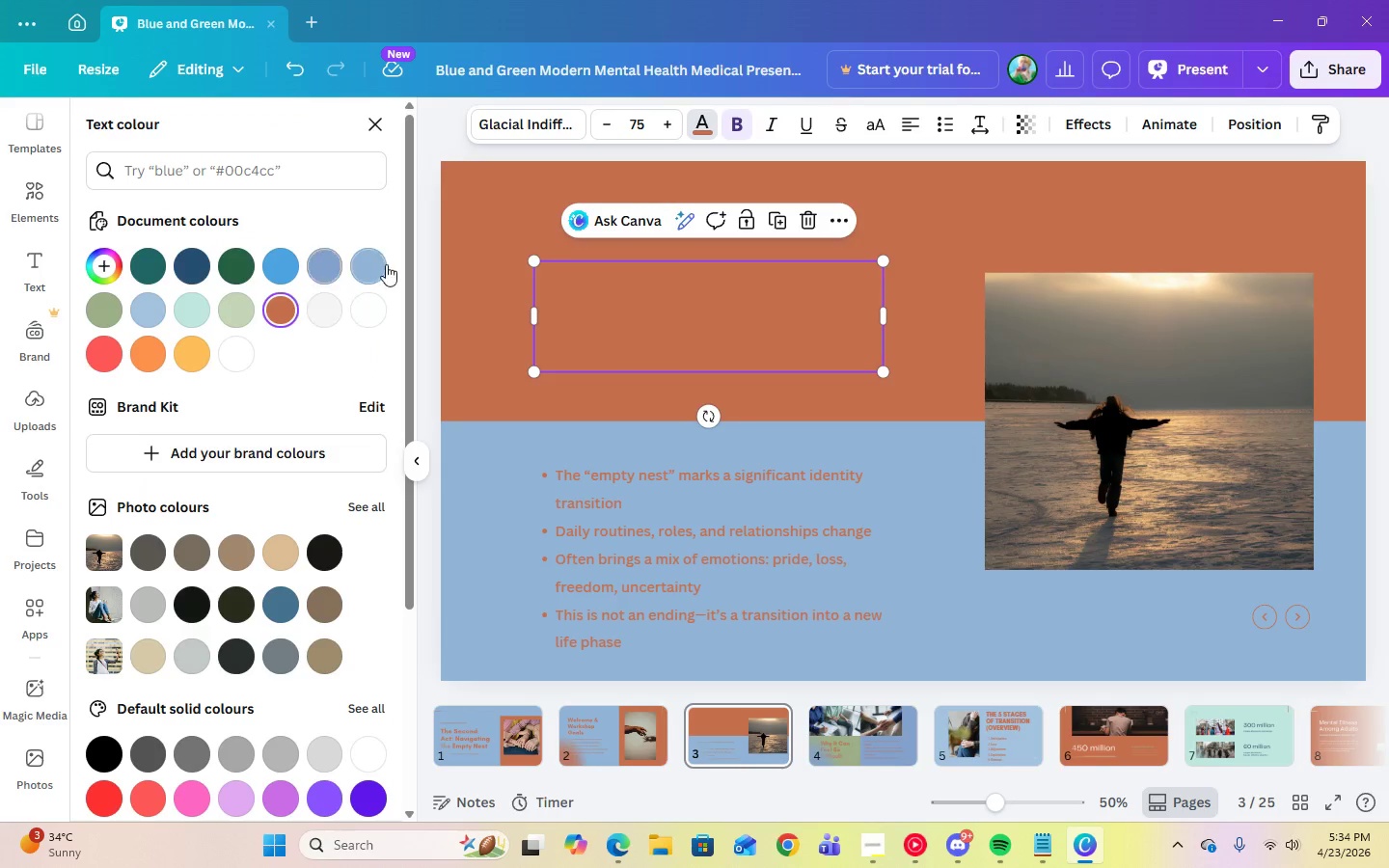 
left_click([386, 264])
 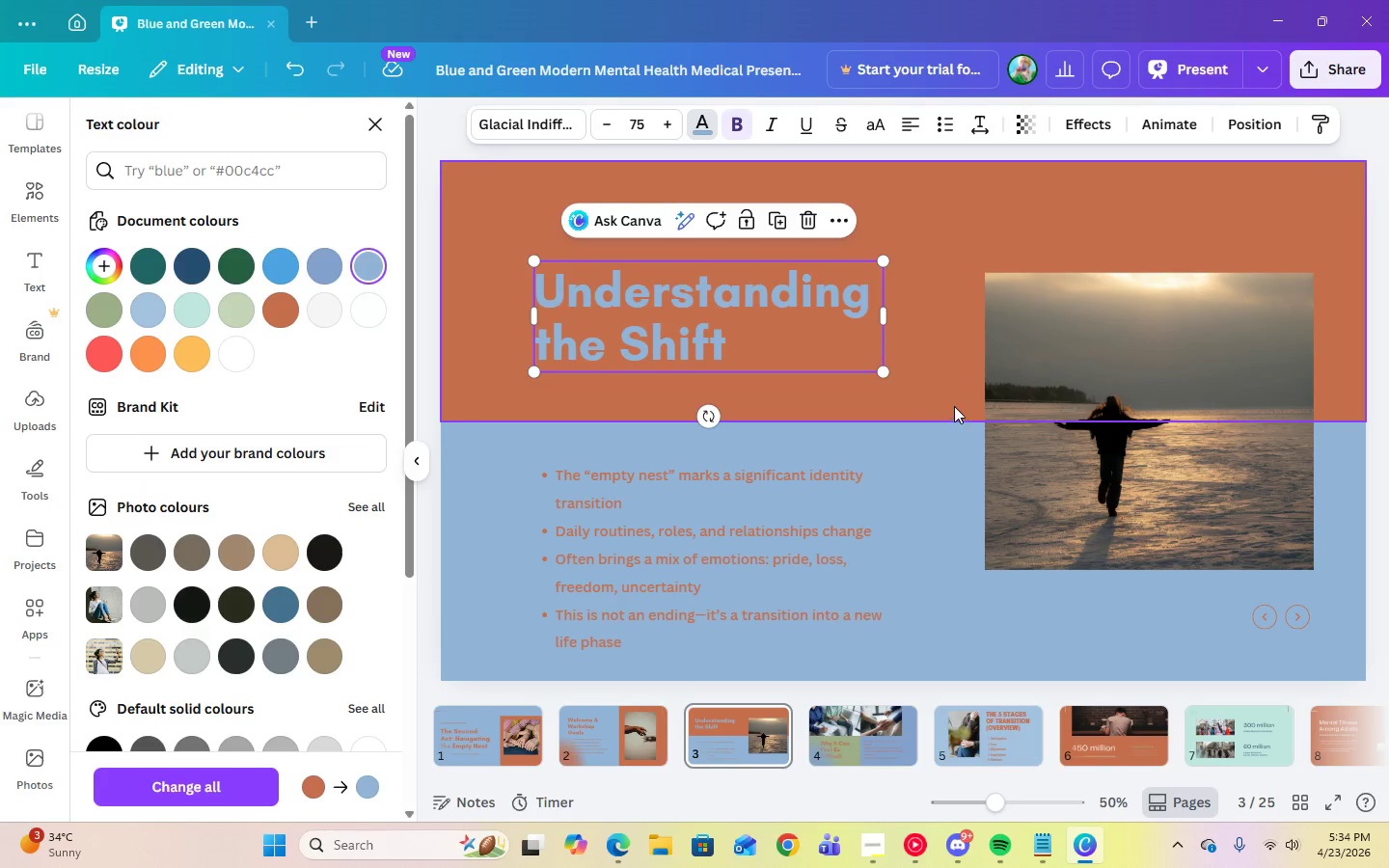 
left_click([952, 395])
 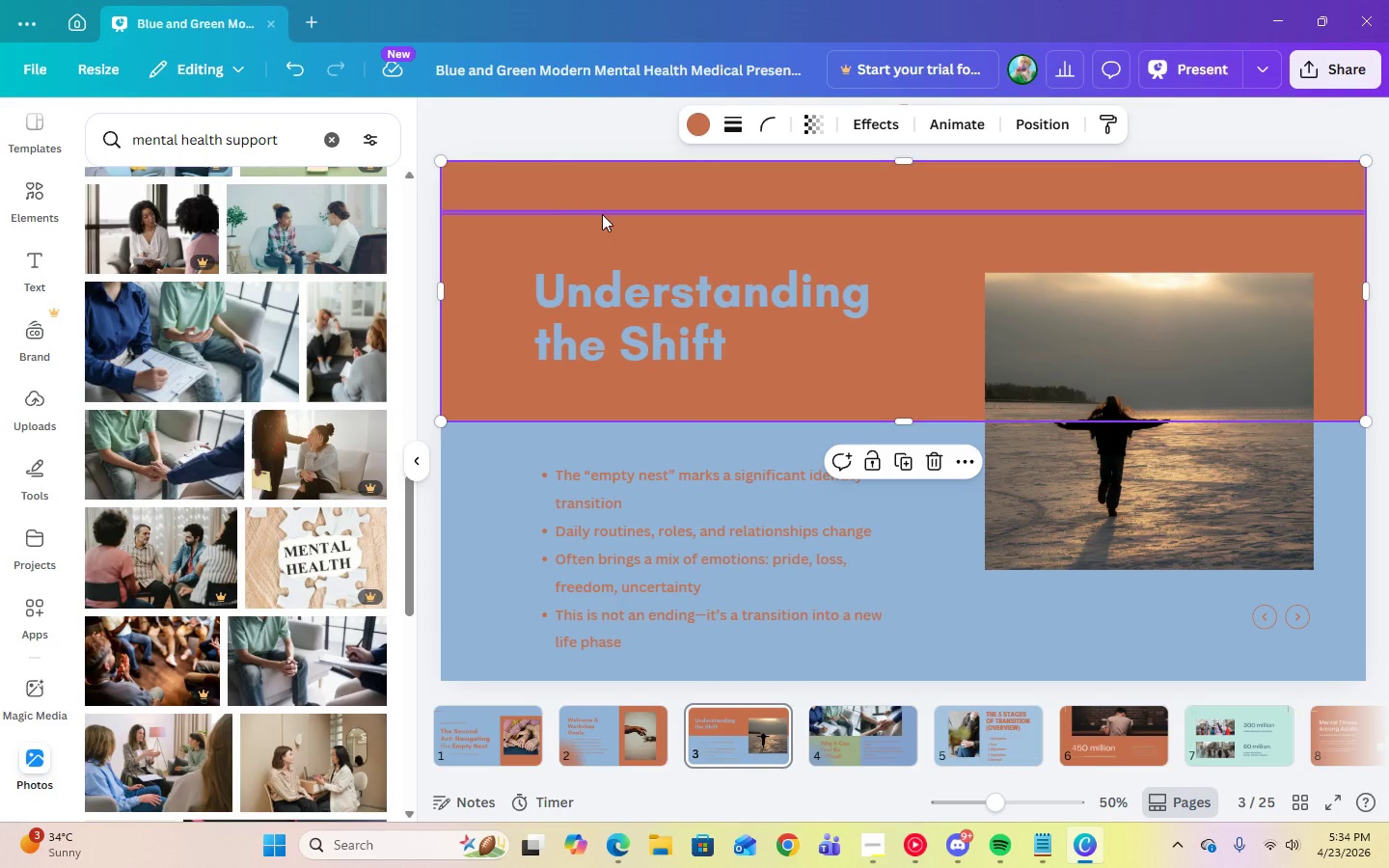 
left_click([578, 213])
 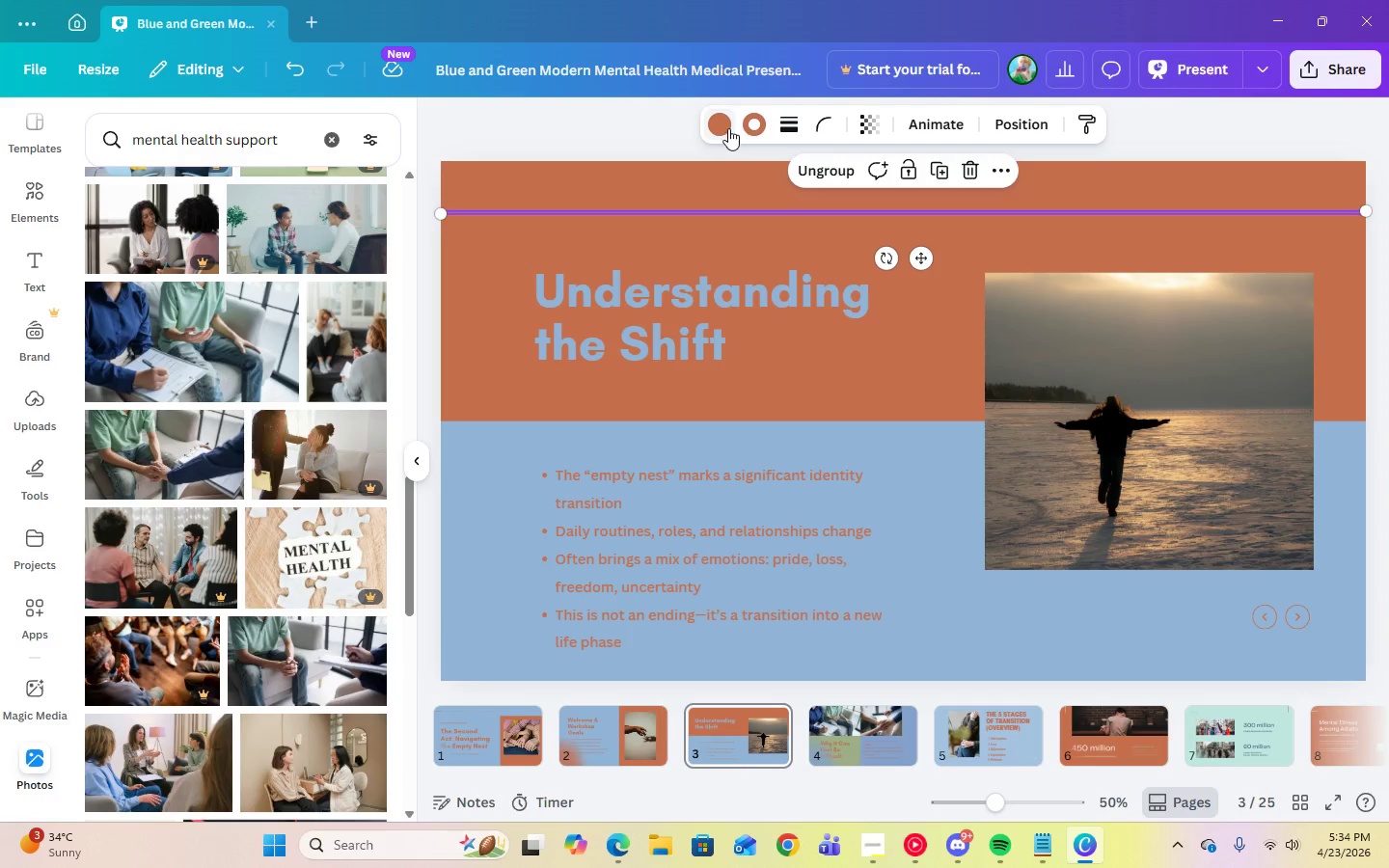 
left_click([719, 124])
 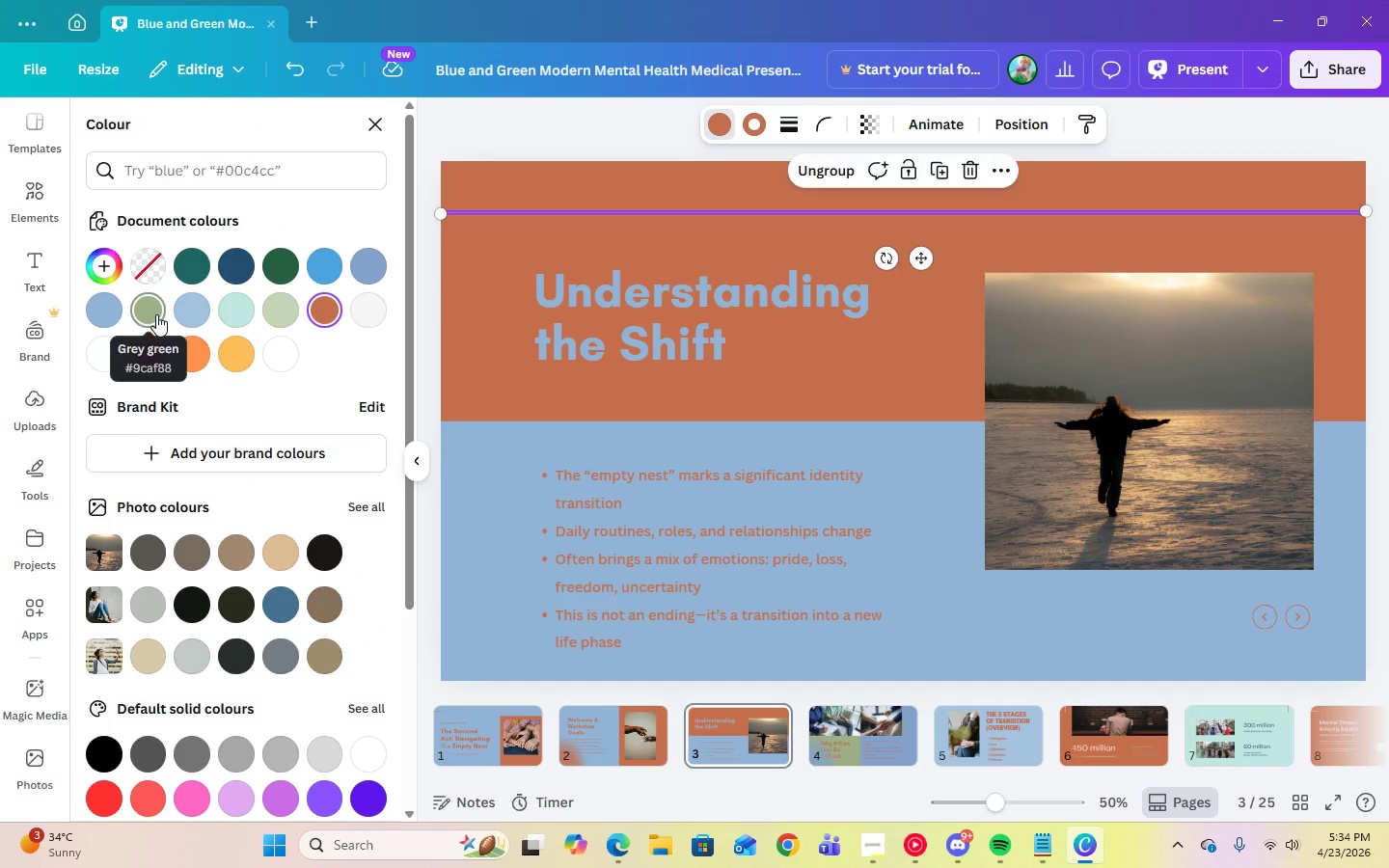 
left_click([156, 314])
 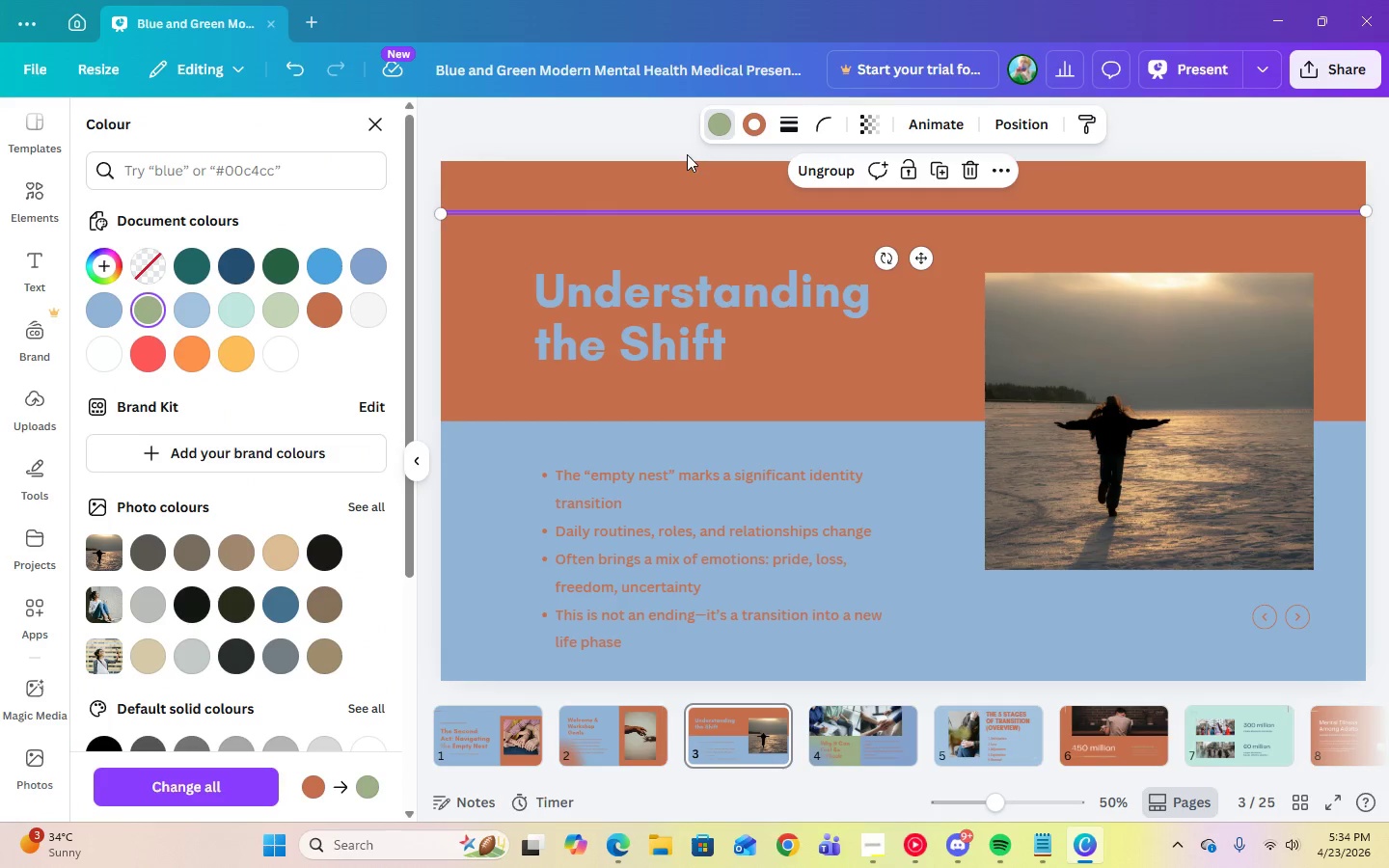 
left_click([763, 130])
 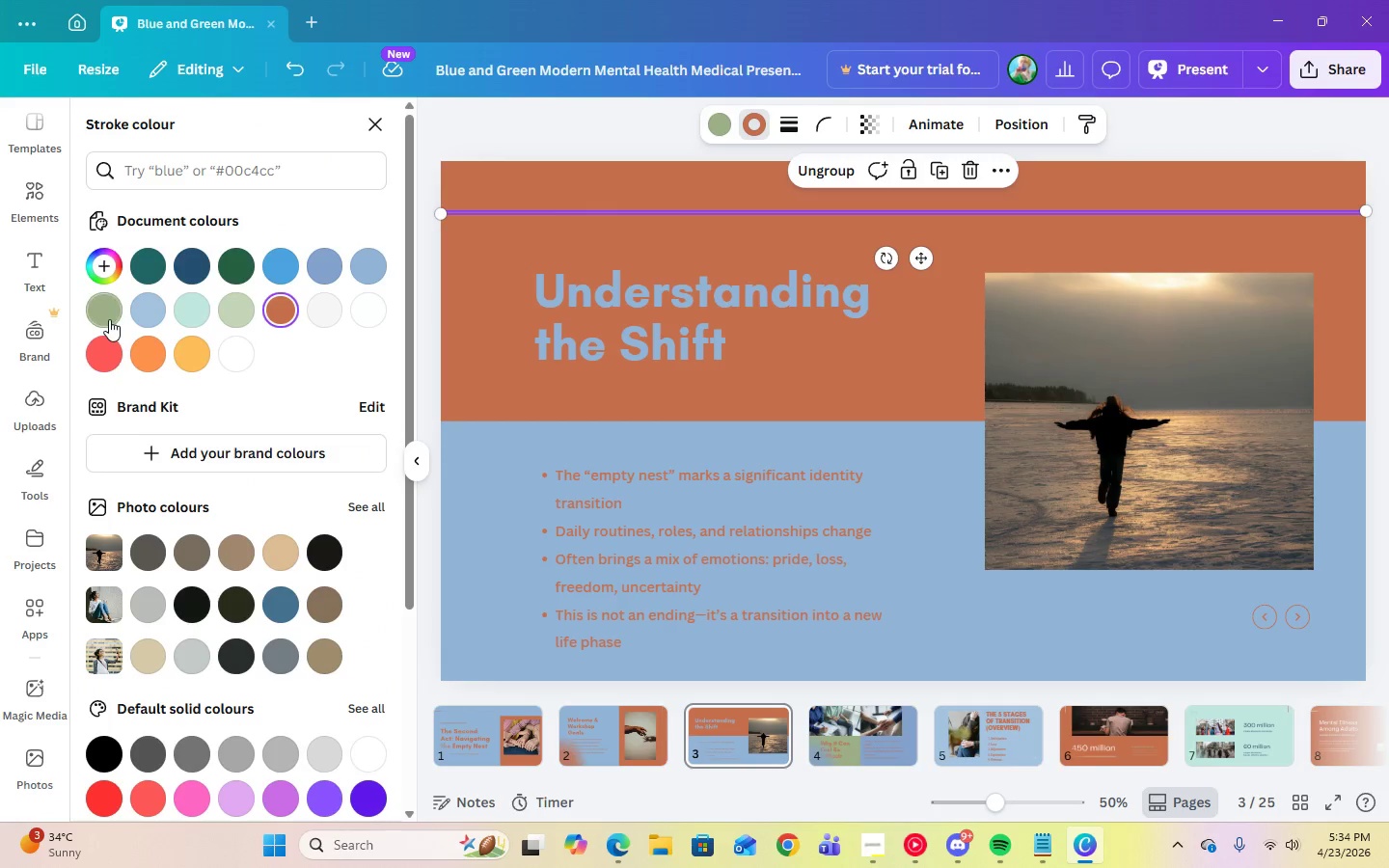 
left_click([109, 319])
 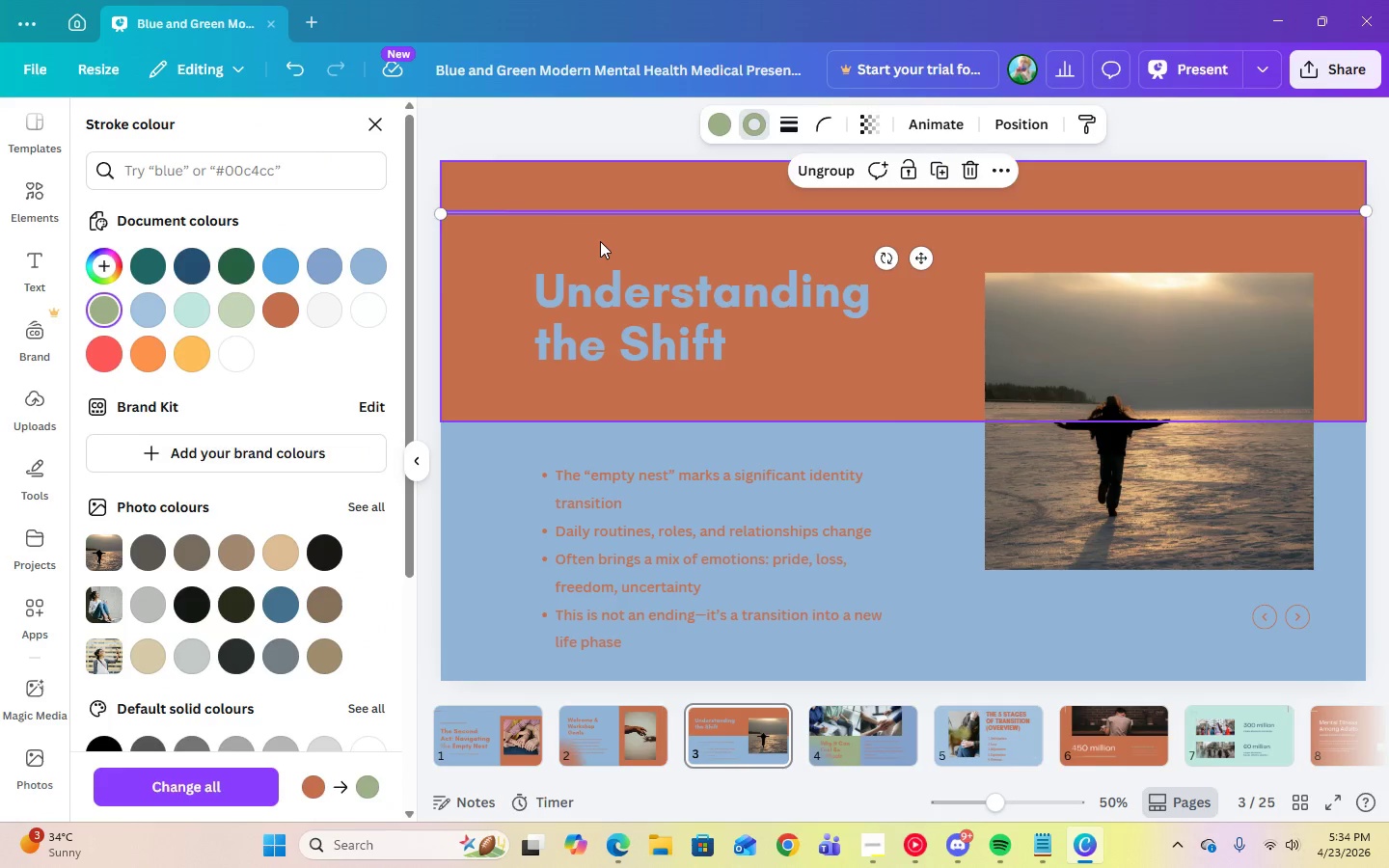 
left_click([600, 241])
 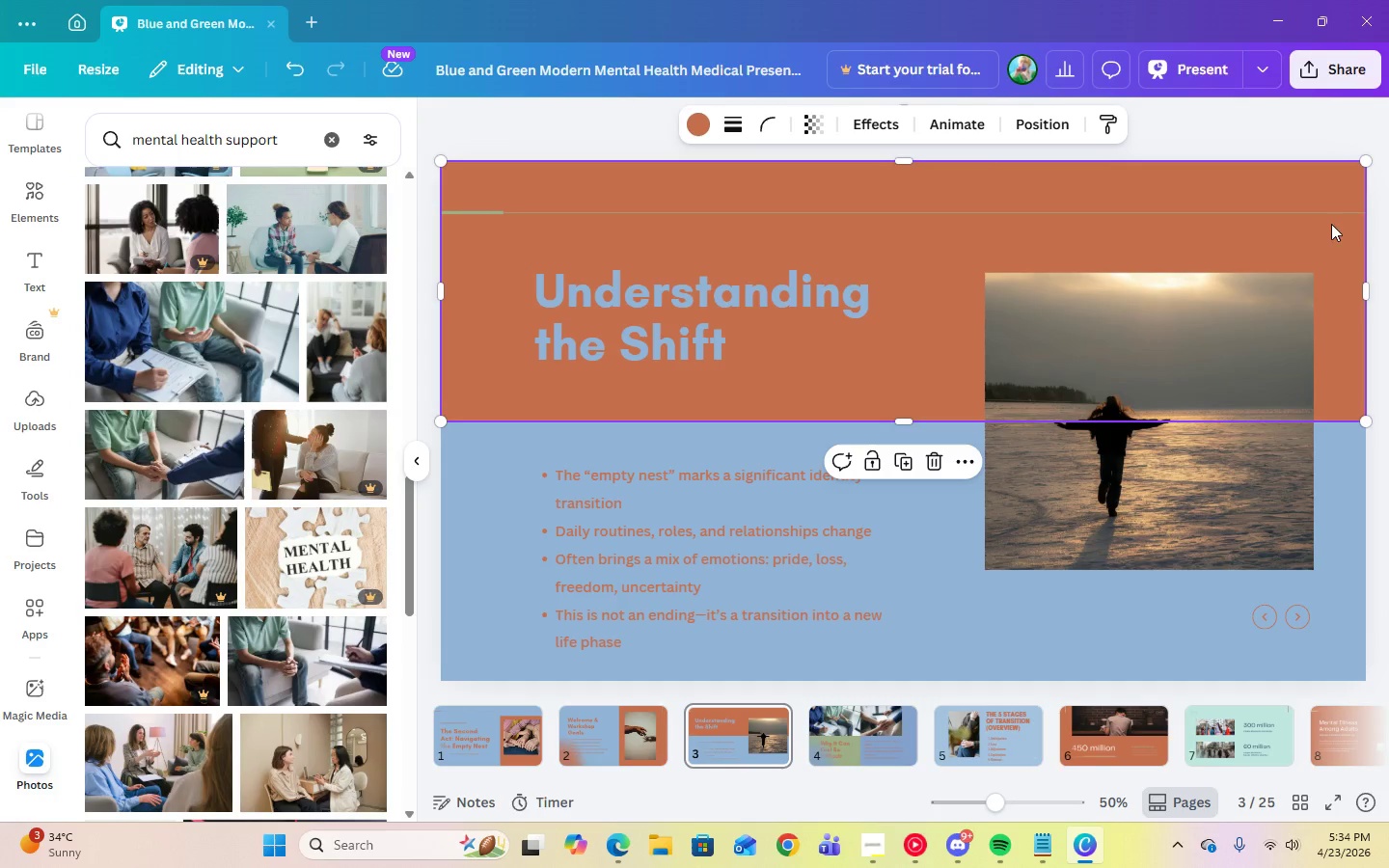 
left_click([1116, 638])
 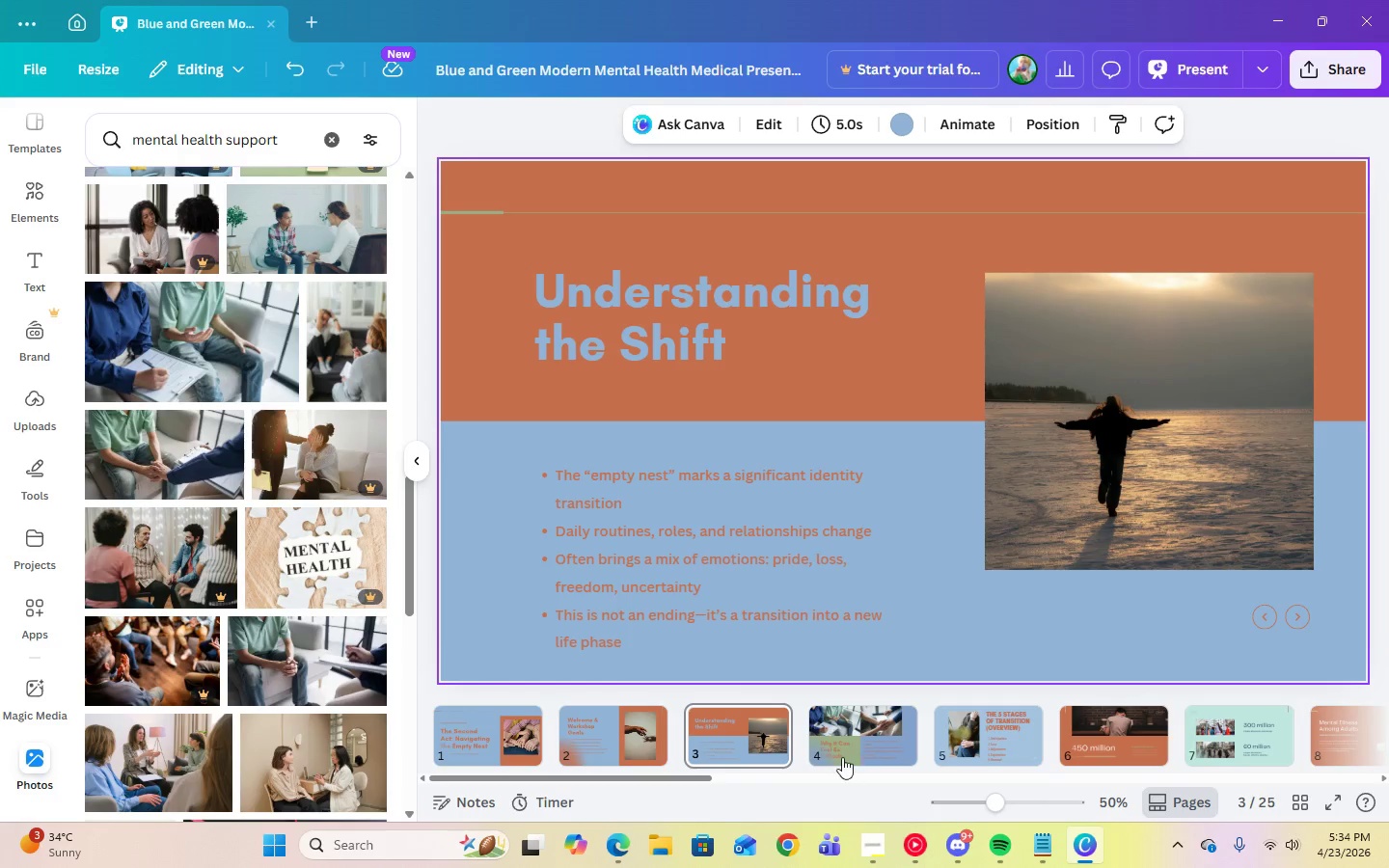 
left_click([840, 752])
 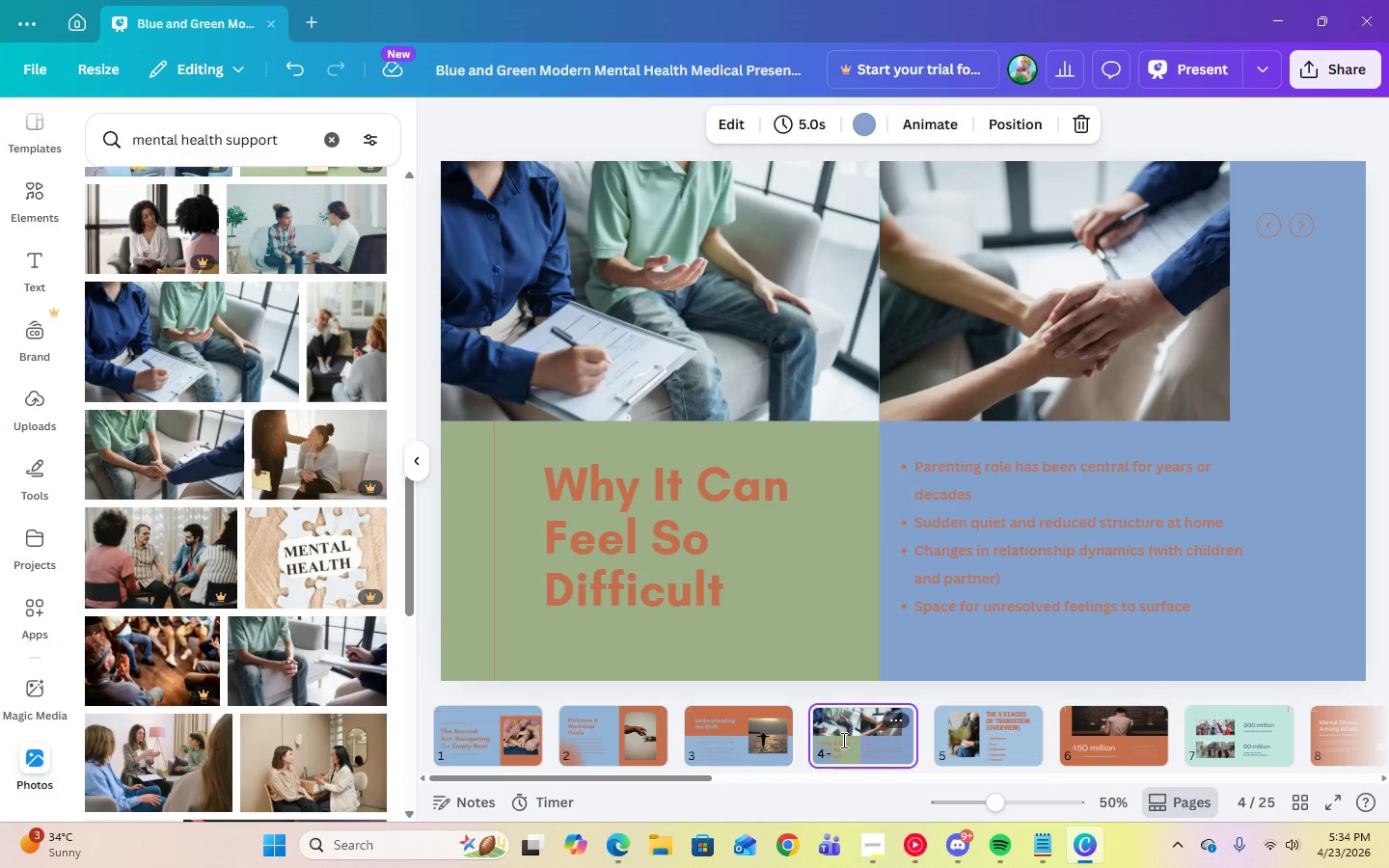 
left_click([815, 571])
 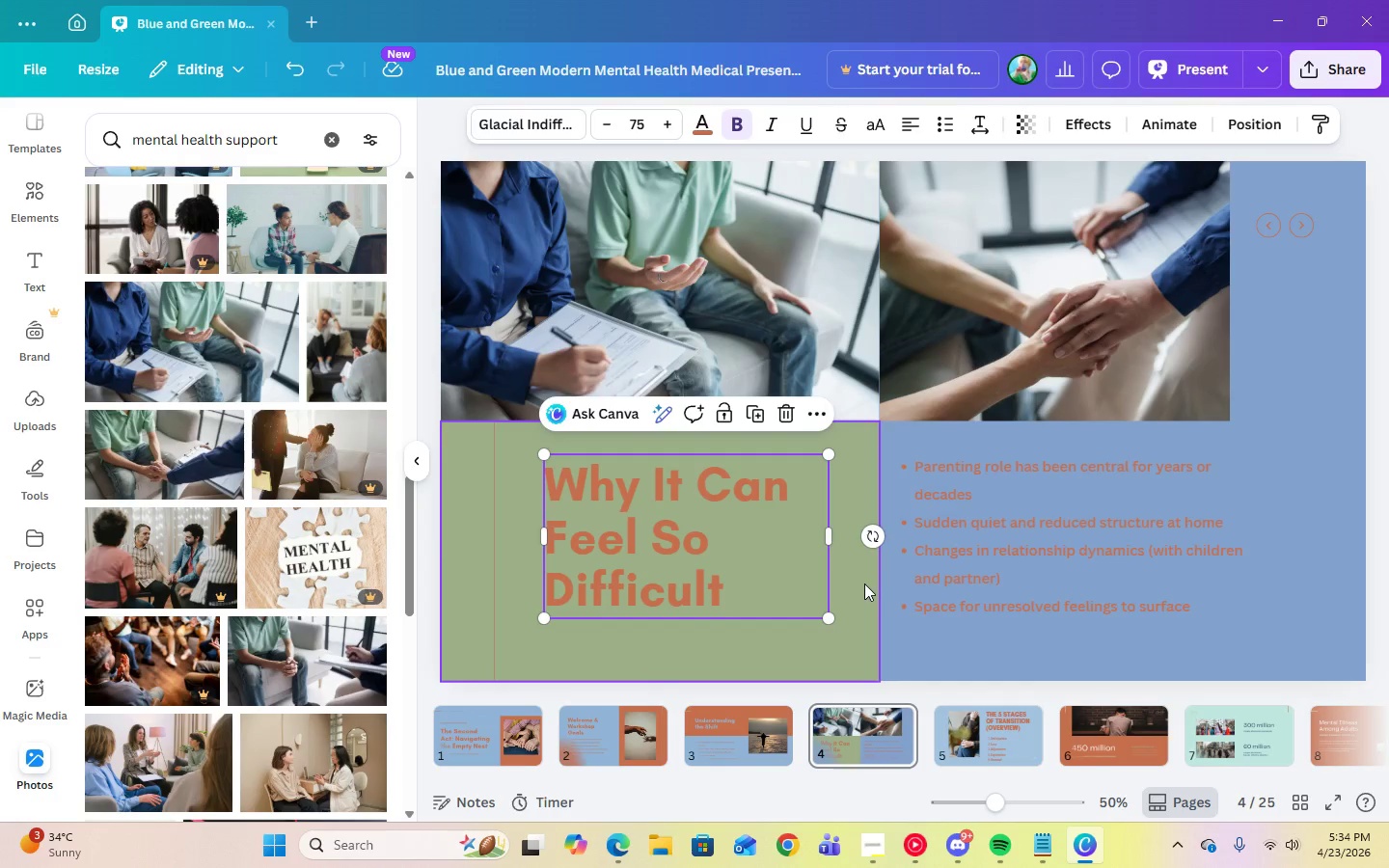 
left_click([863, 583])
 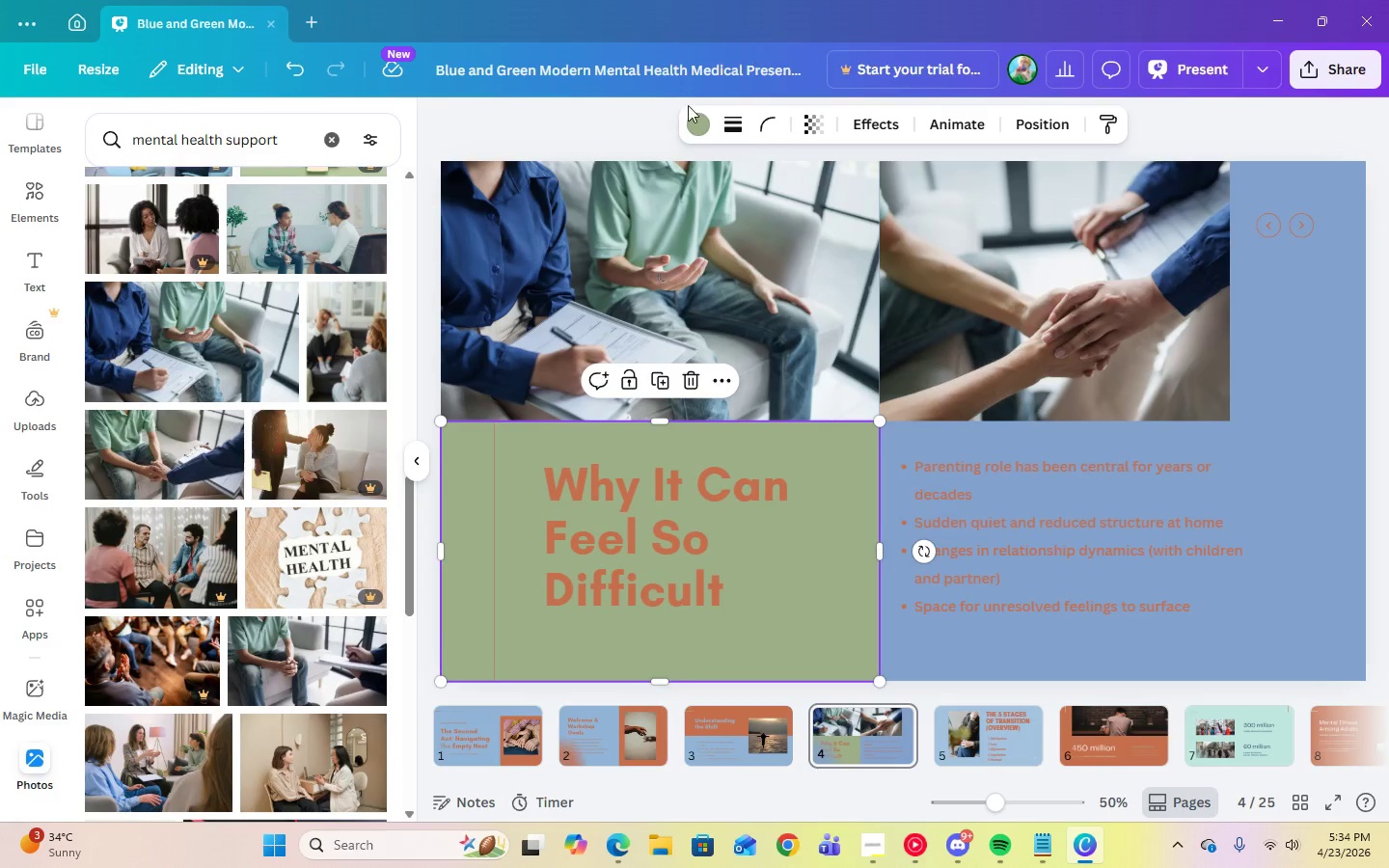 
left_click([695, 118])
 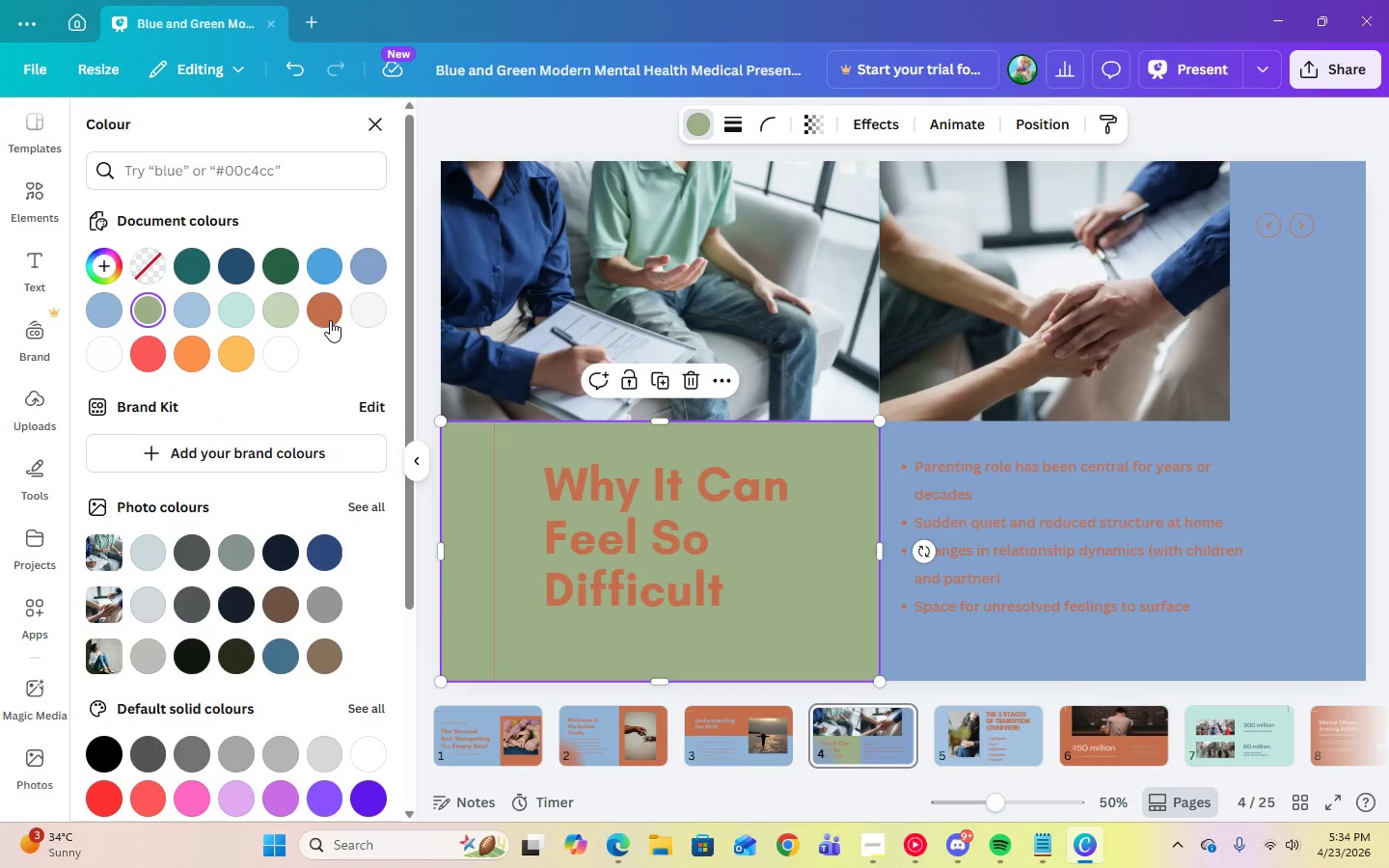 
left_click([330, 320])
 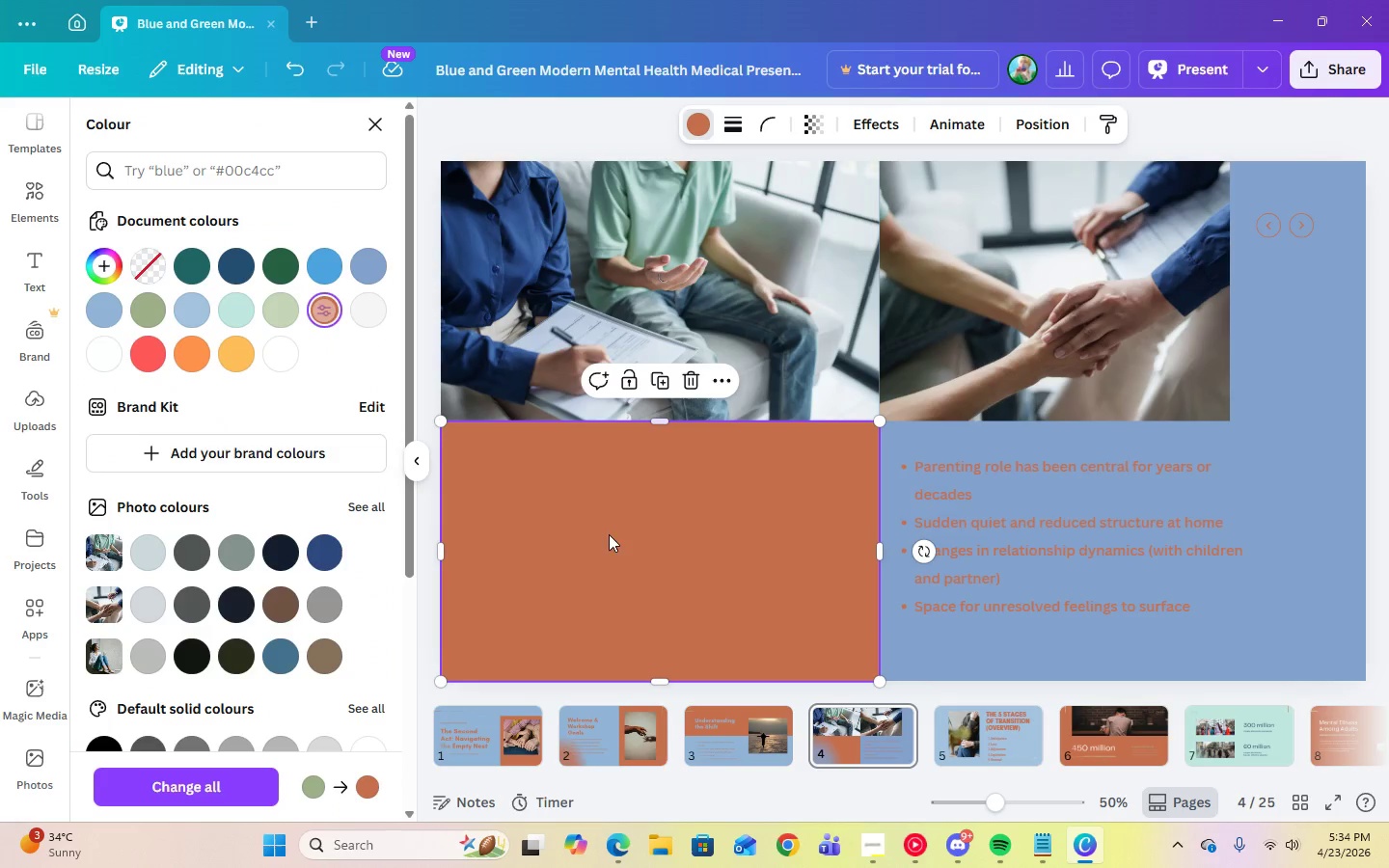 
left_click([624, 553])
 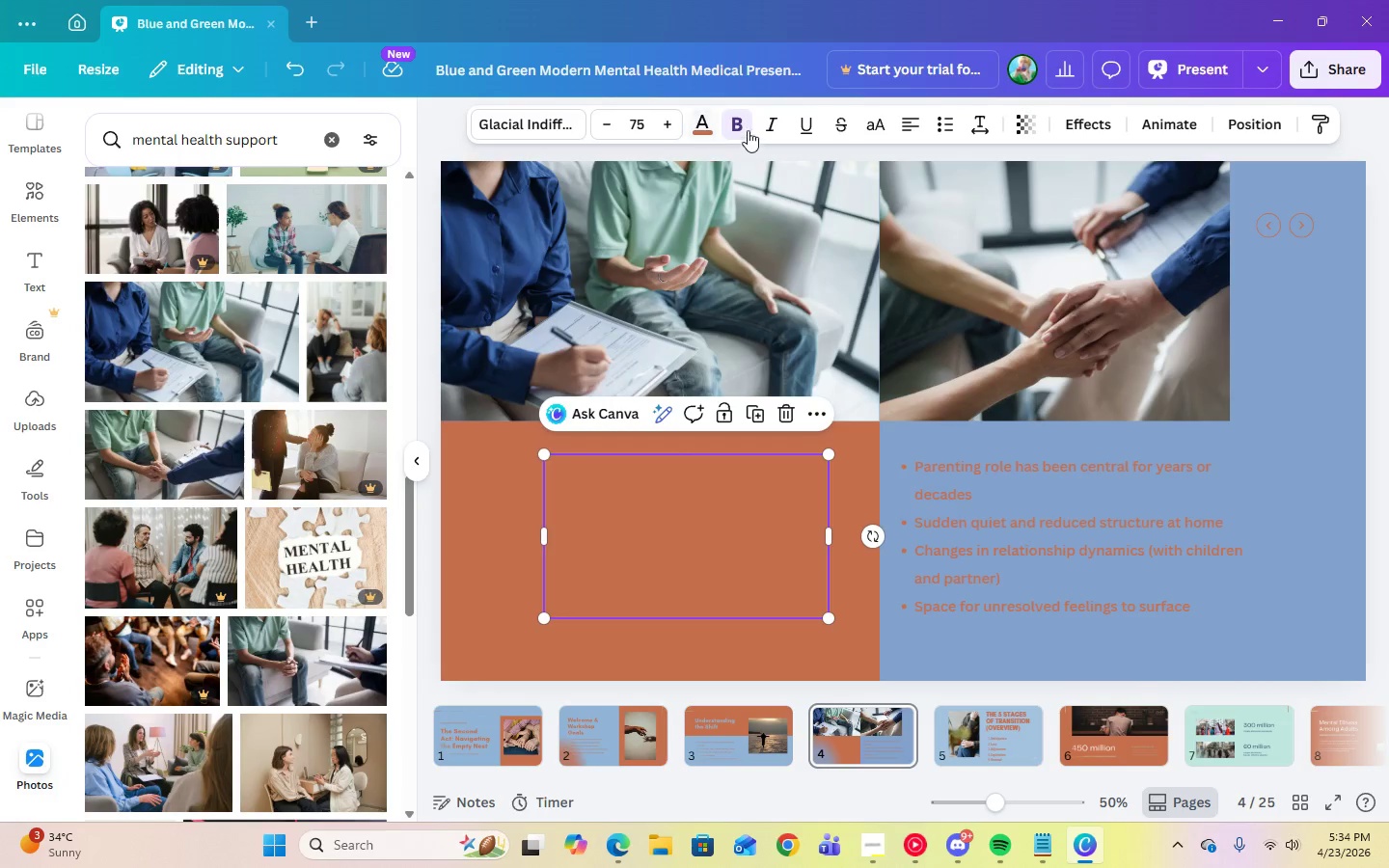 
left_click([705, 125])
 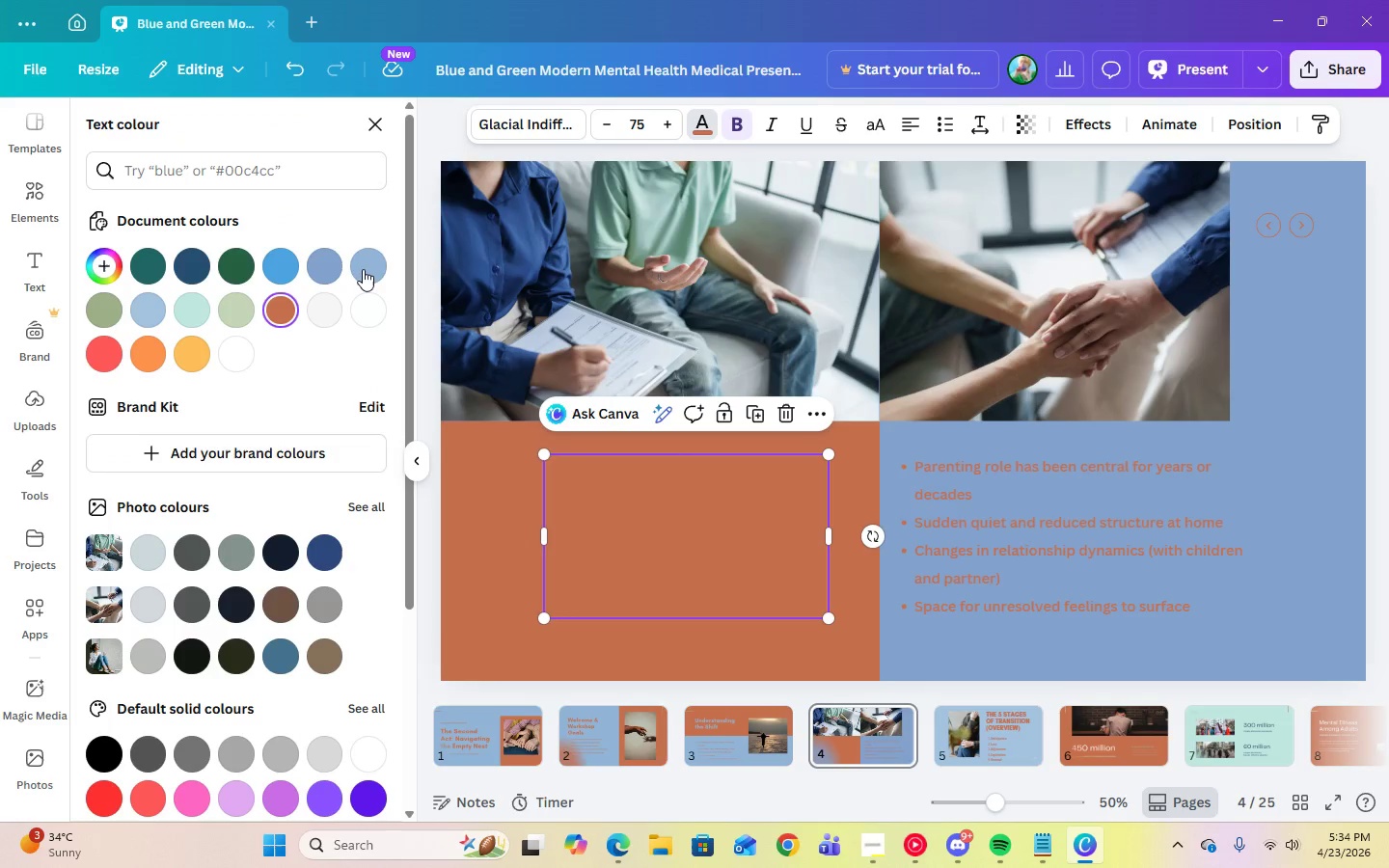 
left_click([363, 269])
 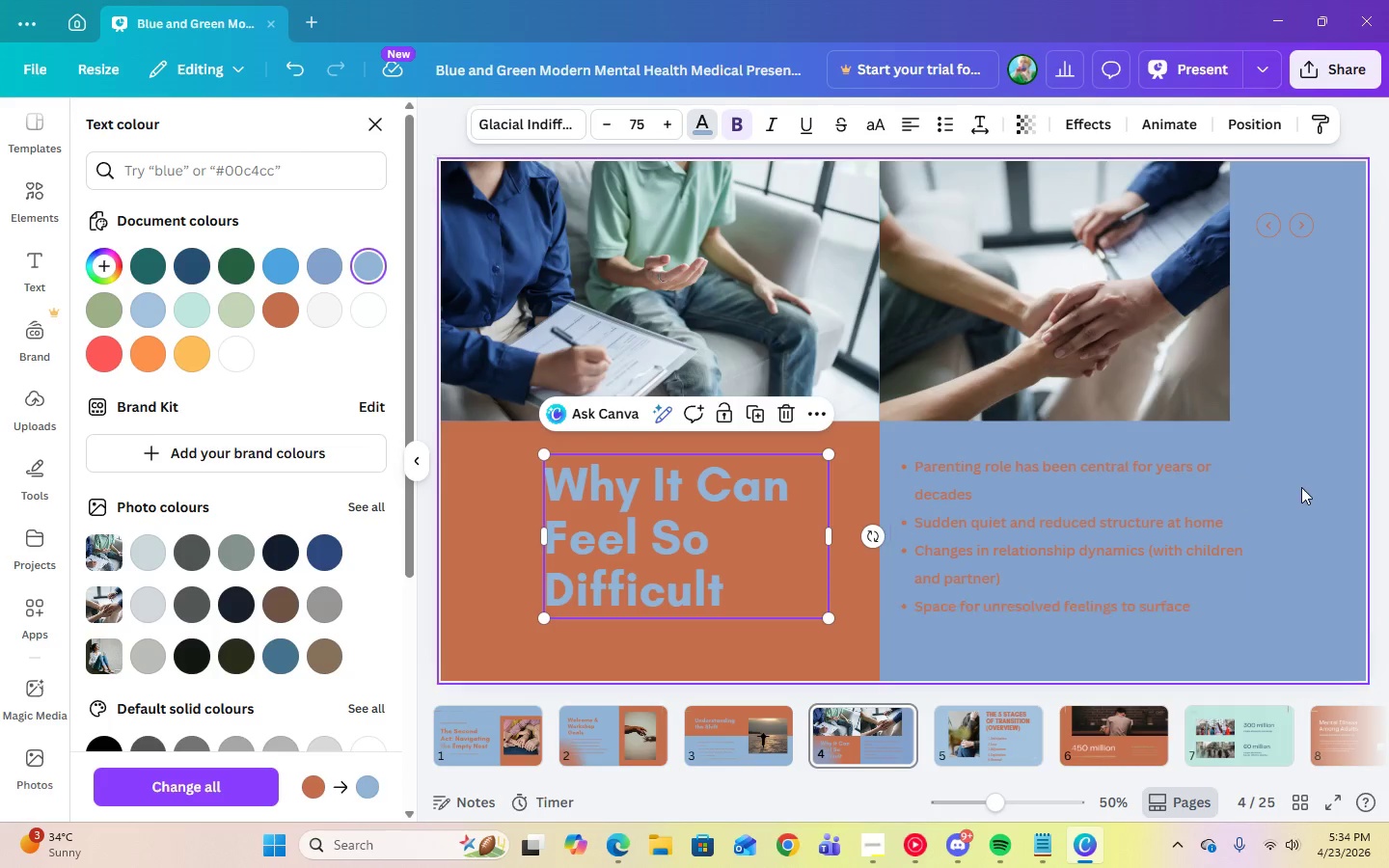 
left_click([1302, 487])
 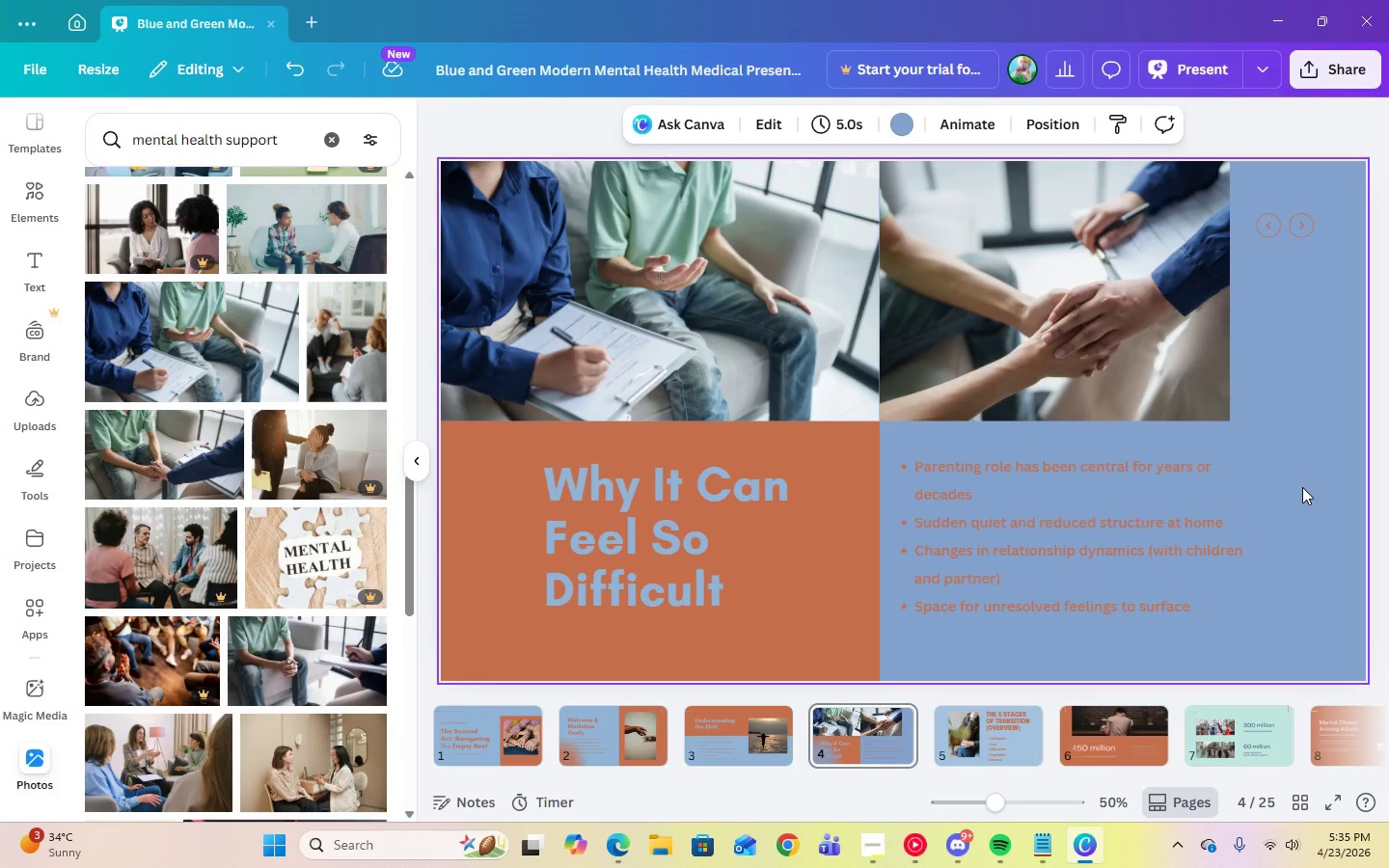 
wait(10.53)
 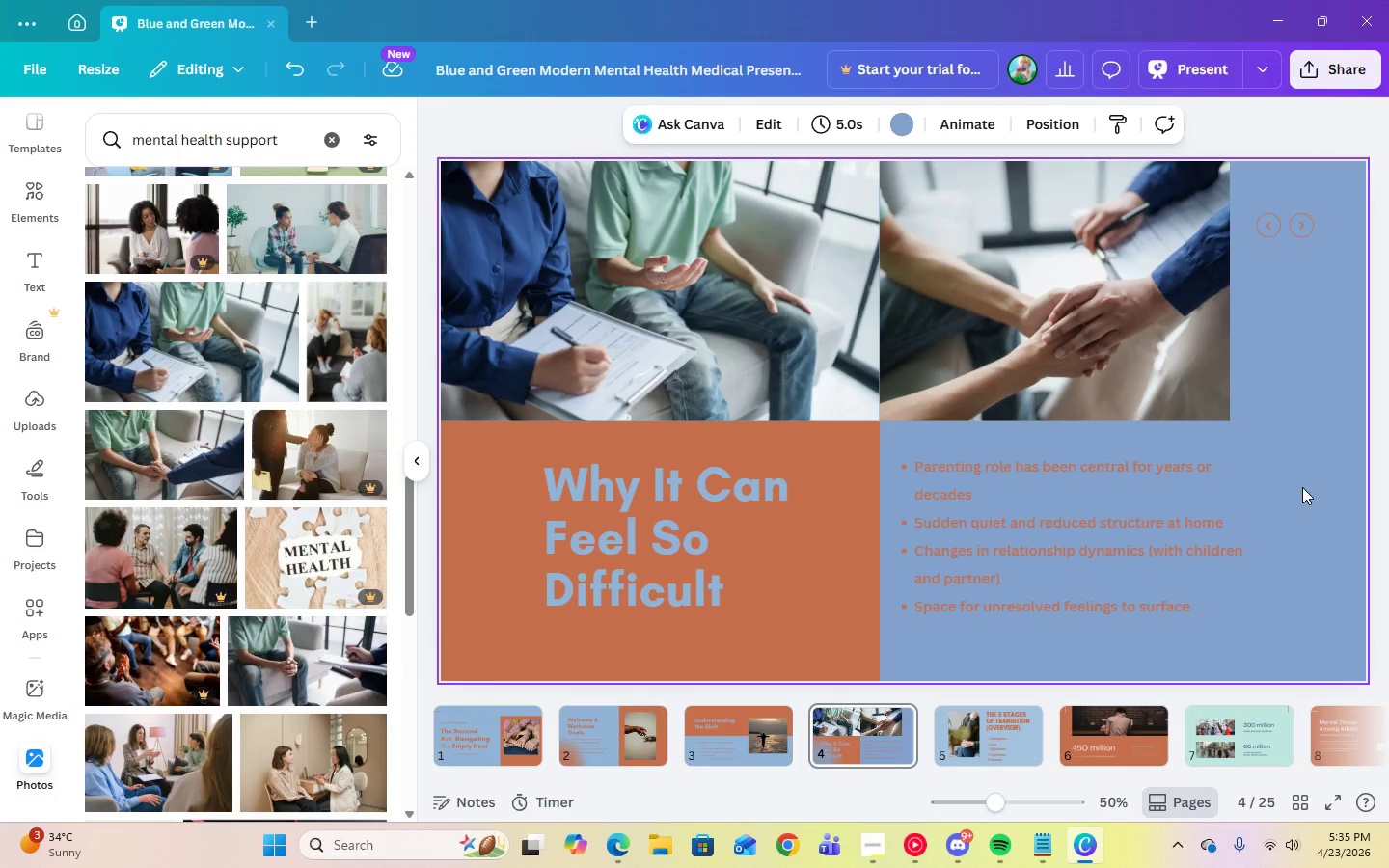 
left_click([694, 742])
 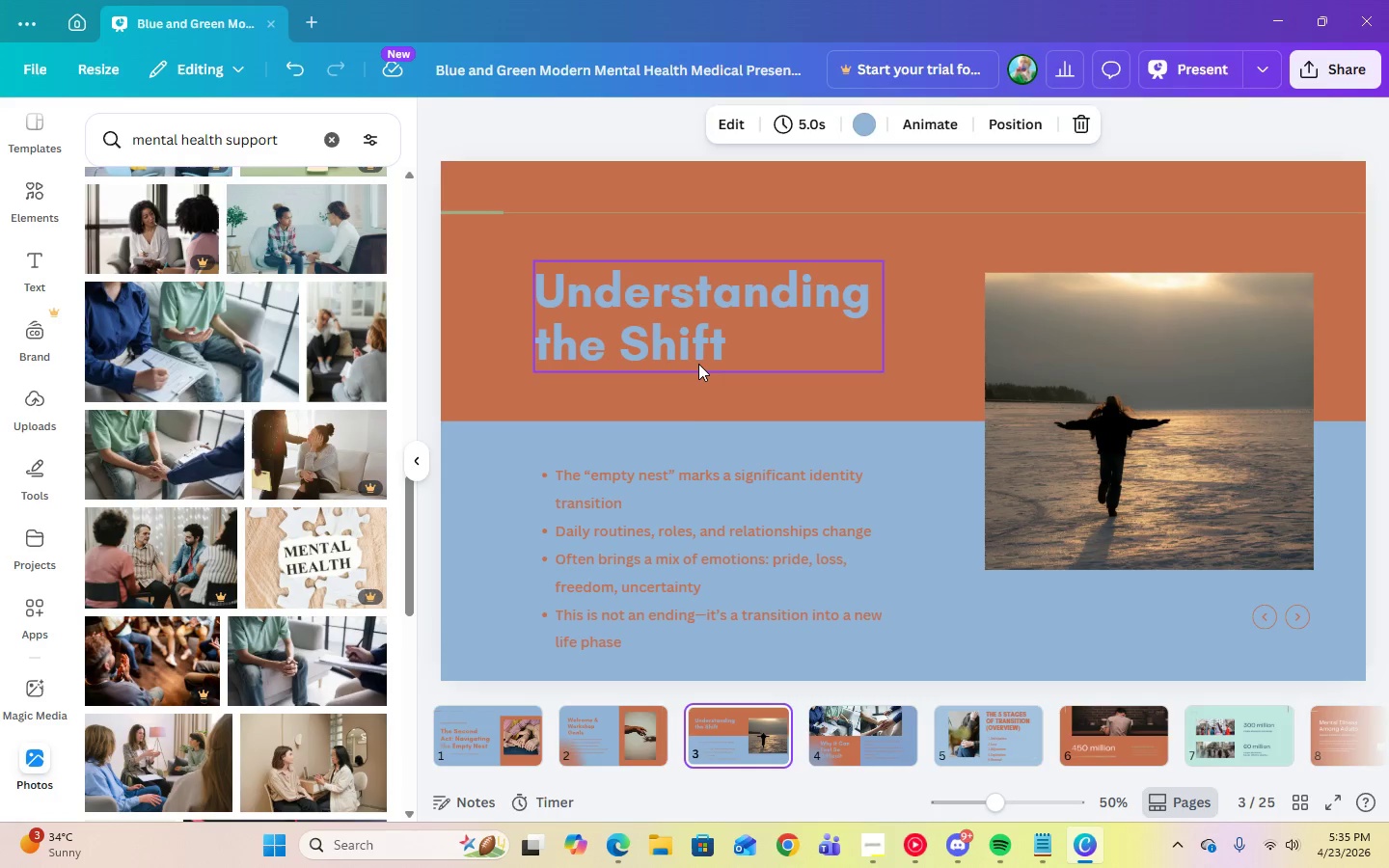 
left_click([698, 364])
 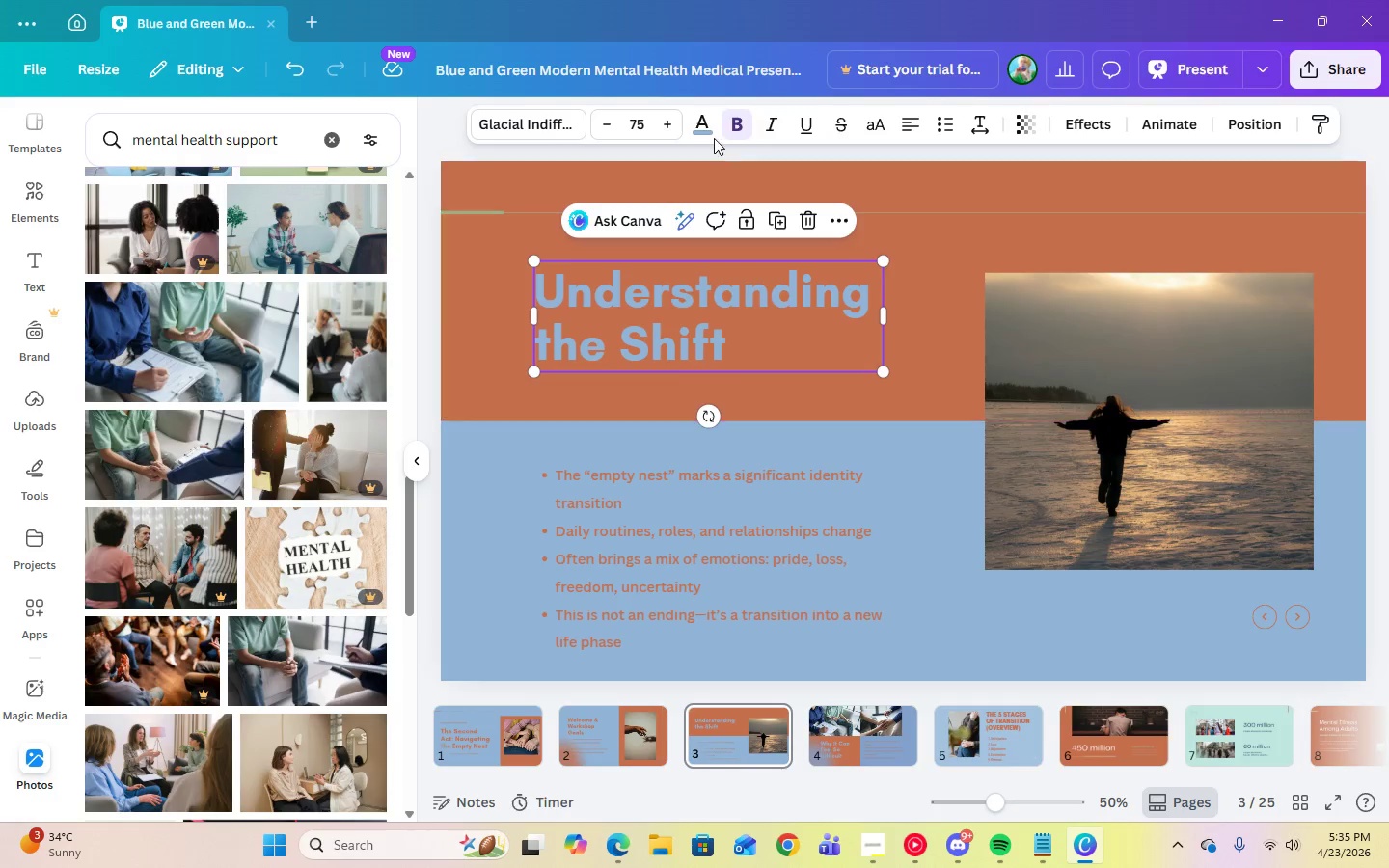 
left_click([702, 118])
 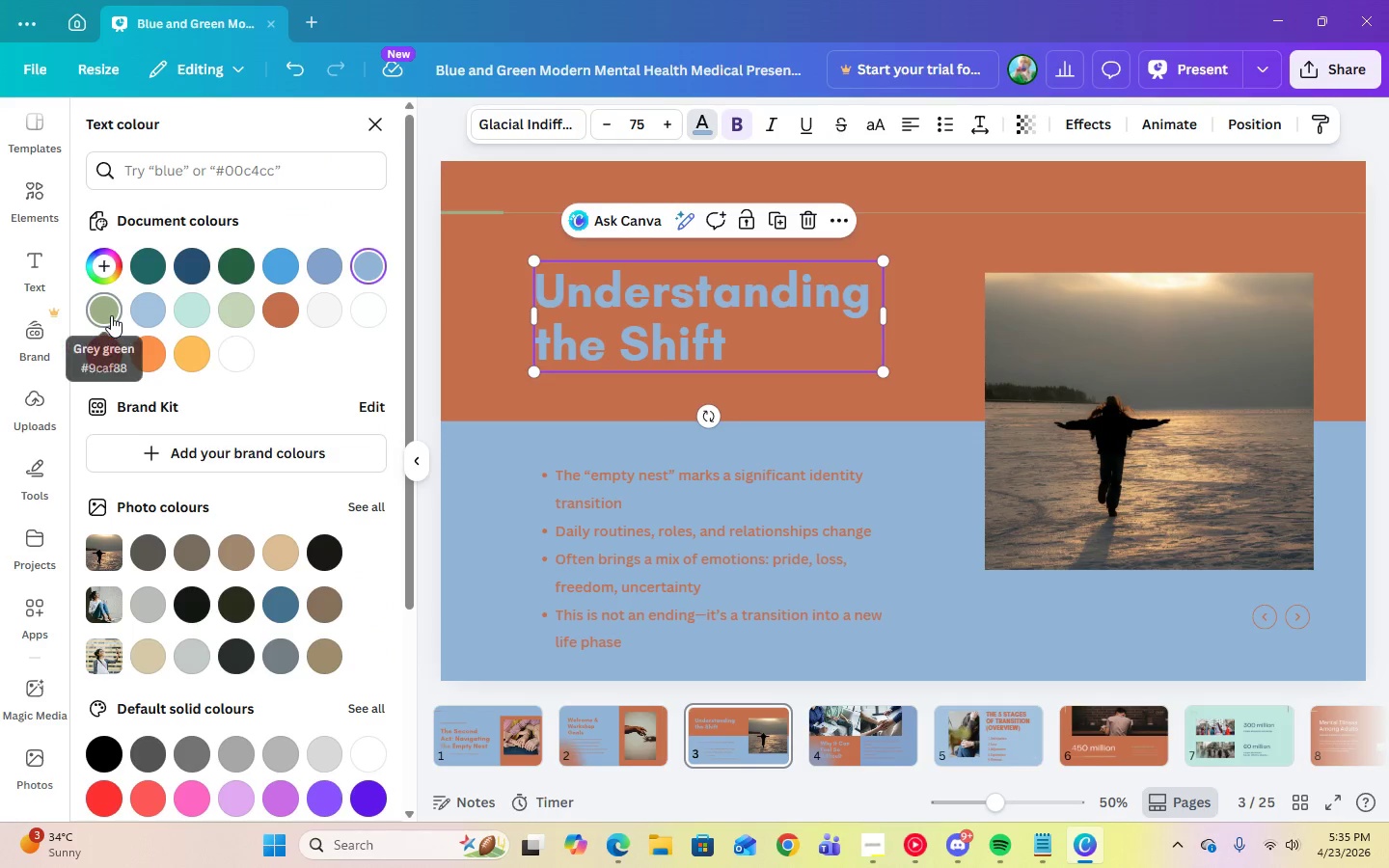 
left_click([111, 315])
 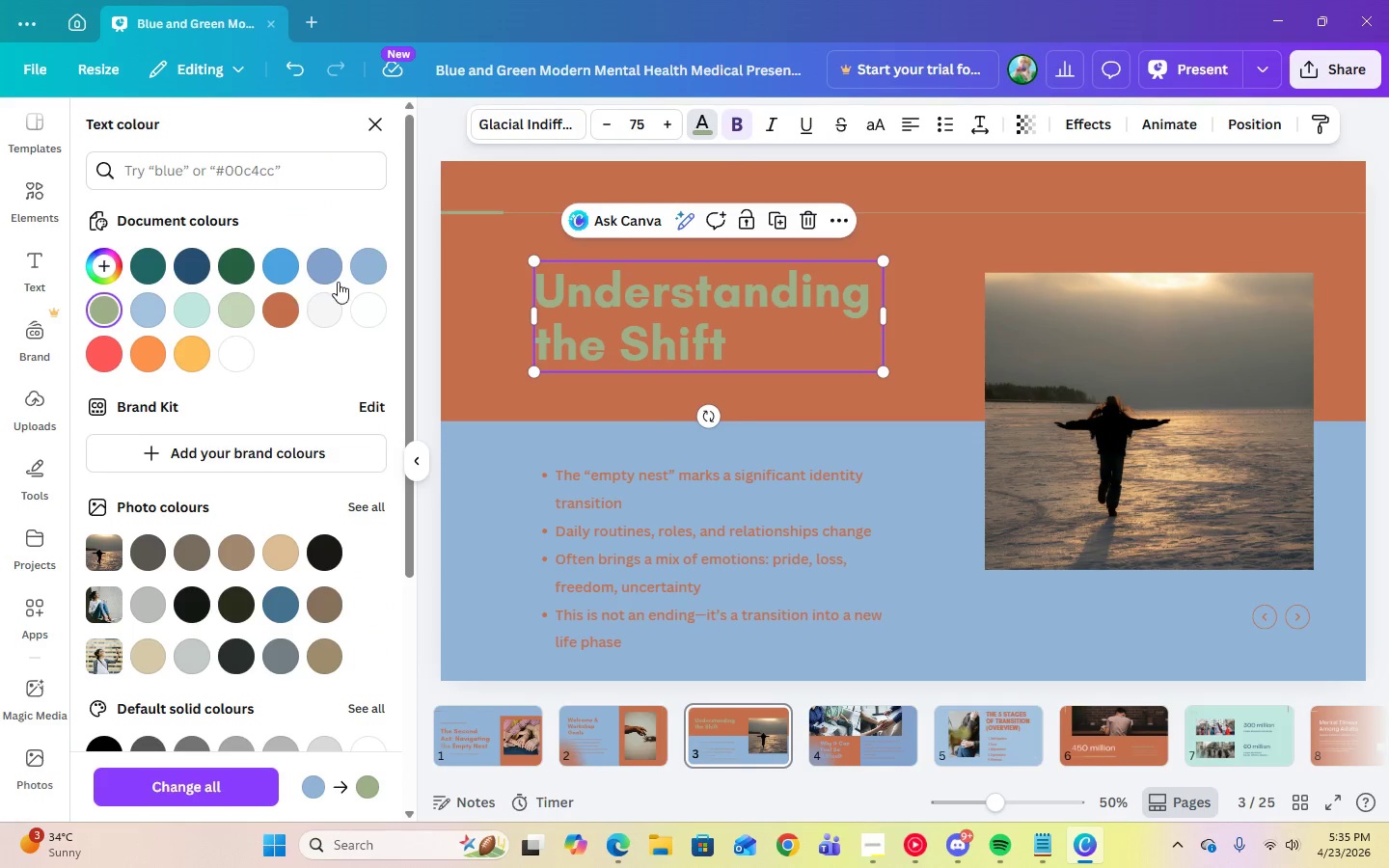 
left_click([369, 278])
 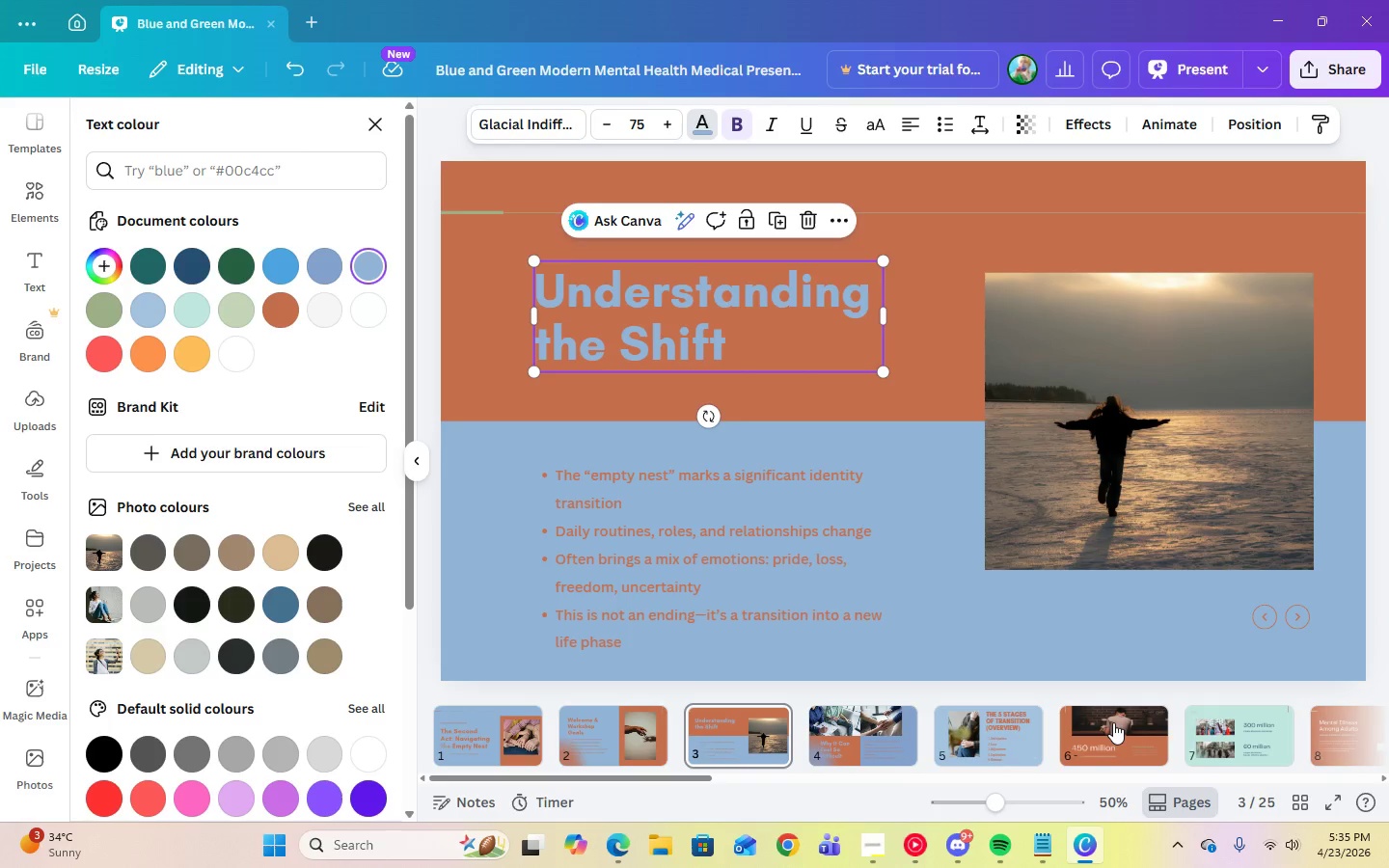 
wait(8.75)
 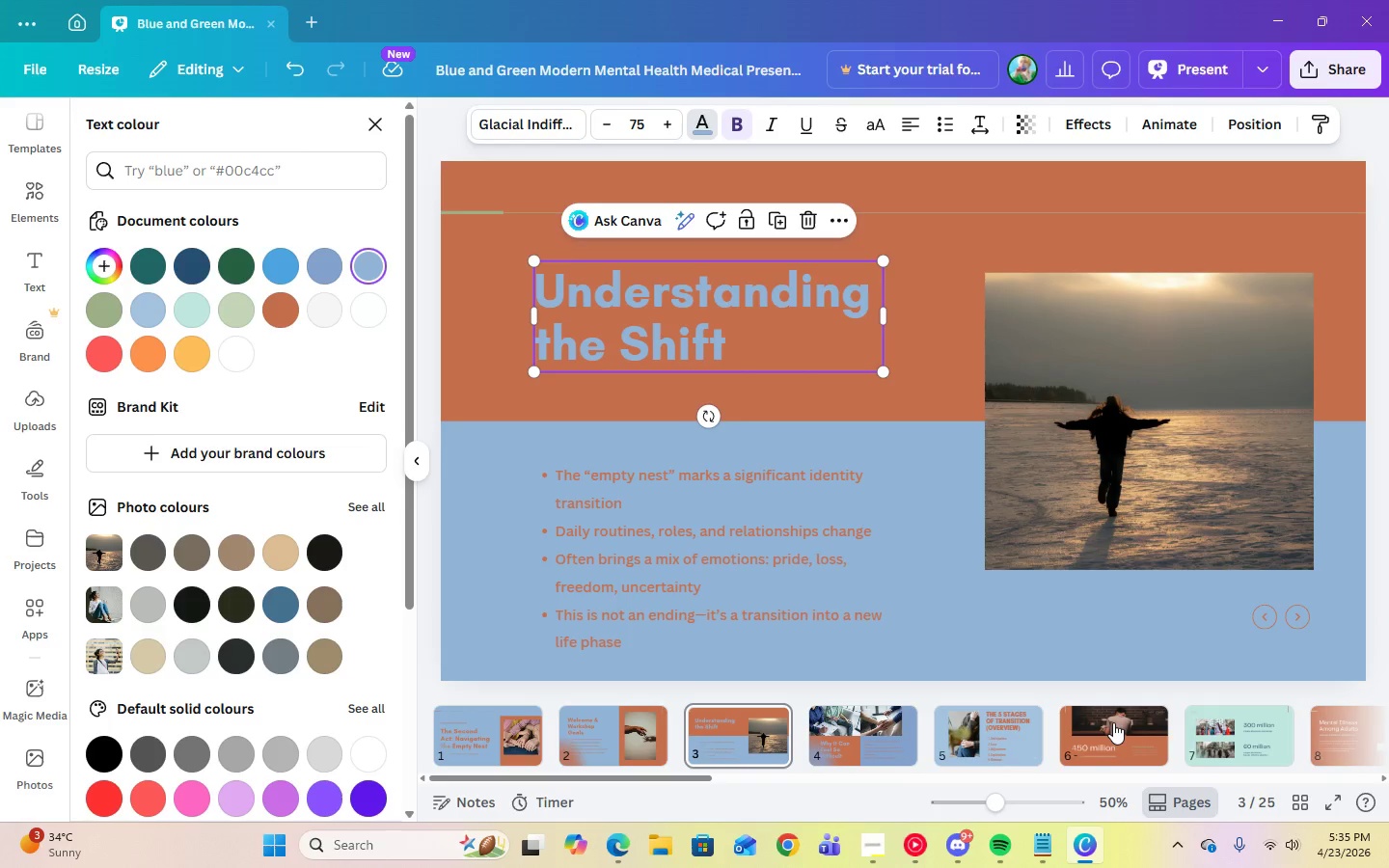 
left_click([853, 746])
 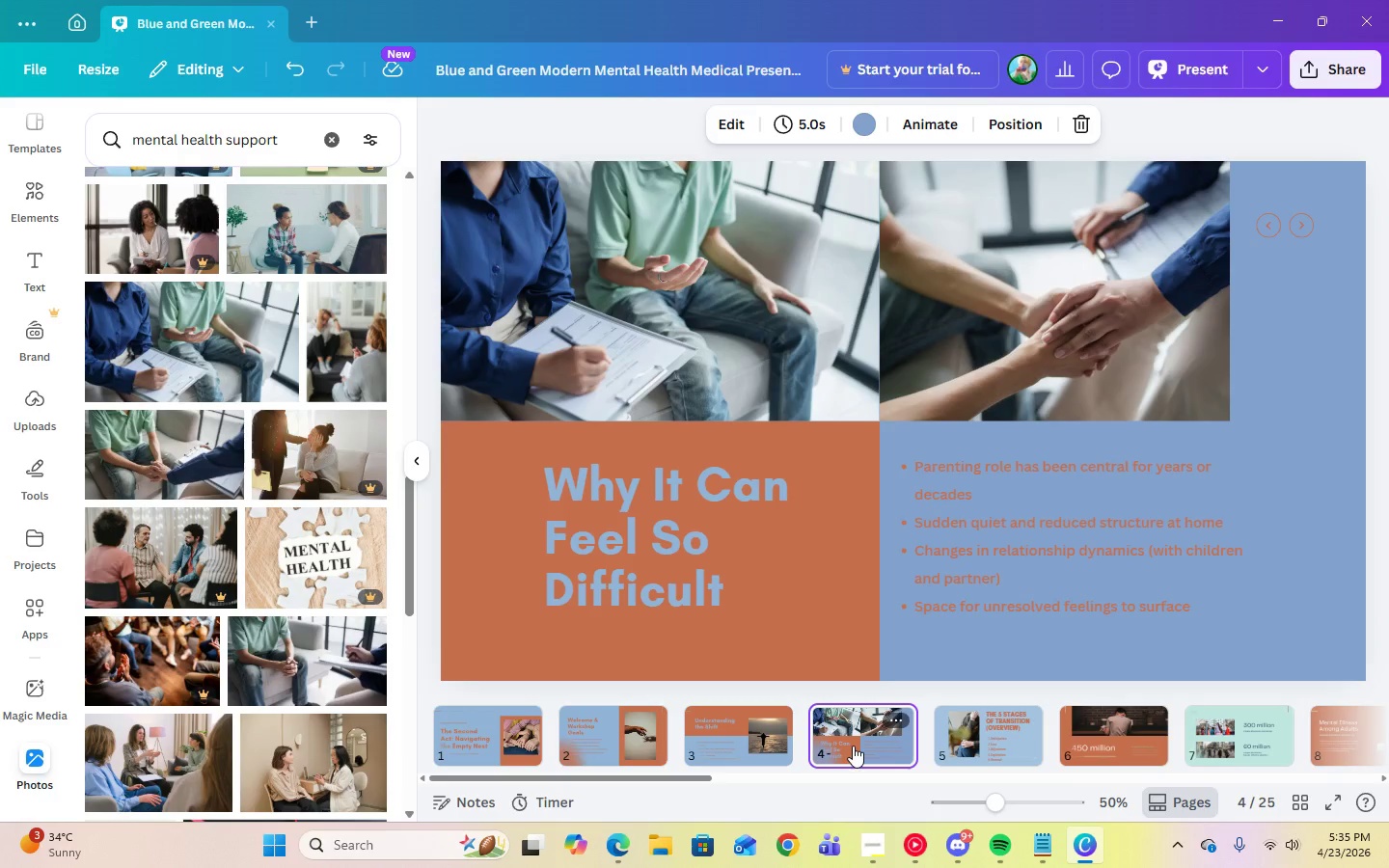 
left_click([653, 471])
 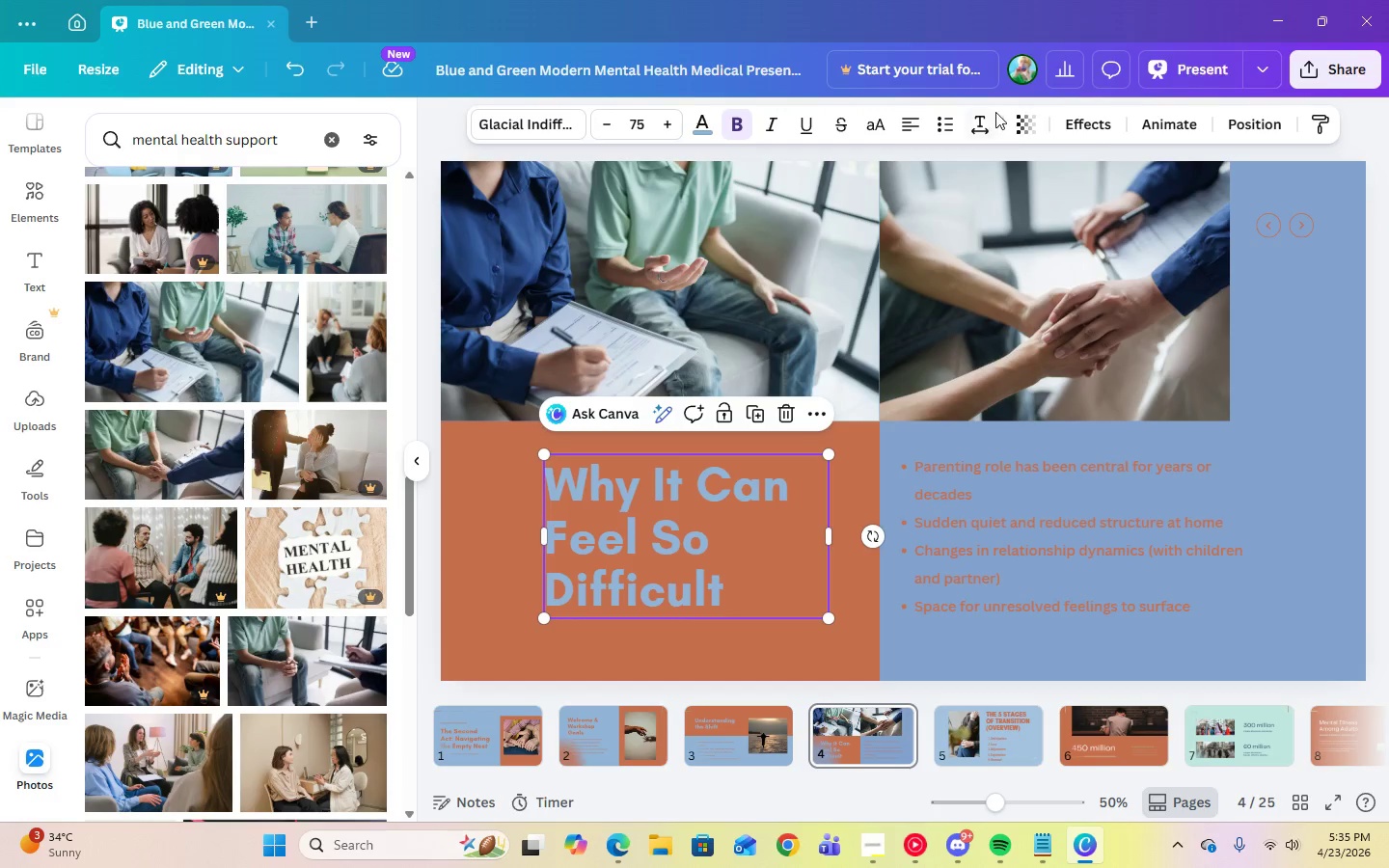 
left_click([986, 122])
 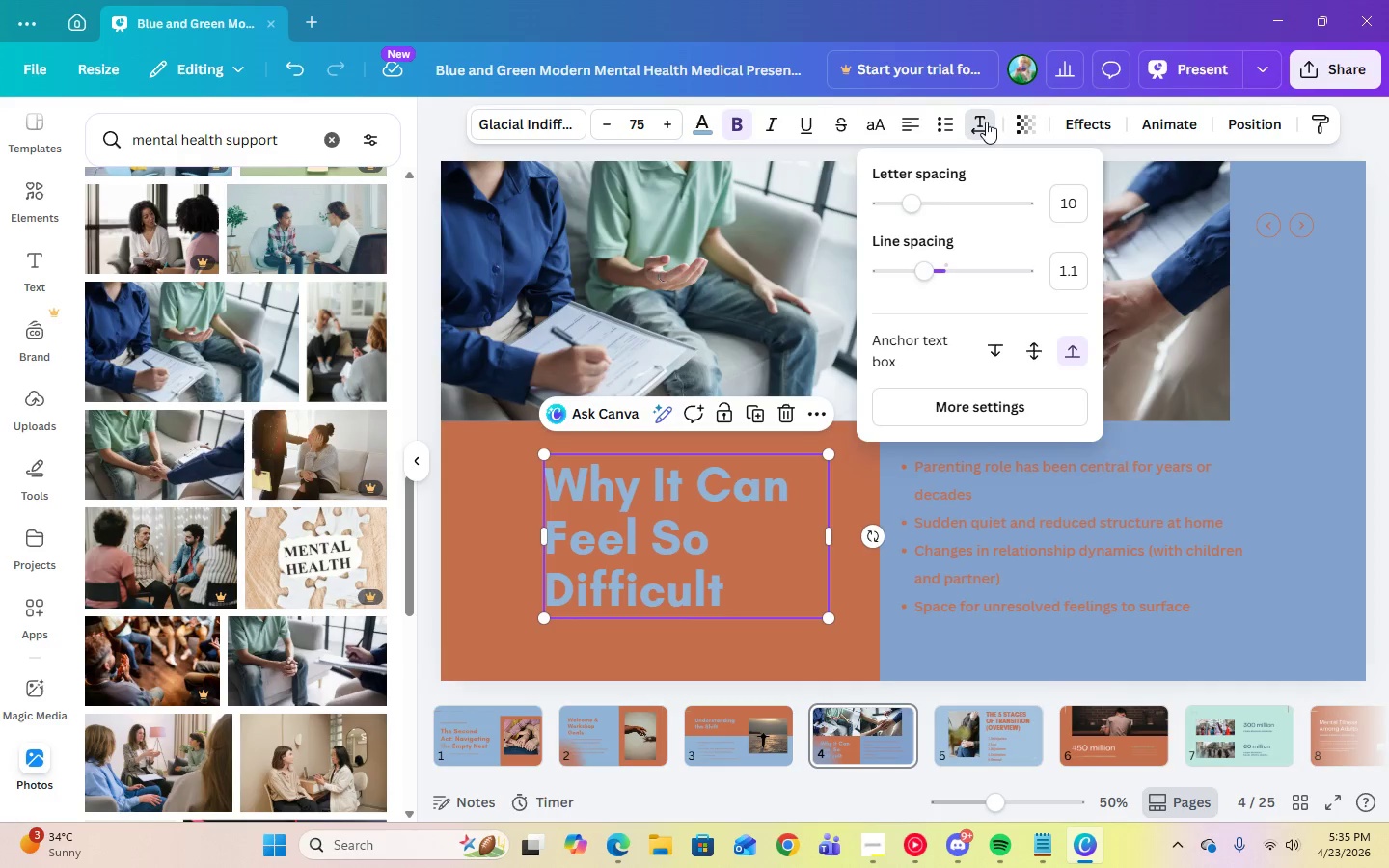 
left_click([986, 122])
 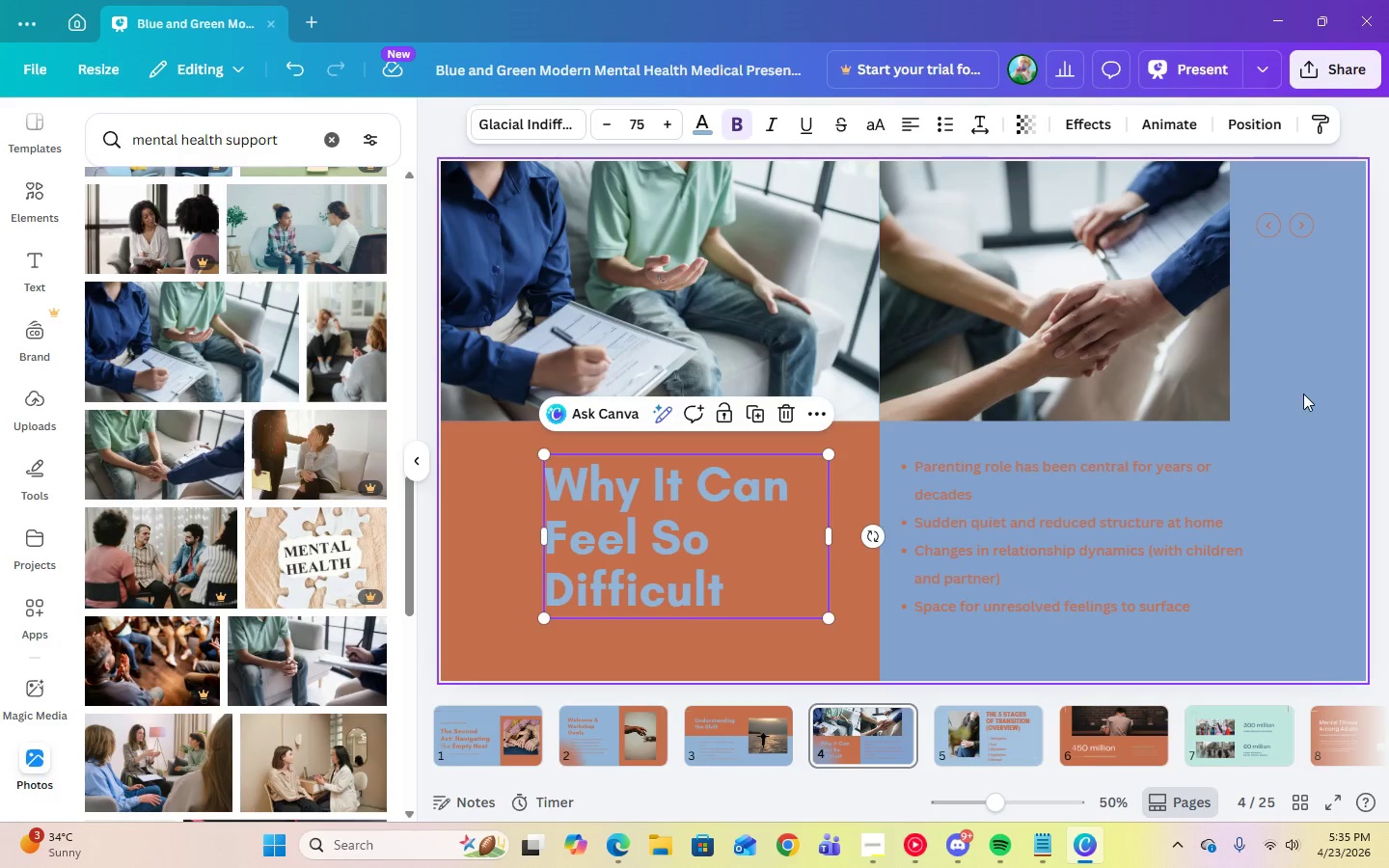 
left_click([1303, 393])
 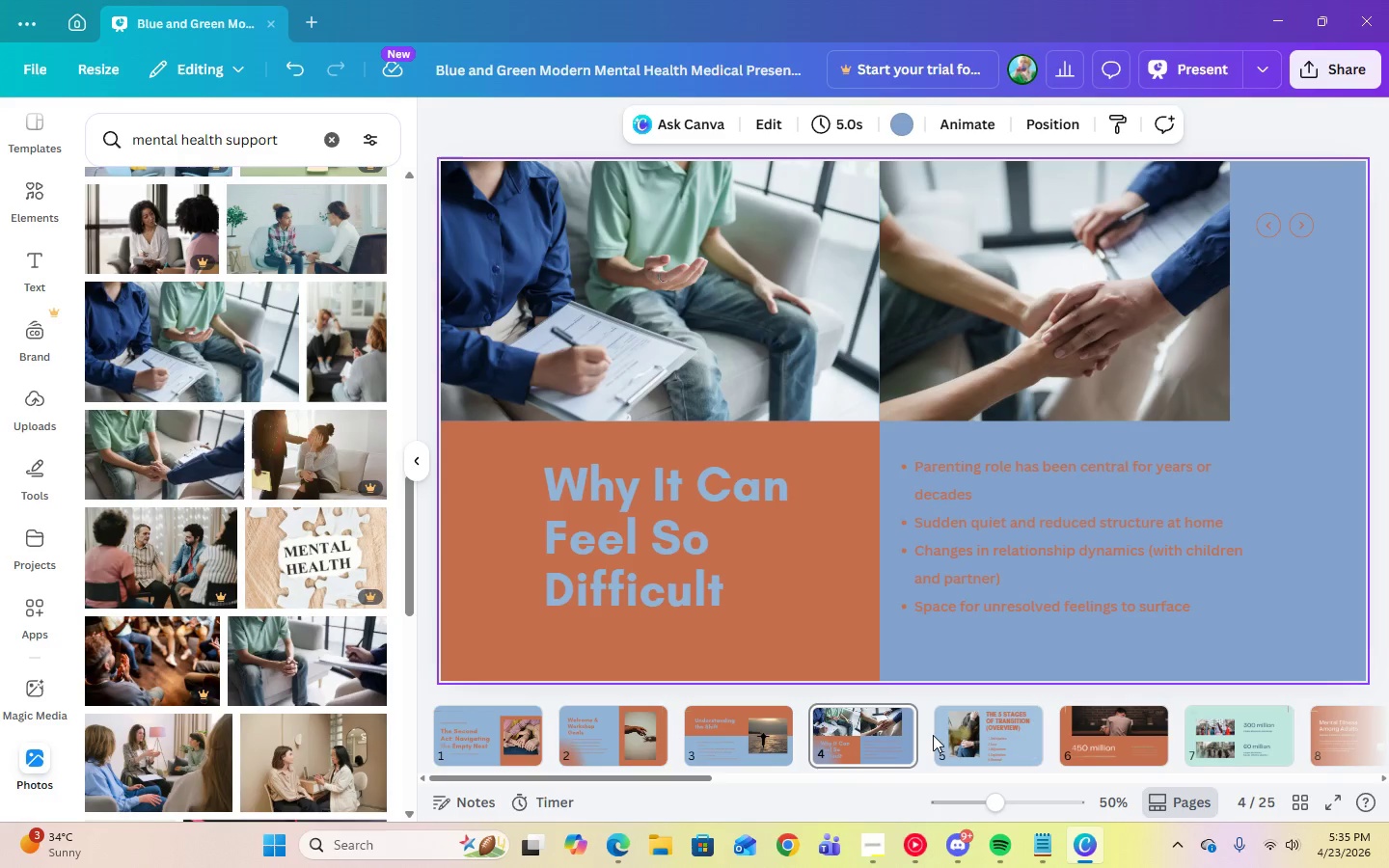 
left_click([978, 741])
 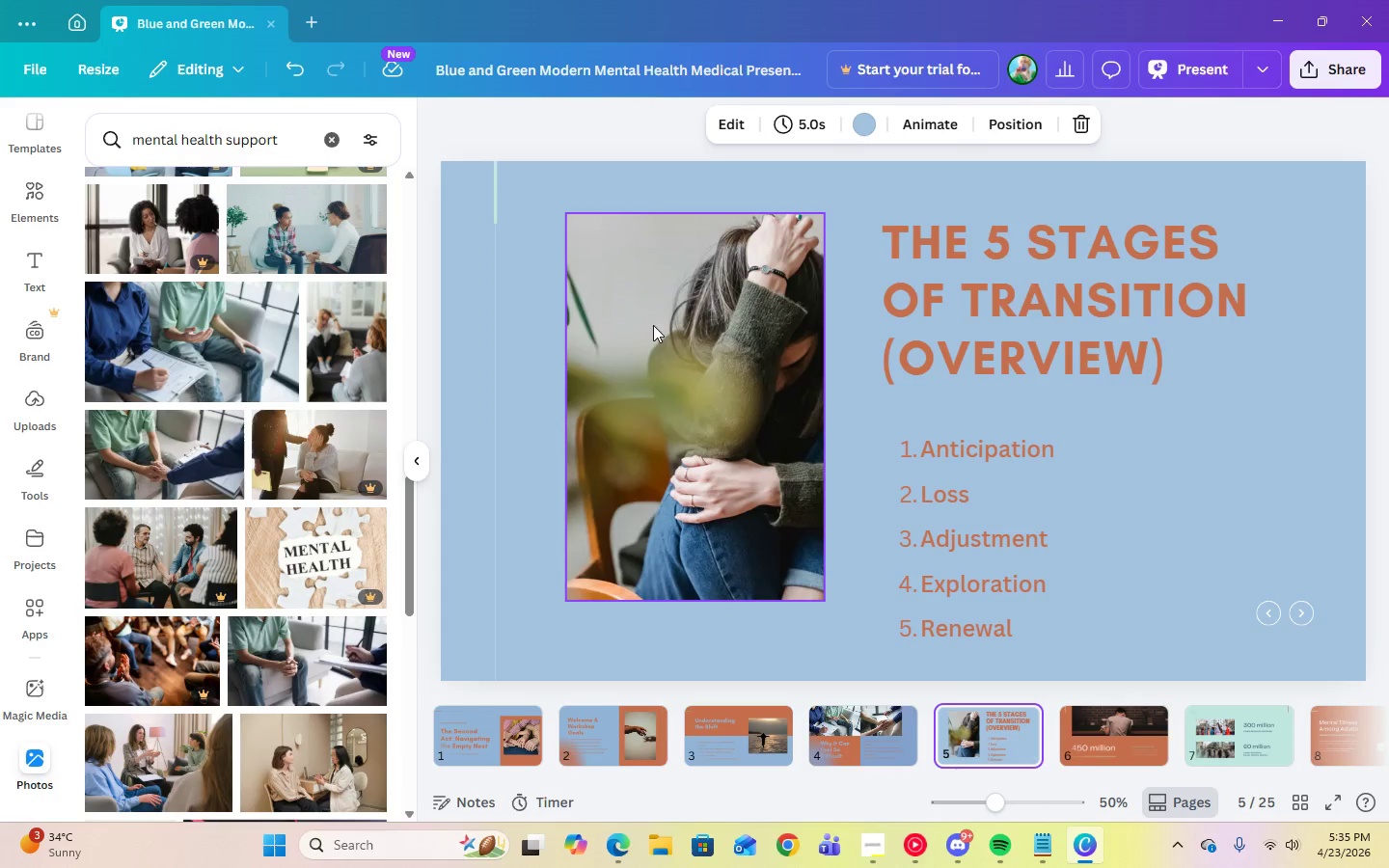 
left_click([963, 312])
 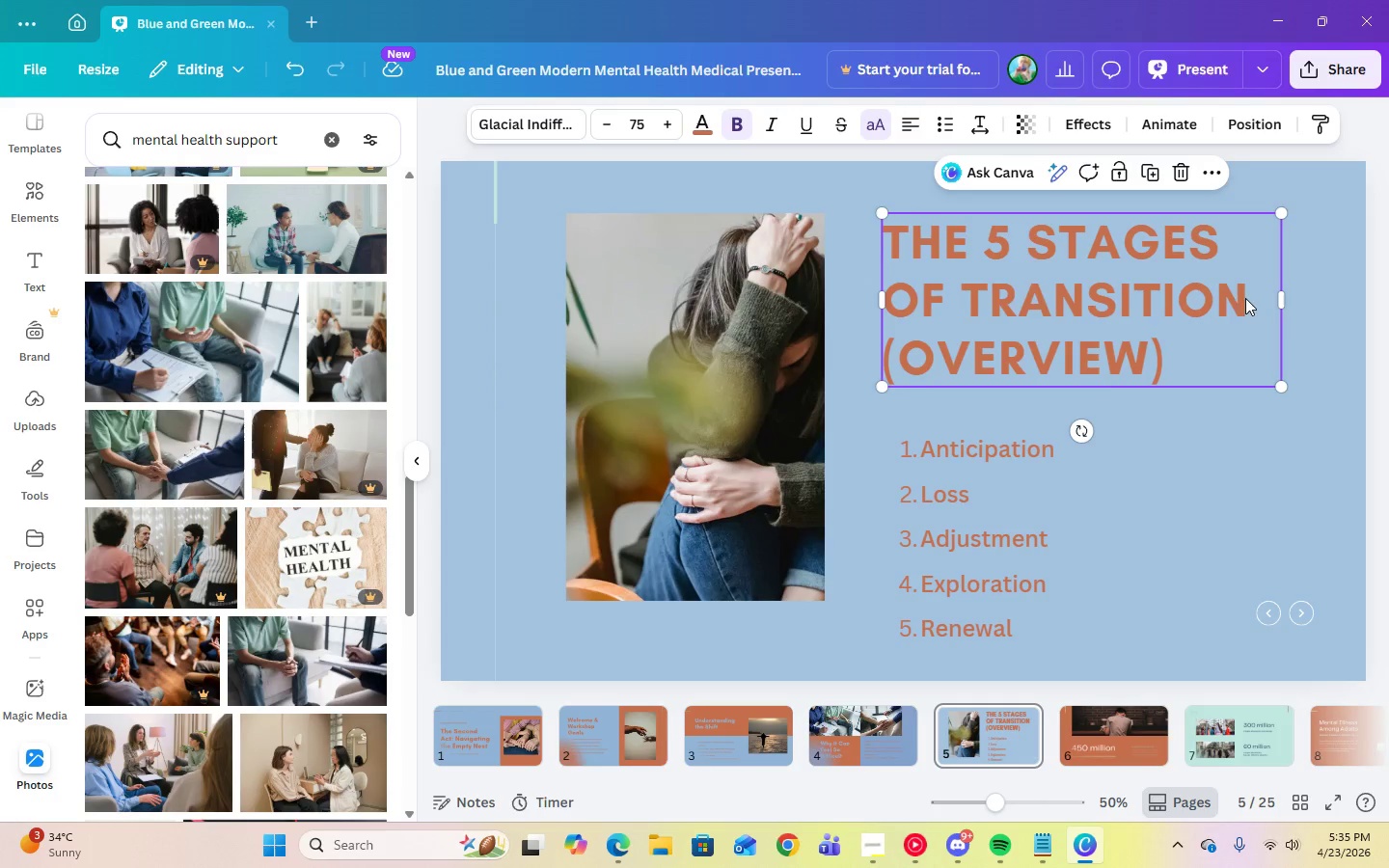 
left_click([1042, 458])
 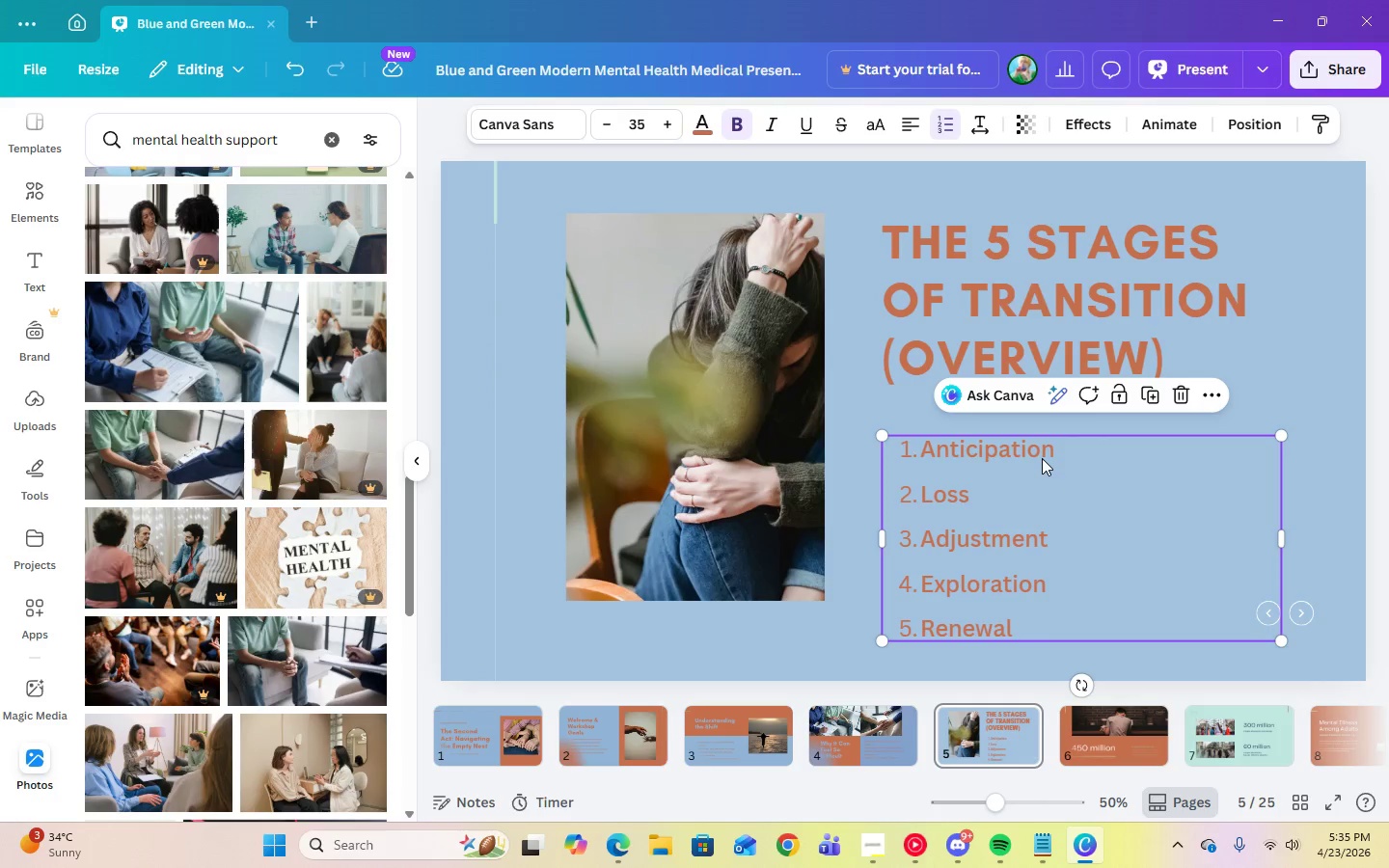 
left_click_drag(start_coordinate=[1042, 458], to_coordinate=[1042, 444])
 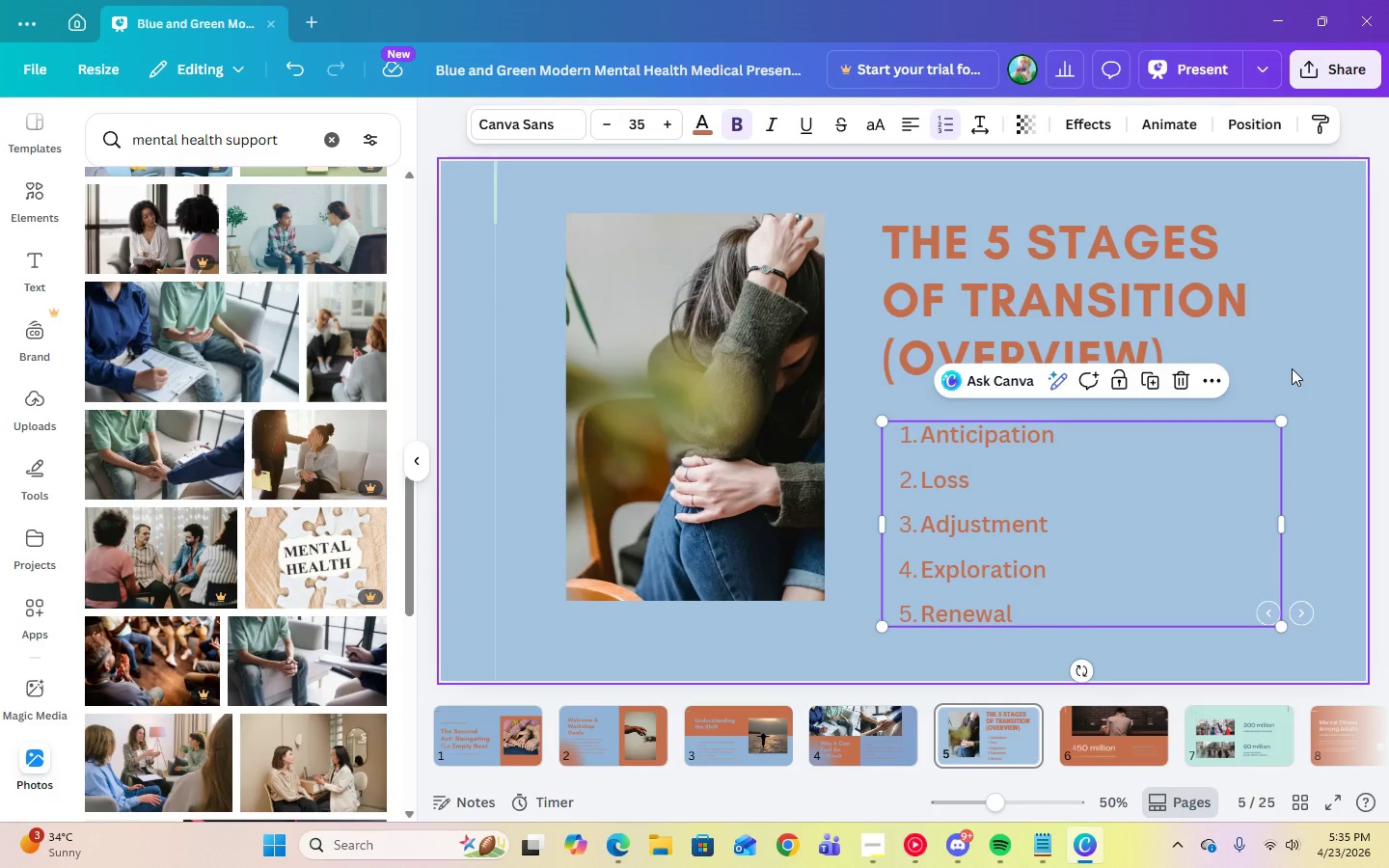 
left_click([1151, 313])
 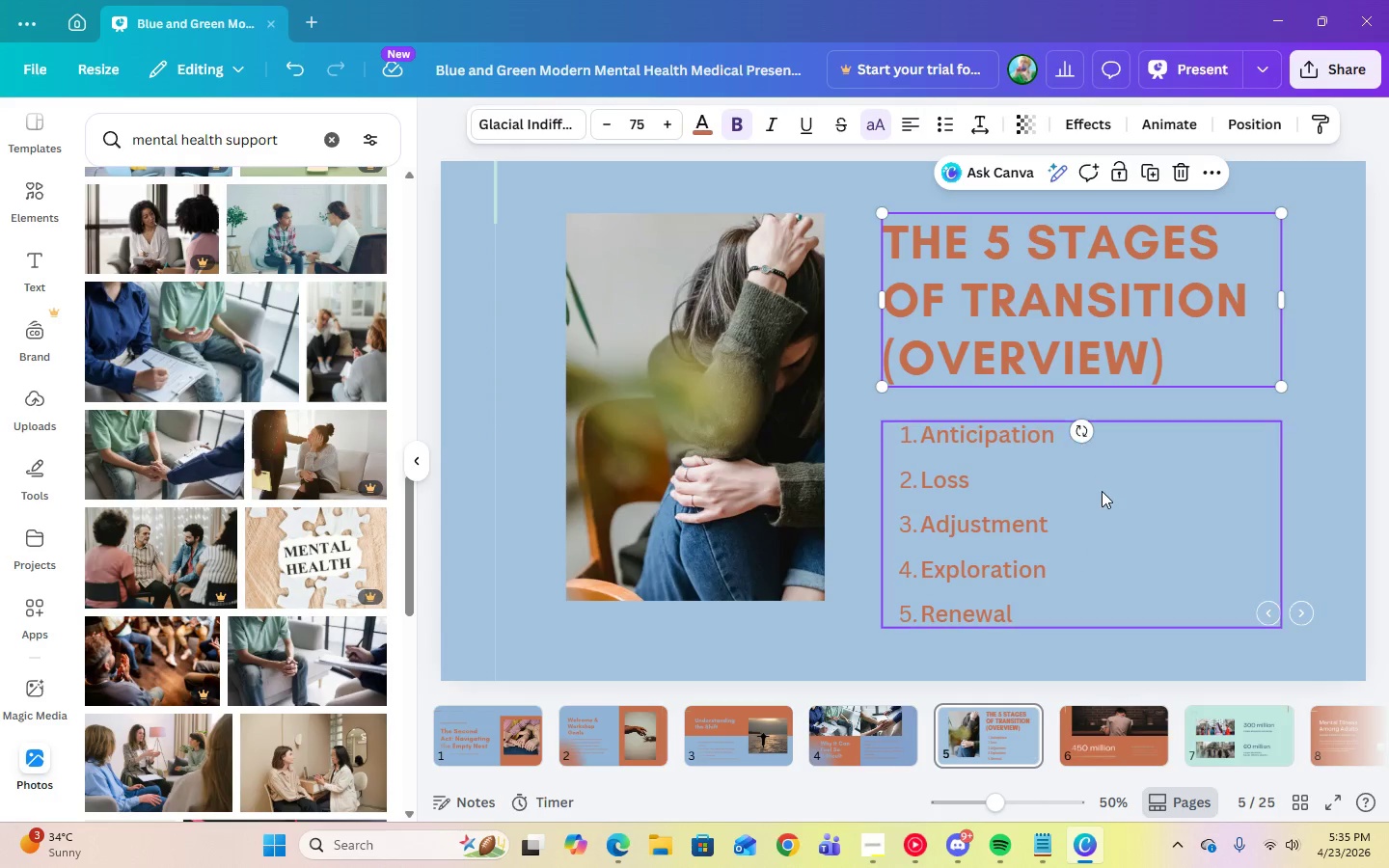 
left_click([1103, 495])
 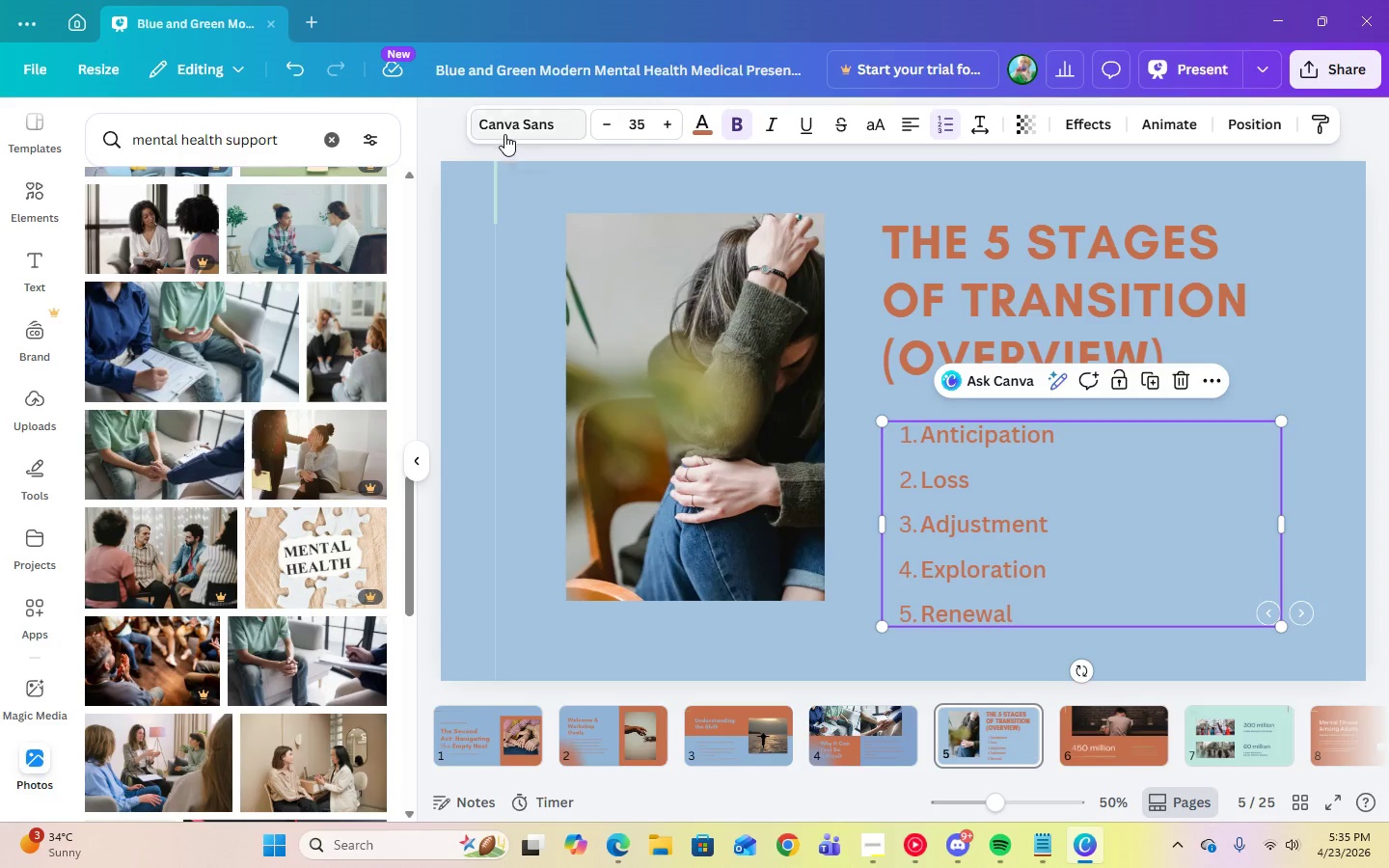 
left_click([504, 134])
 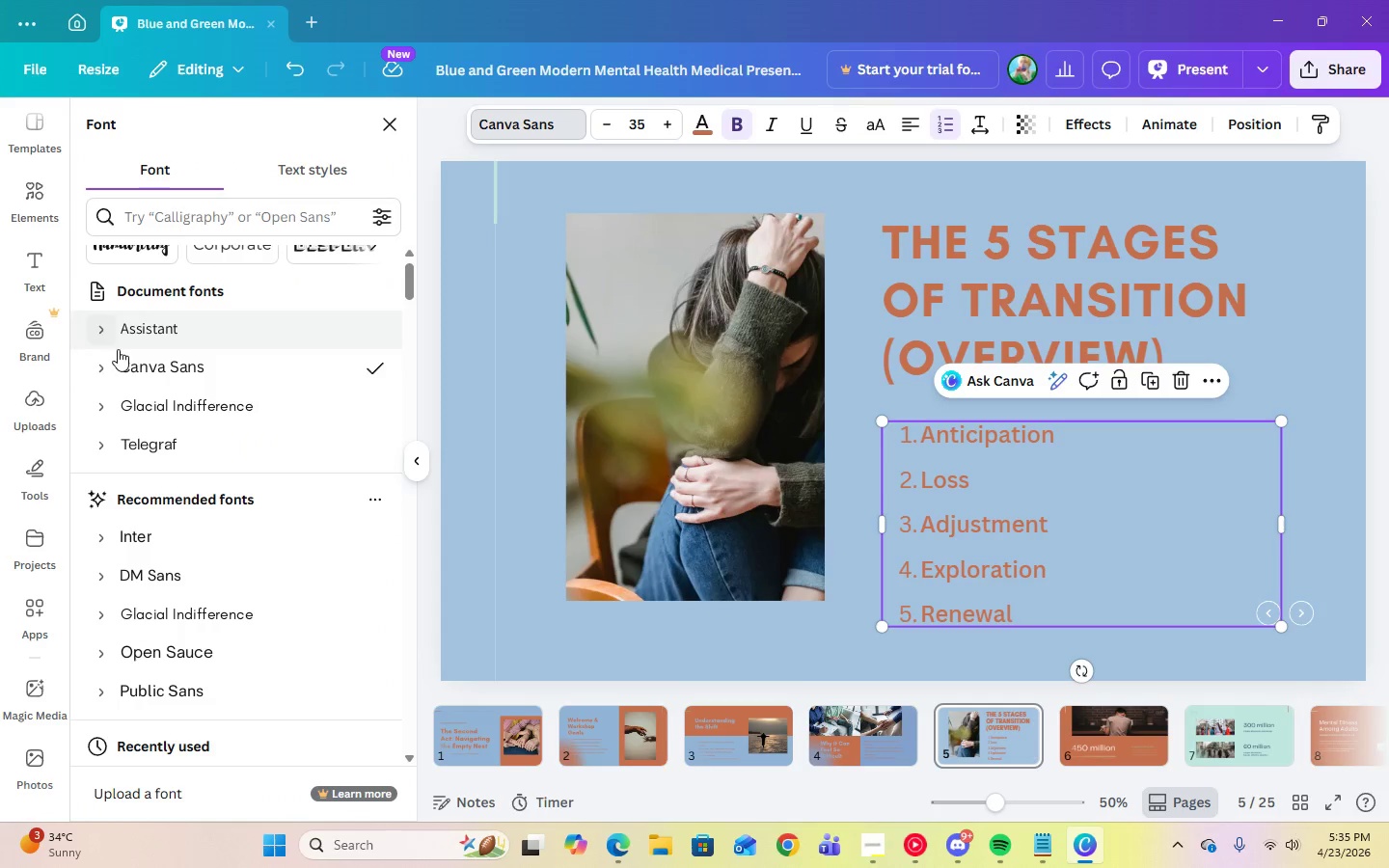 
left_click([105, 365])
 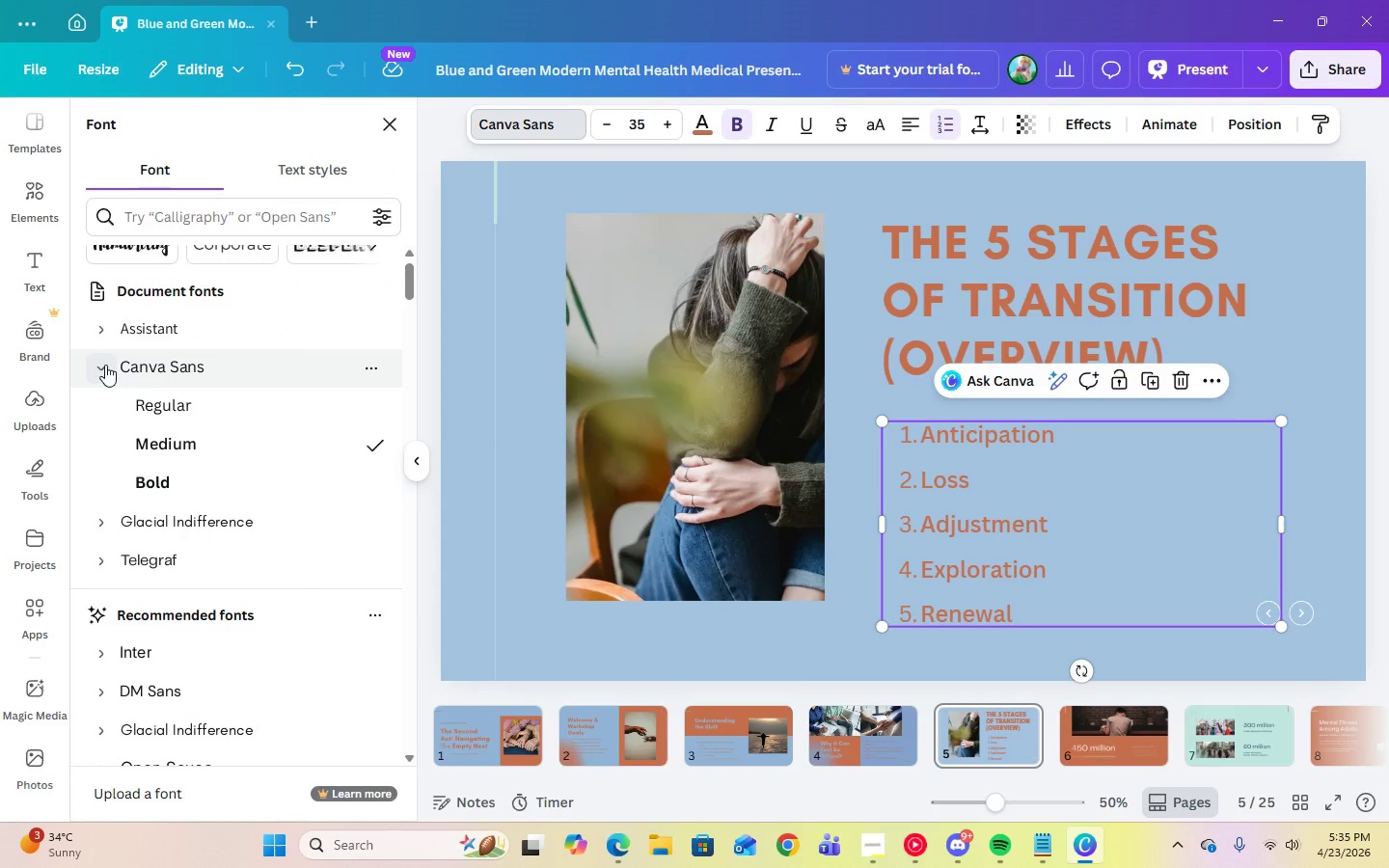 
left_click([105, 365])
 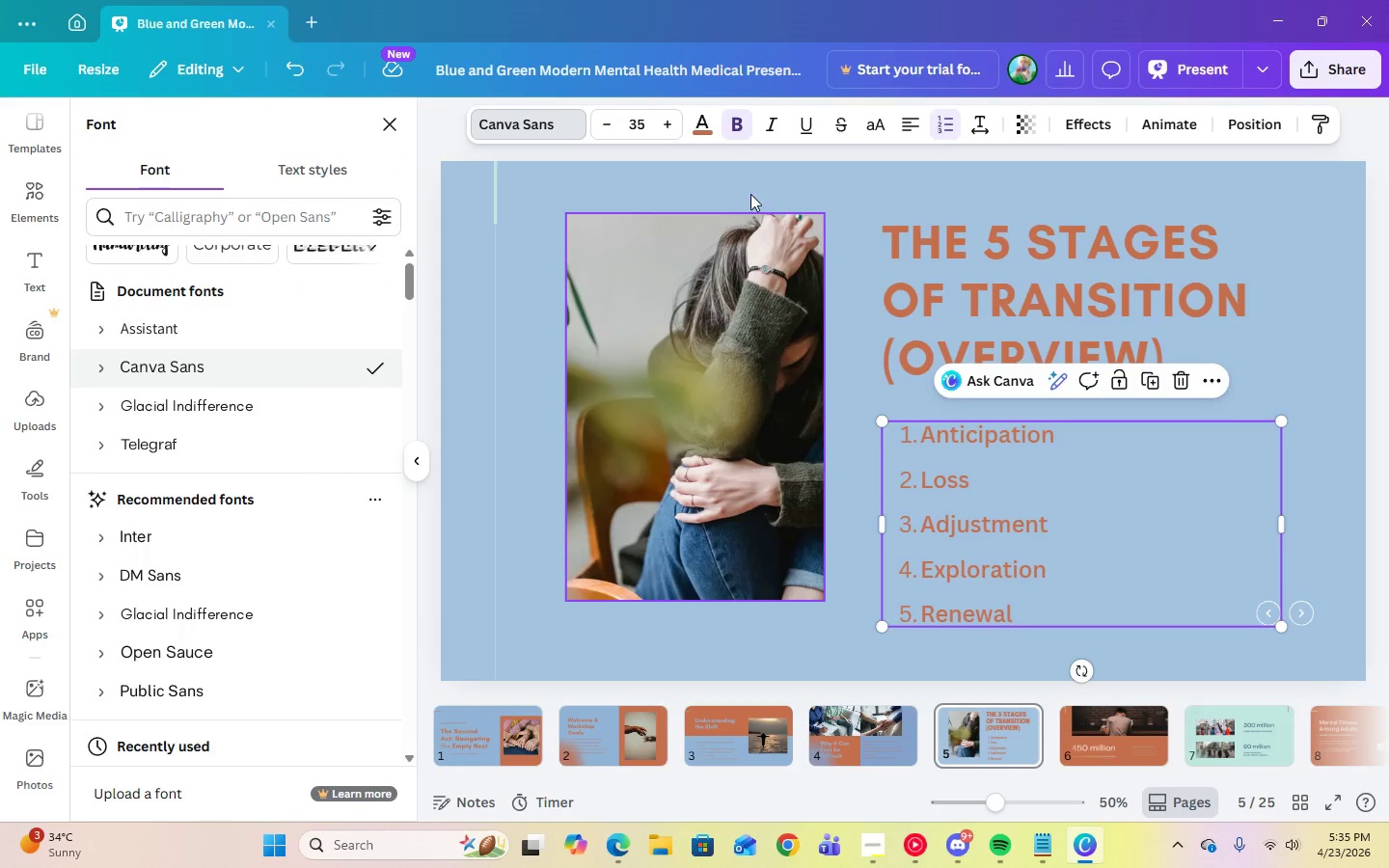 
left_click([776, 181])
 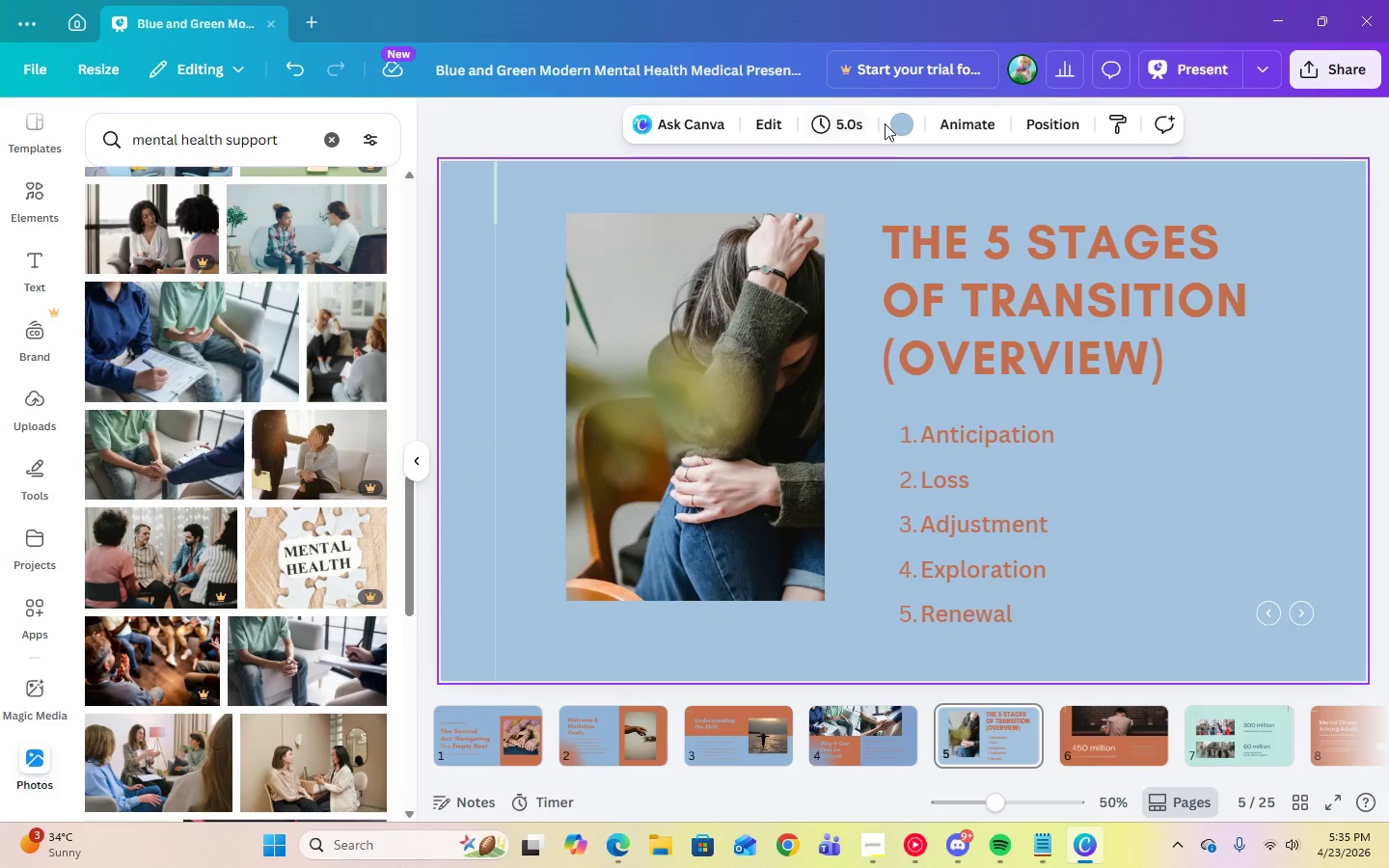 
left_click([892, 127])
 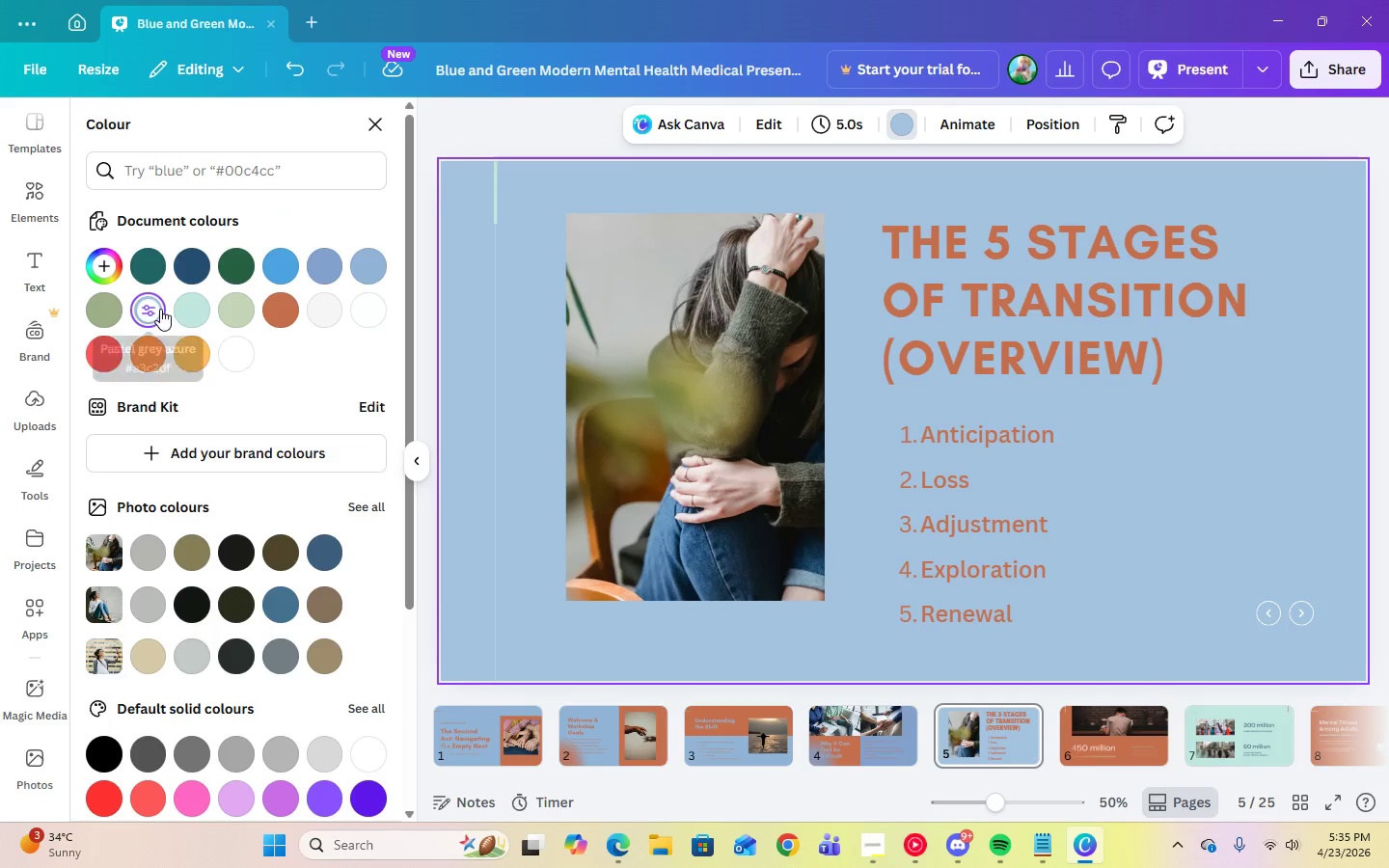 
left_click([371, 273])
 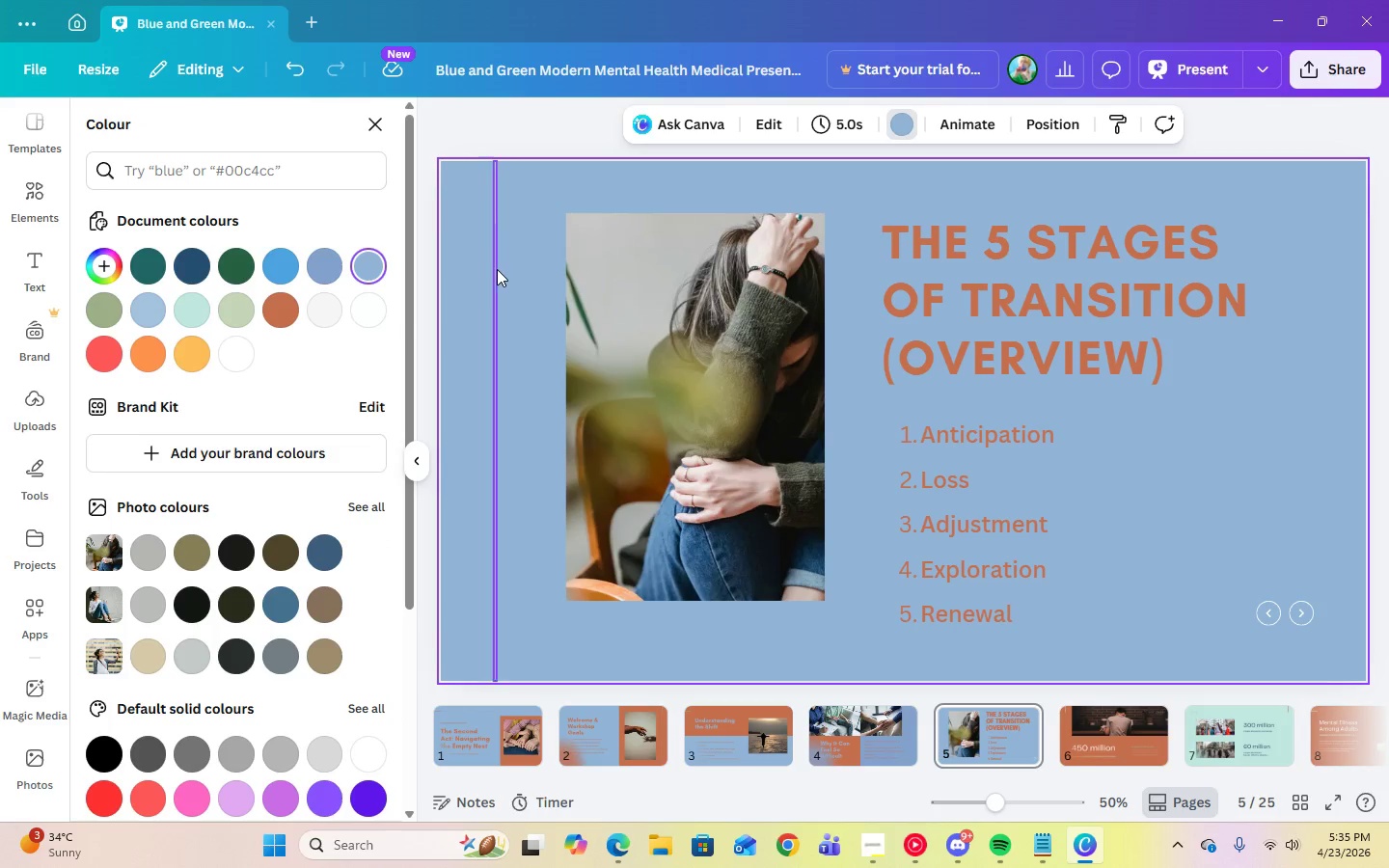 
left_click([492, 203])
 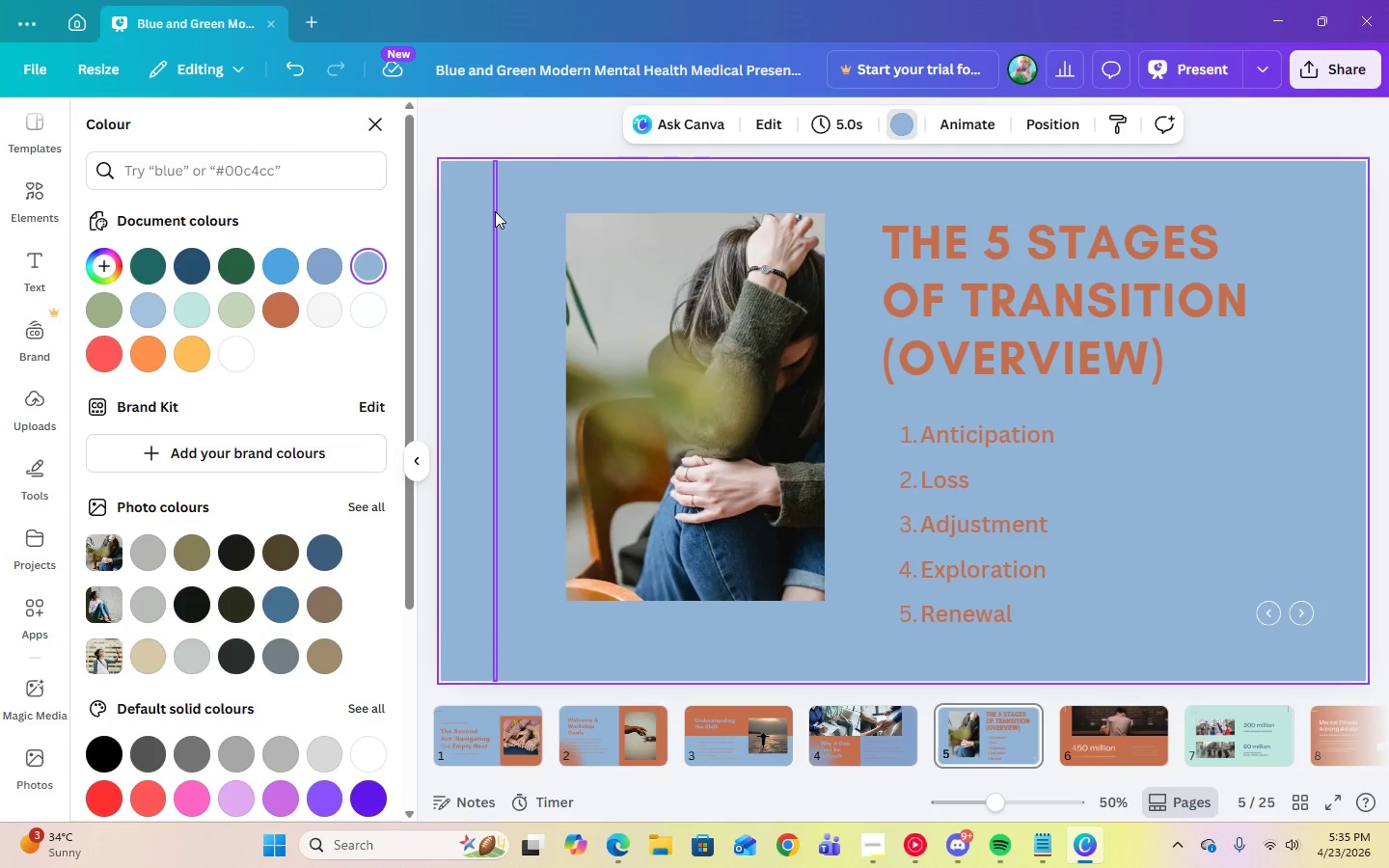 
left_click([495, 211])
 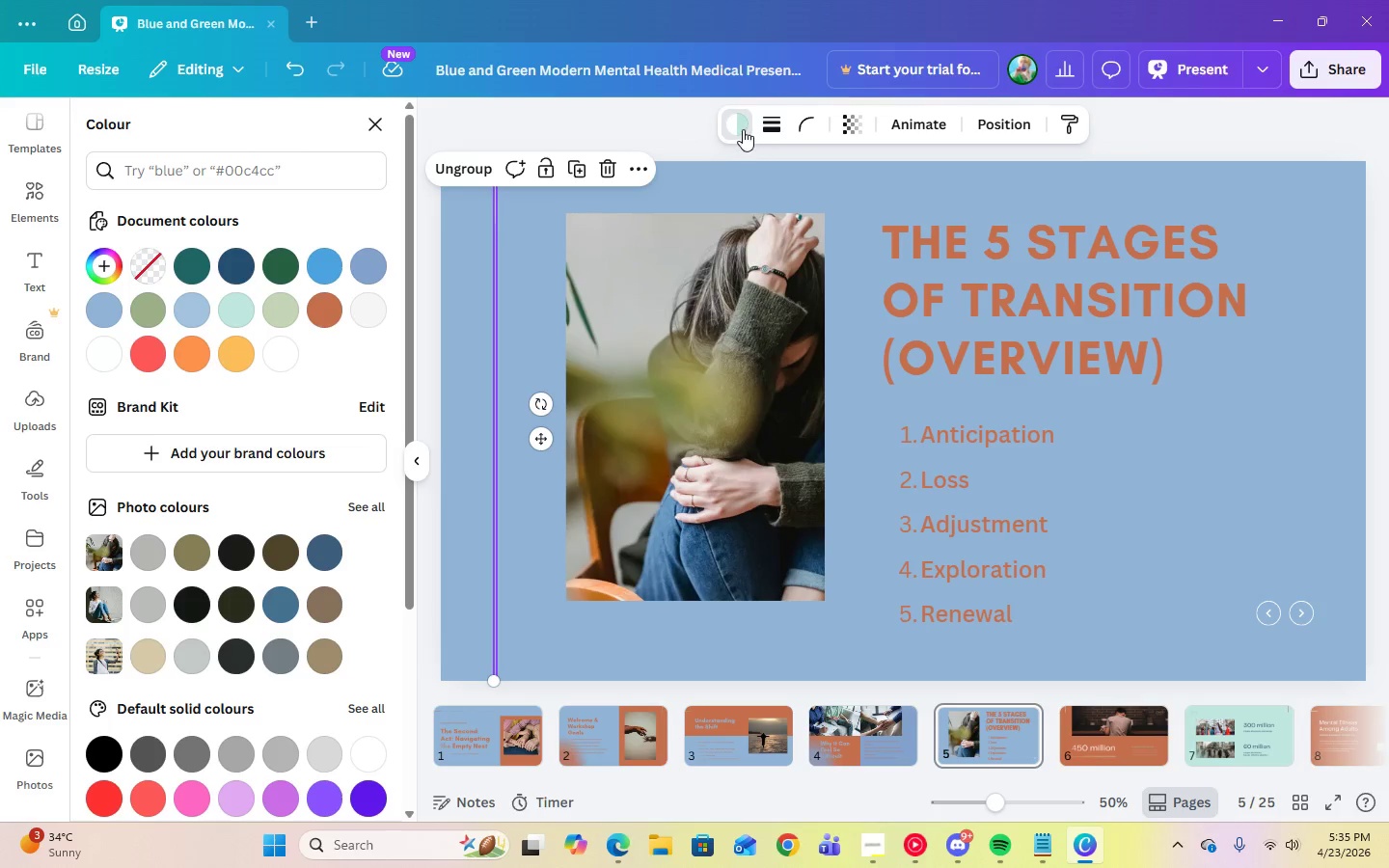 
left_click([743, 129])
 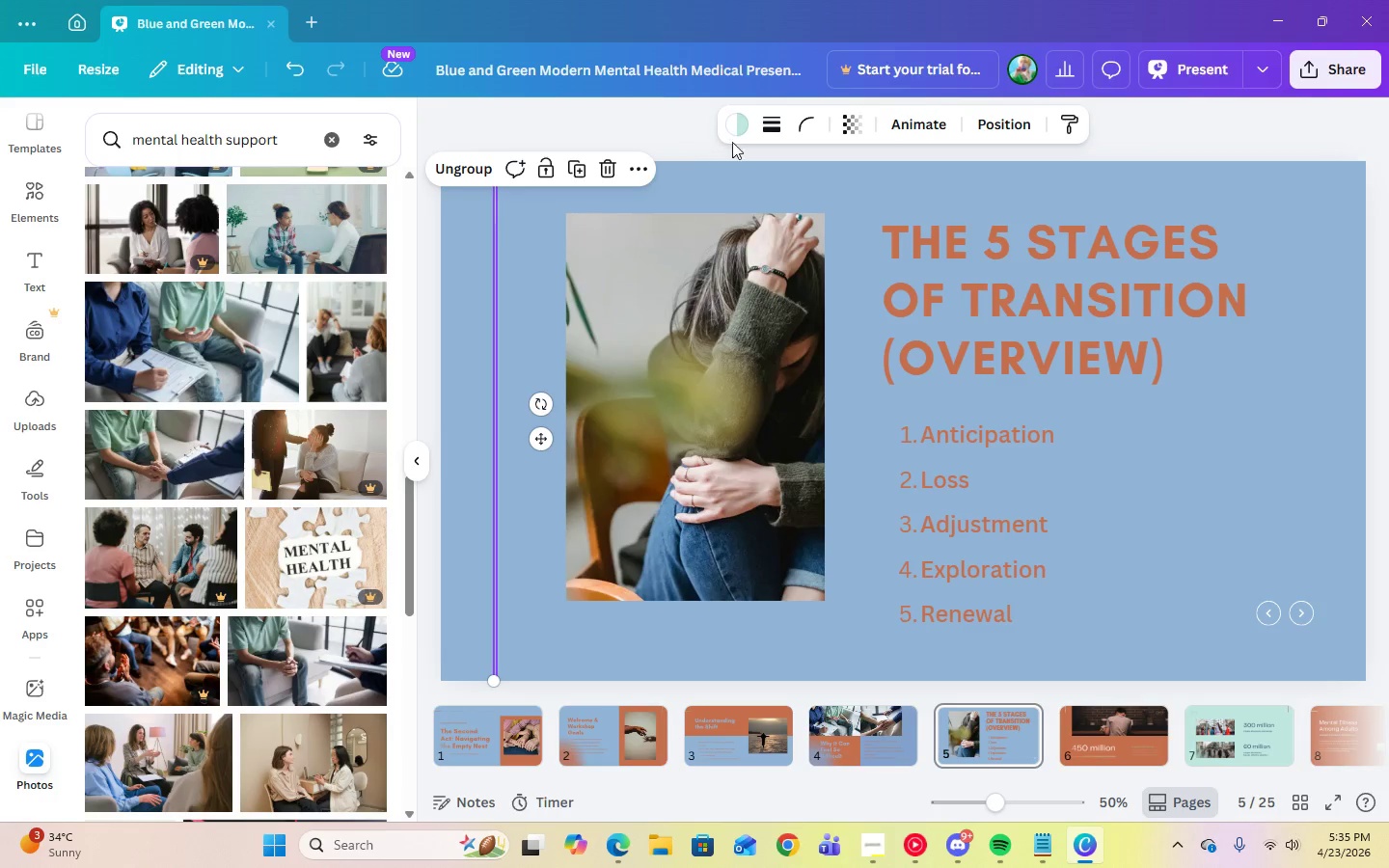 
left_click([734, 132])
 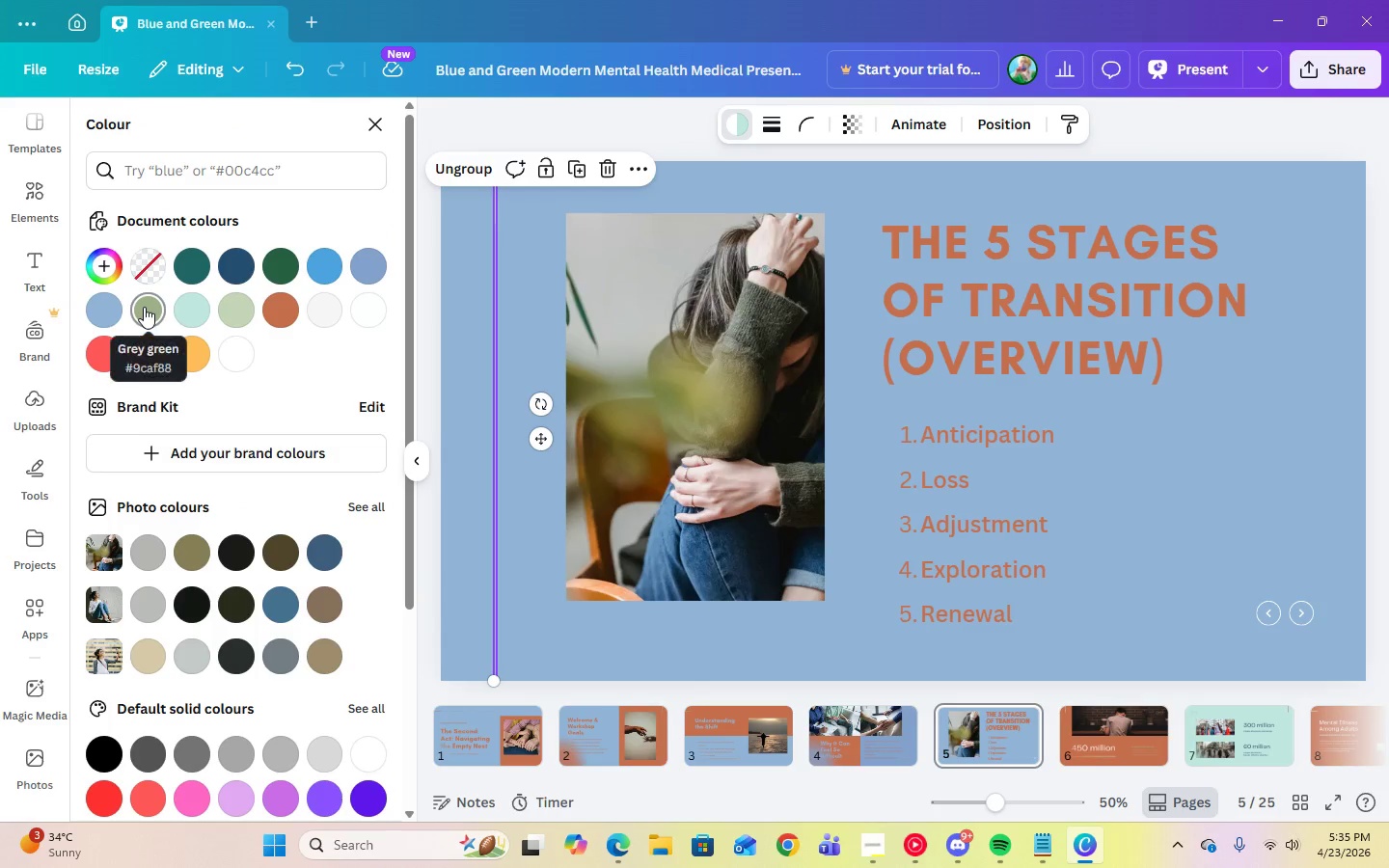 
left_click([144, 307])
 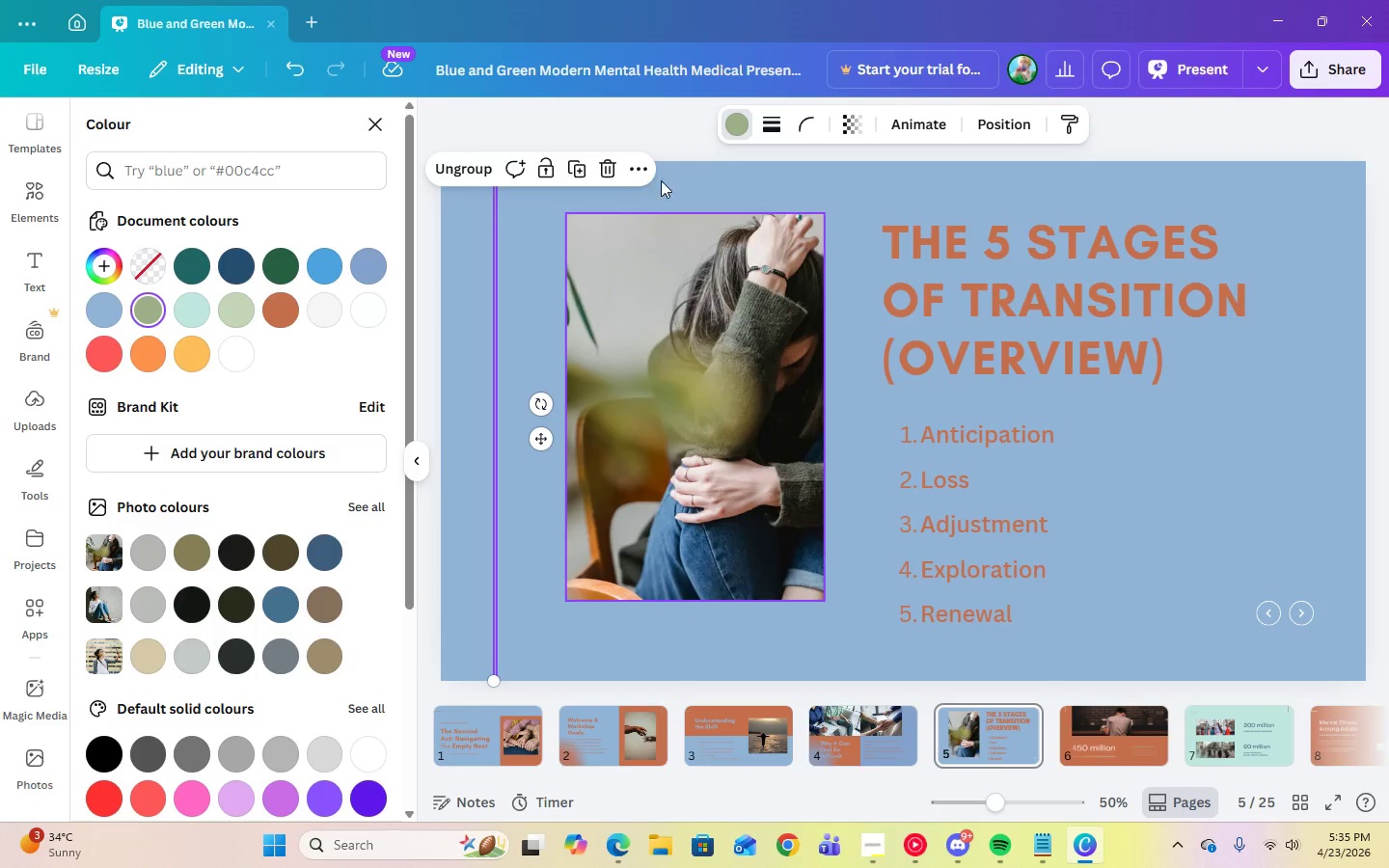 
left_click([770, 128])
 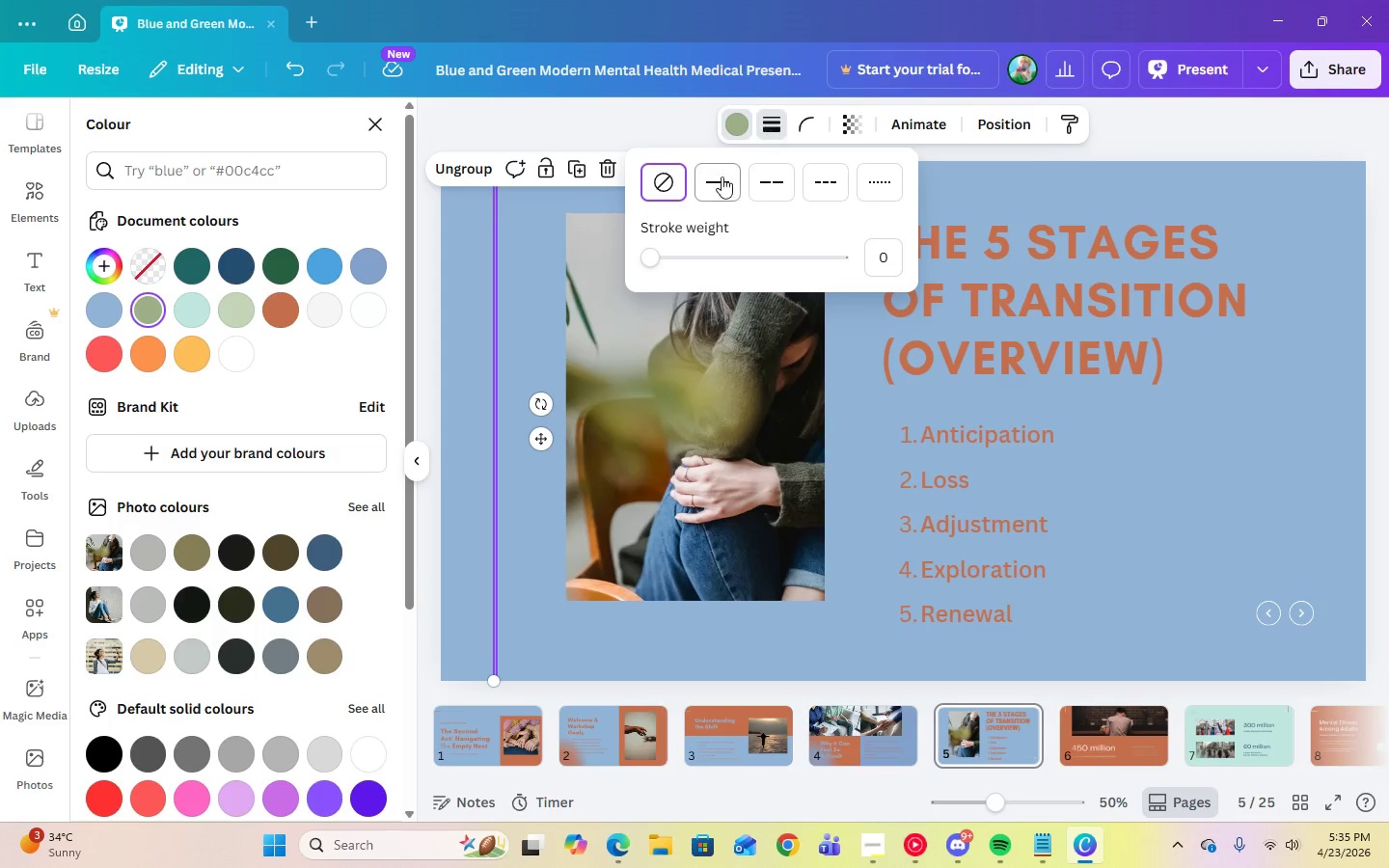 
left_click([715, 182])
 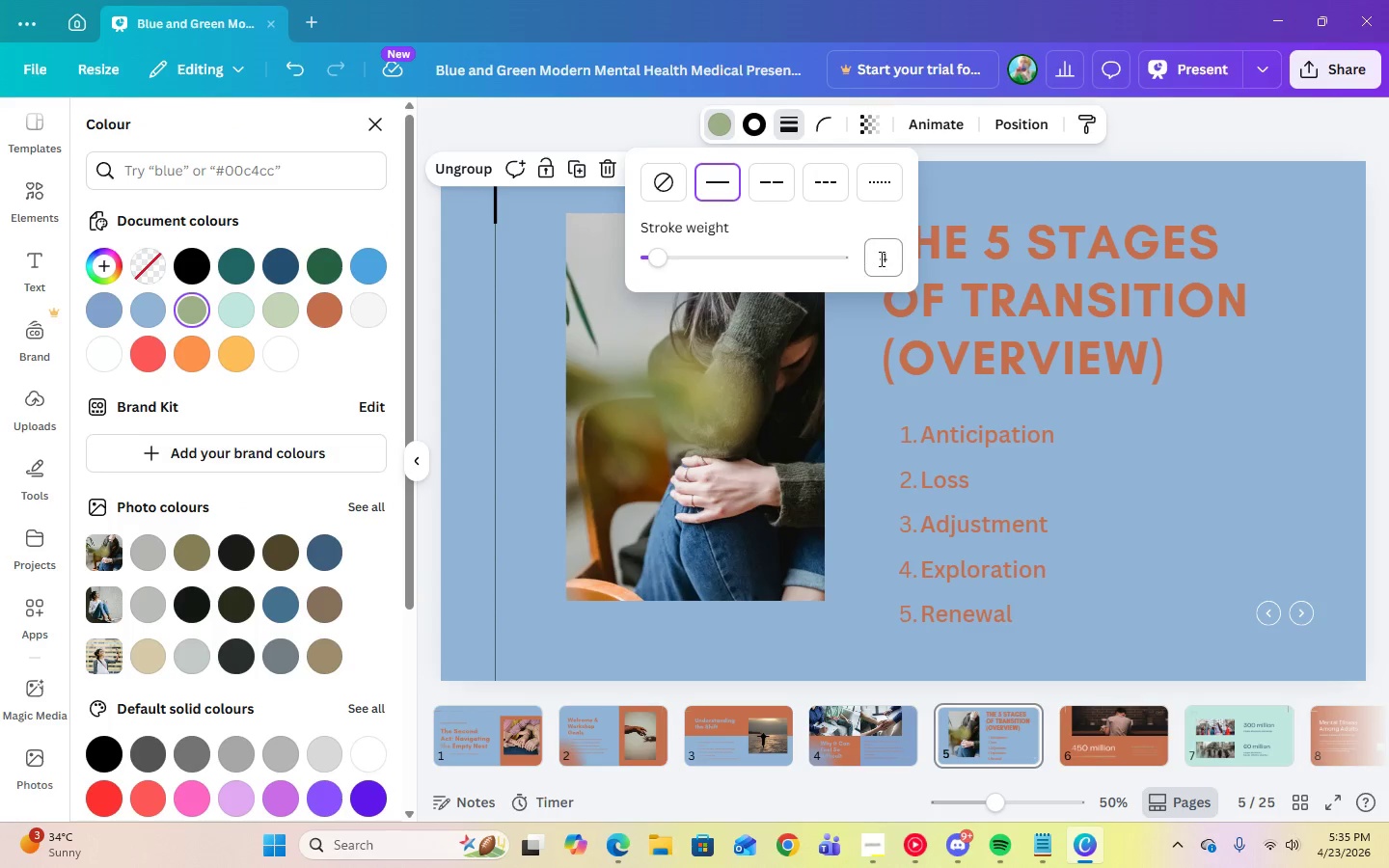 
left_click([892, 258])
 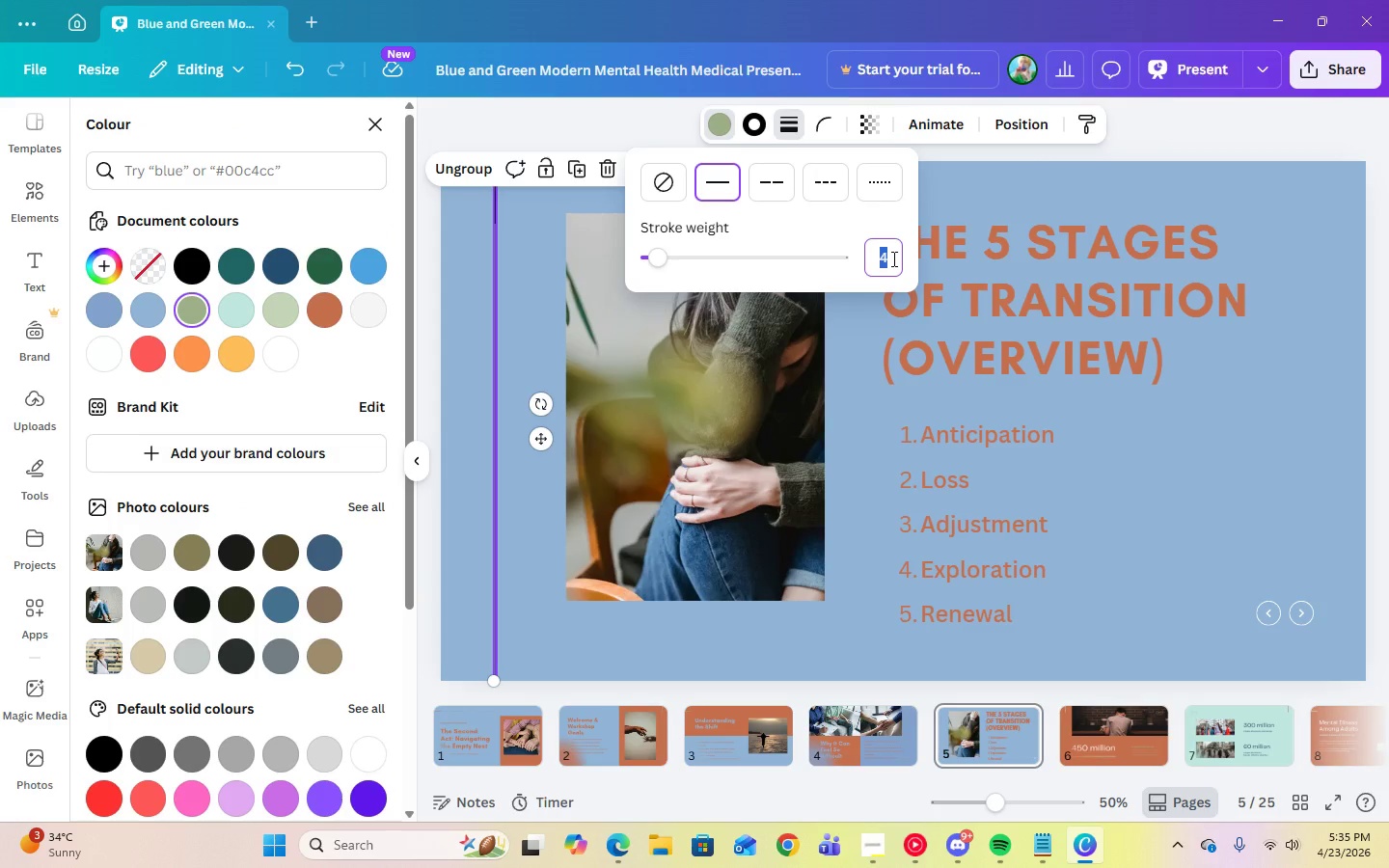 
key(Numpad6)
 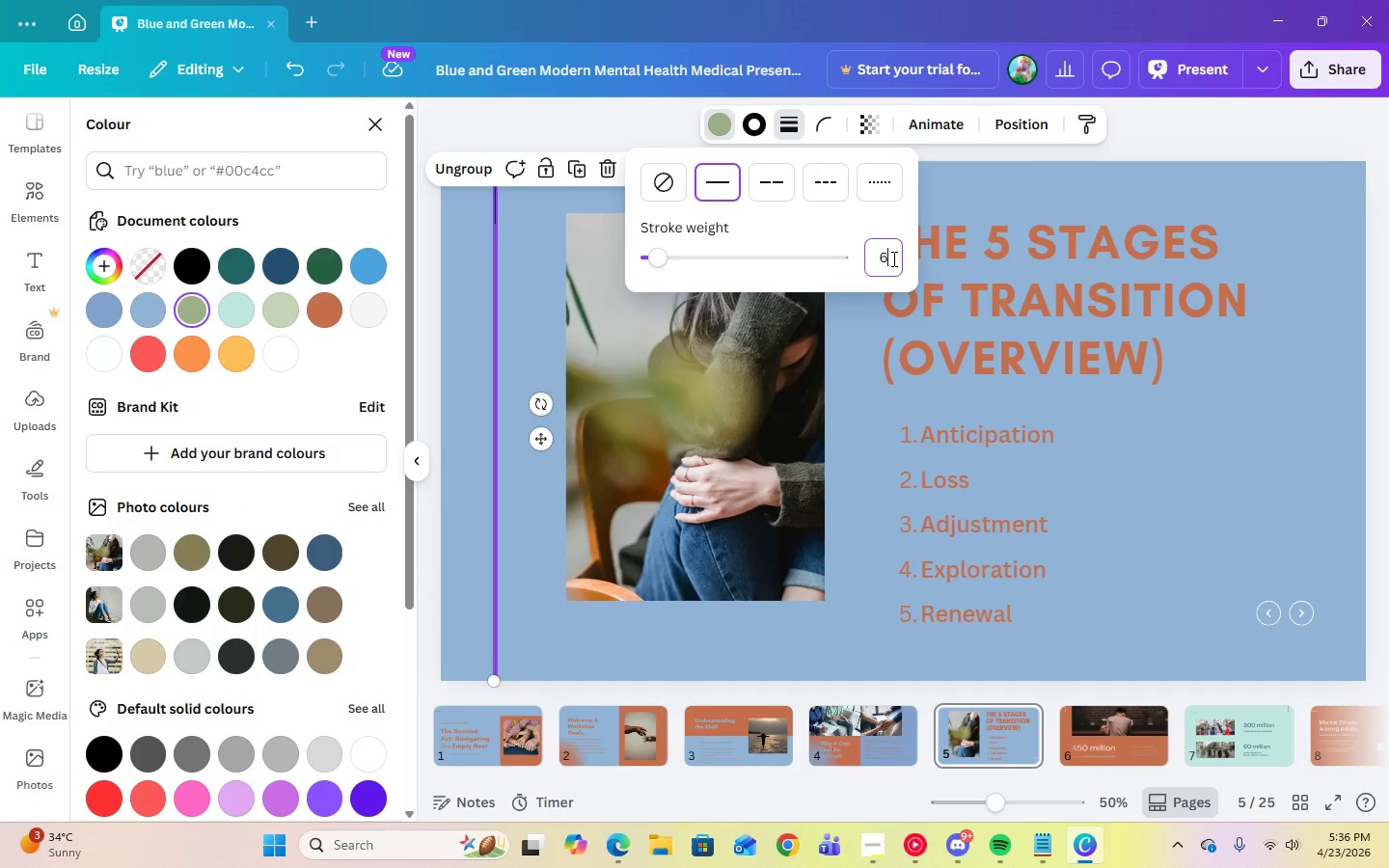 
key(Enter)
 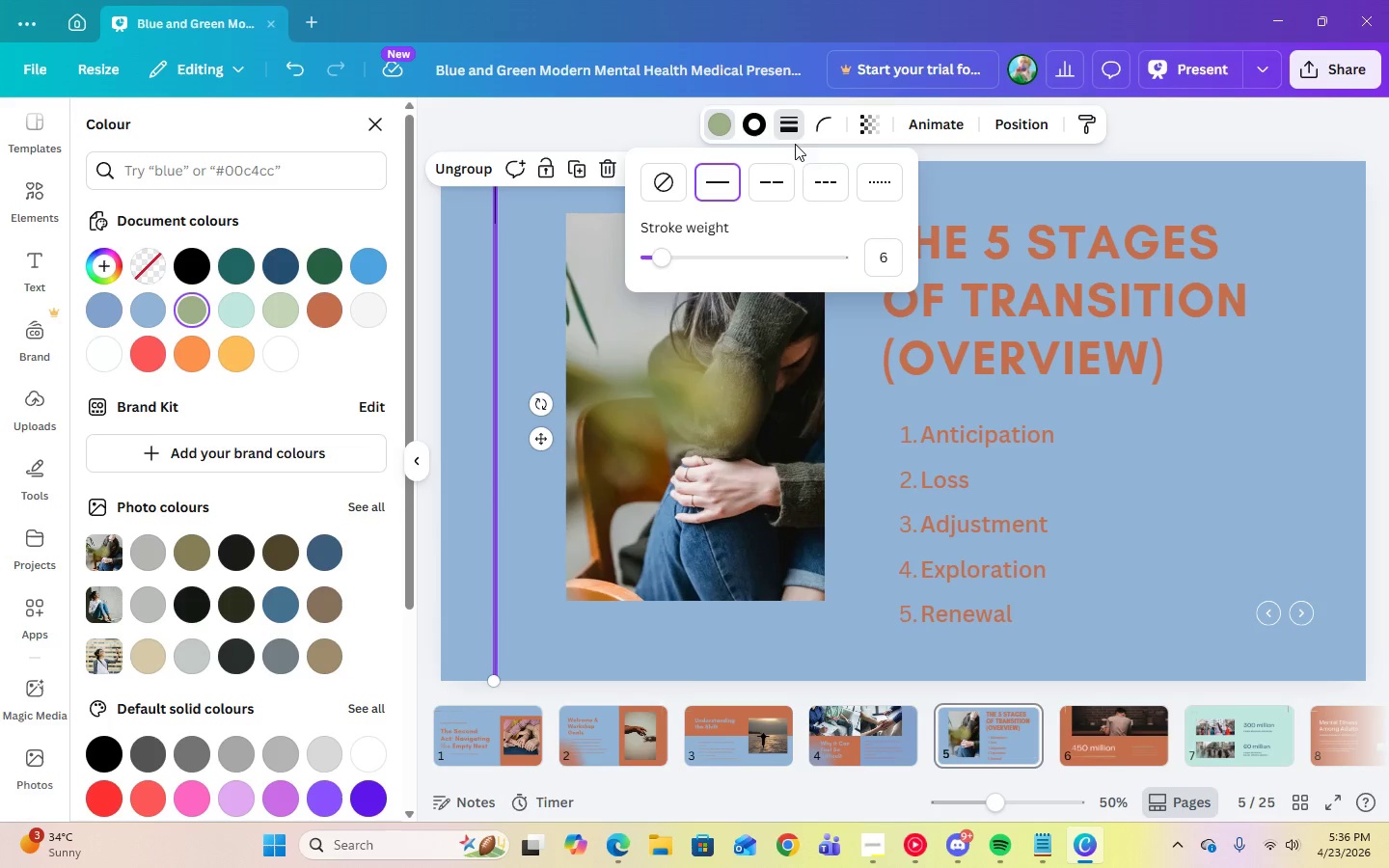 
left_click([760, 127])
 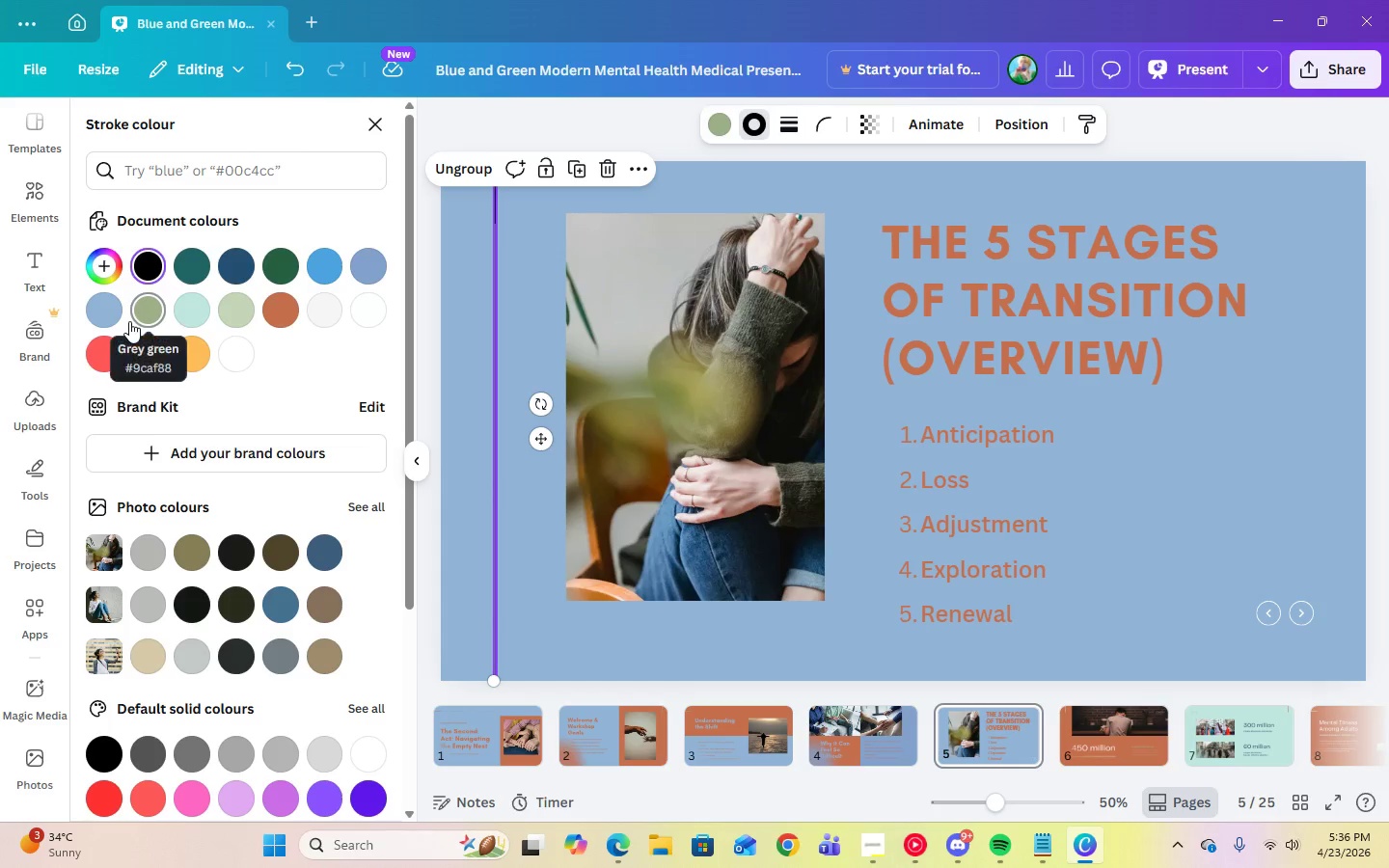 
left_click([129, 321])
 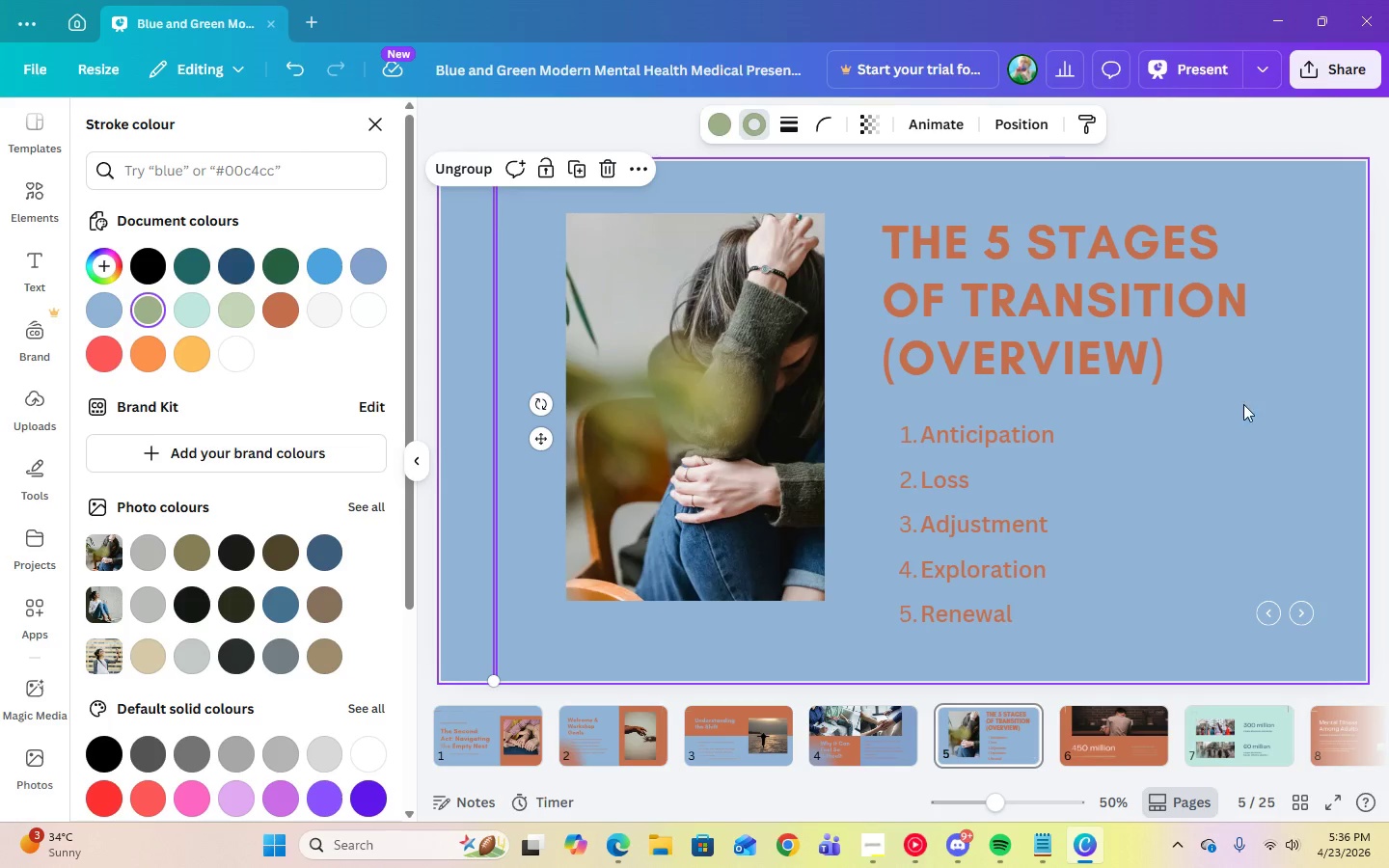 
left_click([1291, 410])
 